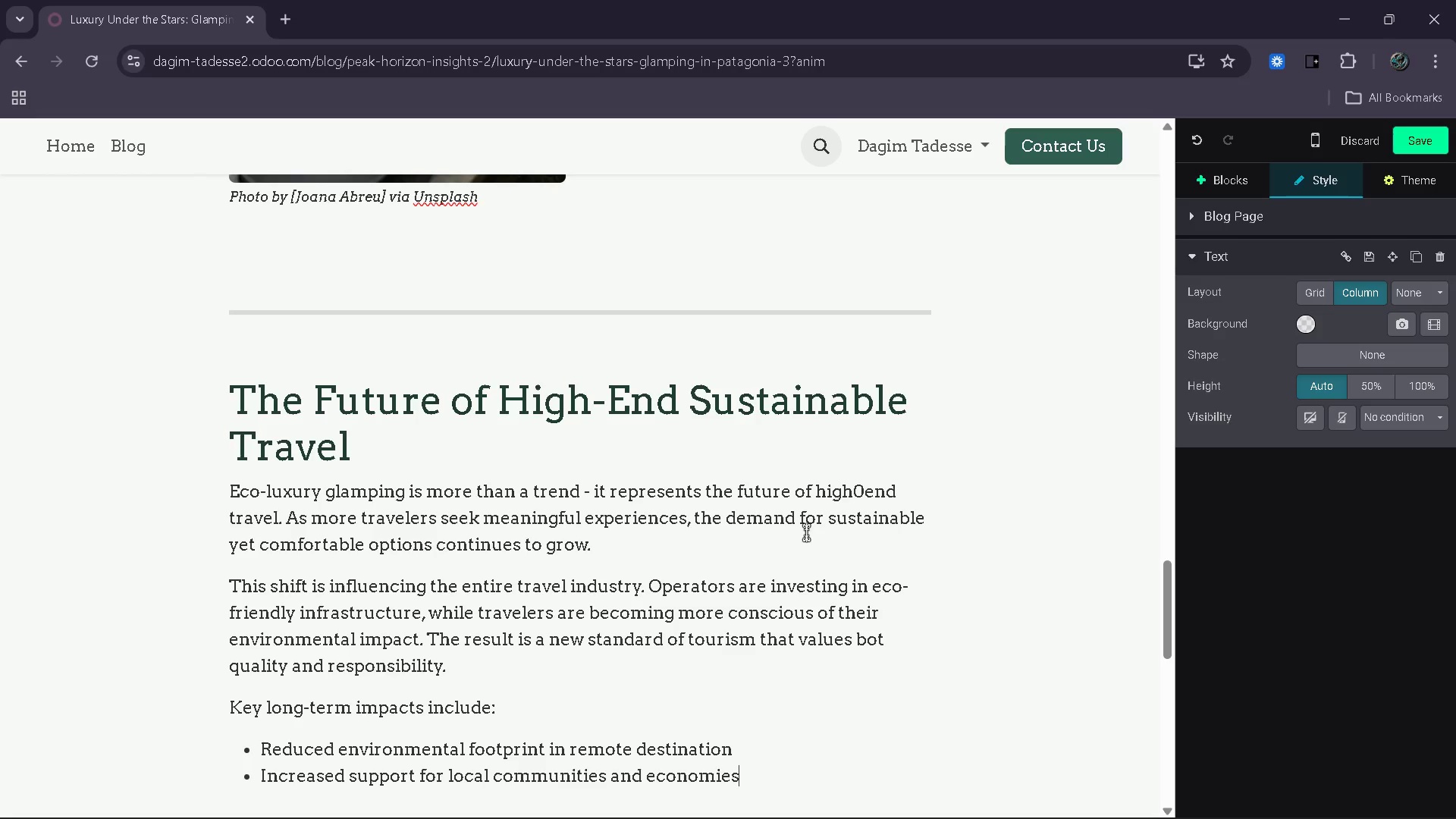 
key(Enter)
 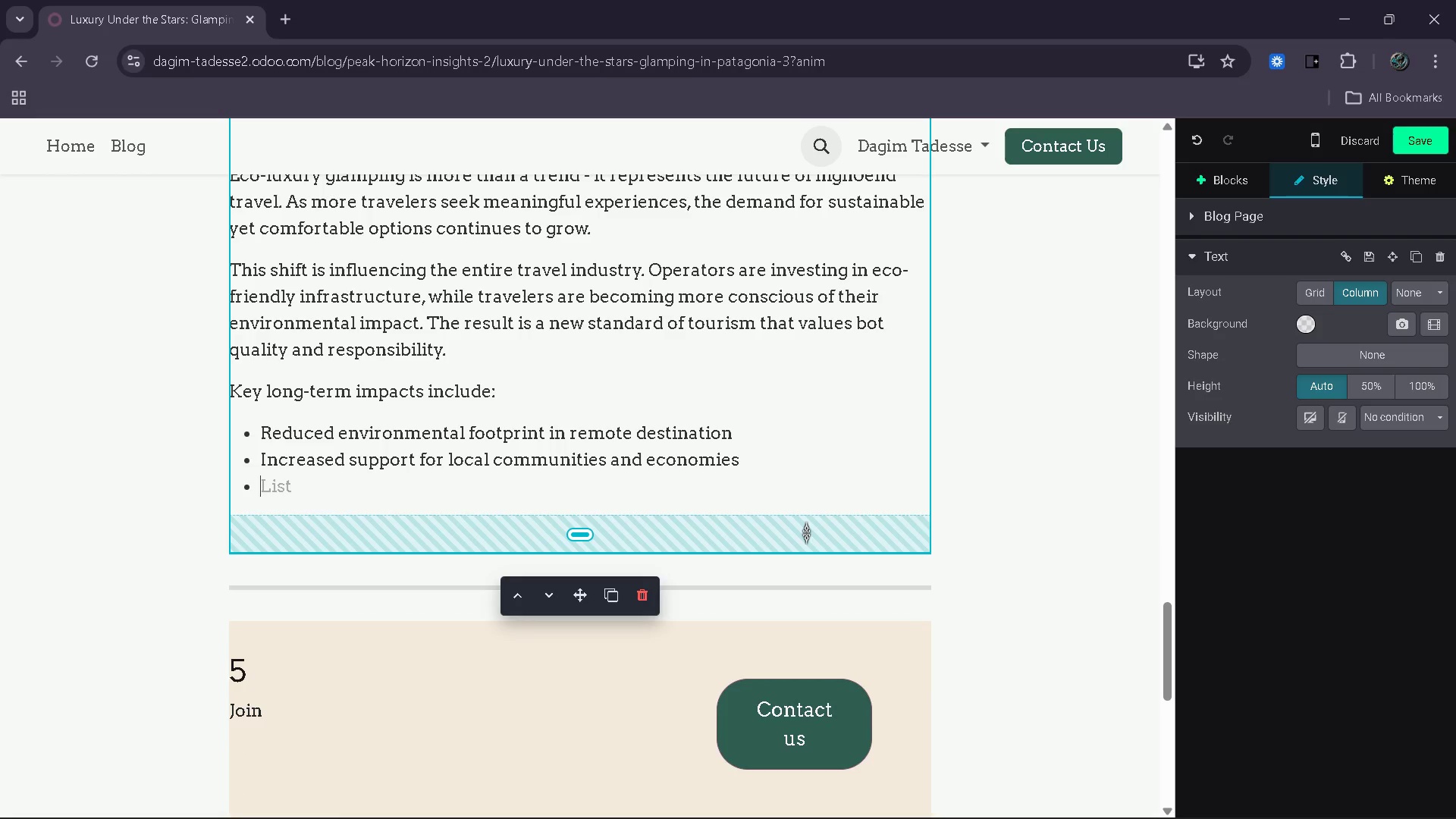 
type(Greater awa)
key(Backspace)
key(Backspace)
type(wareness of sustainable travel practices)
 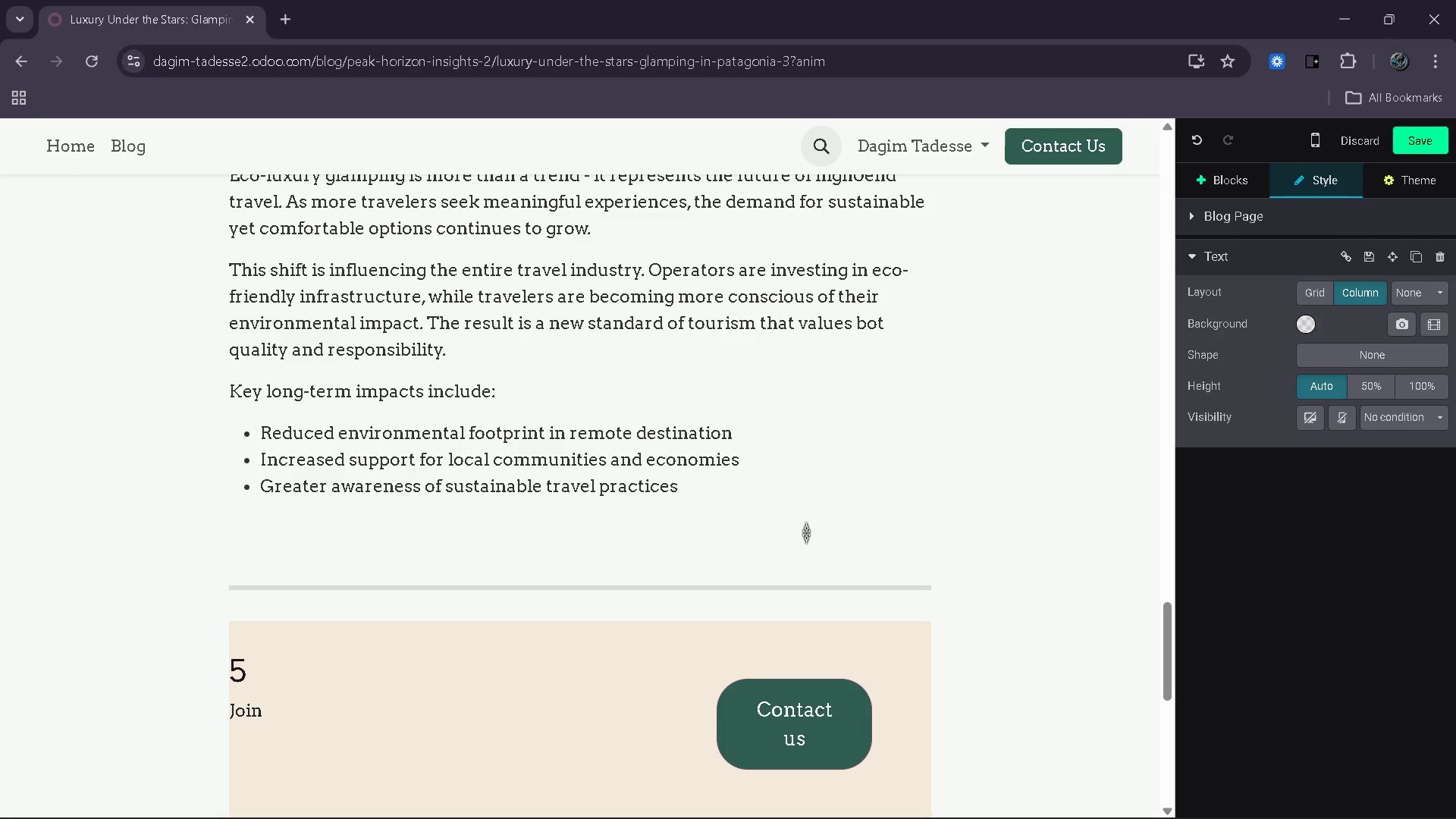 
key(Enter)
 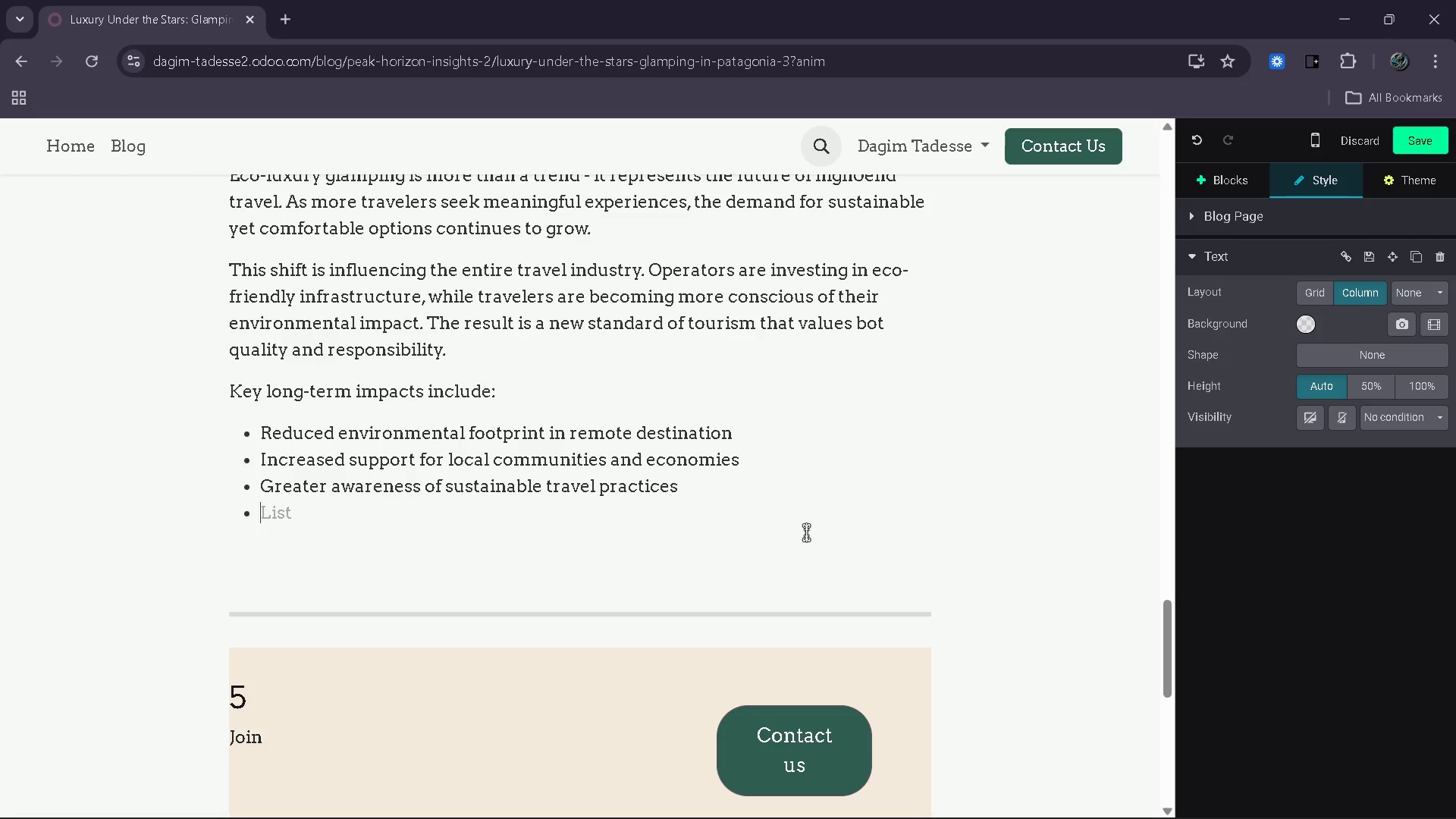 
type(Ela)
key(Backspace)
type(evated travel experiences focus )
key(Backspace)
type(ed i)
key(Backspace)
type(on connection rather than consmption)
 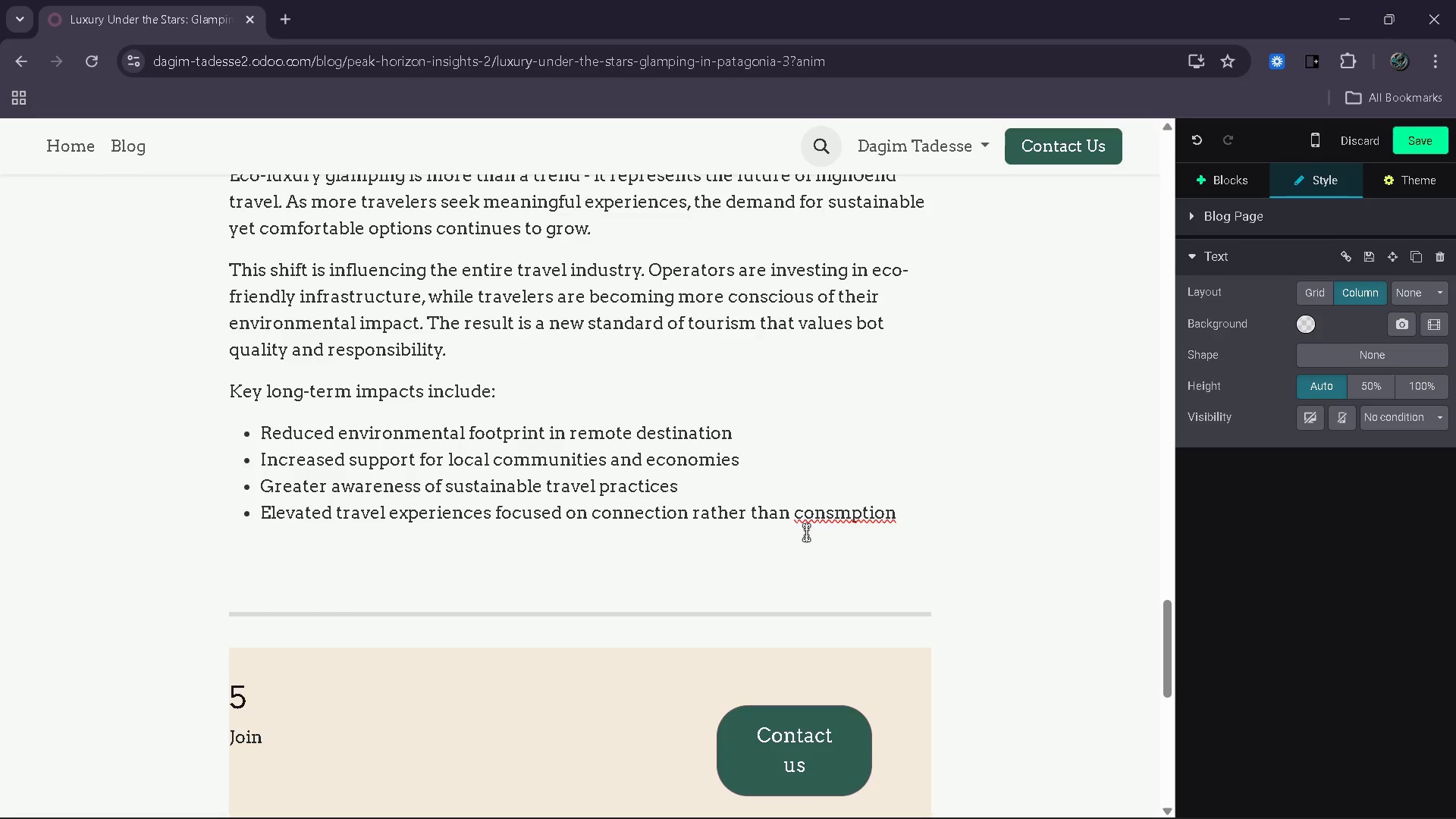 
hold_key(key=ArrowLeft, duration=0.61)
 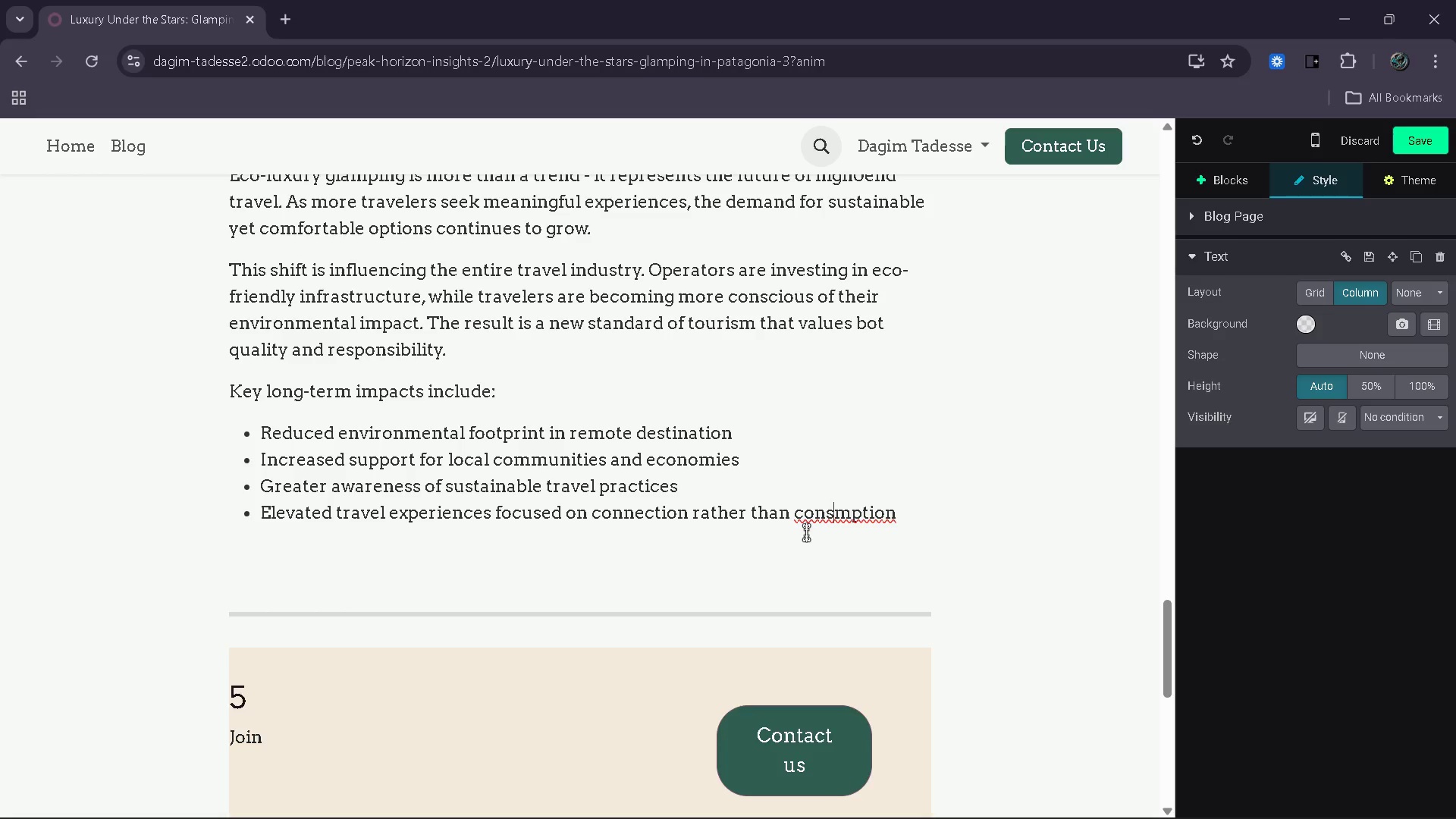 
key(ArrowLeft)
 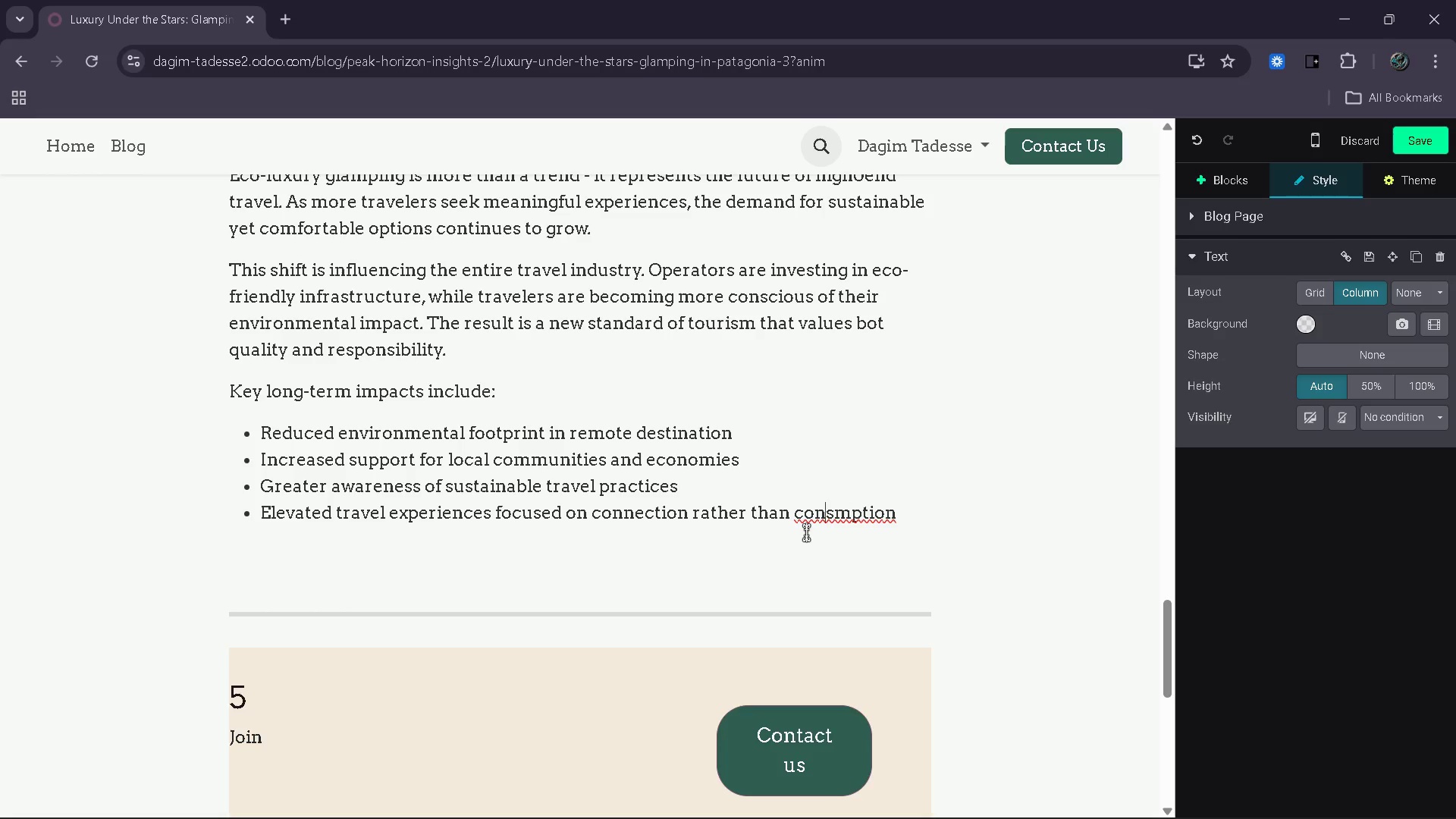 
key(ArrowLeft)
 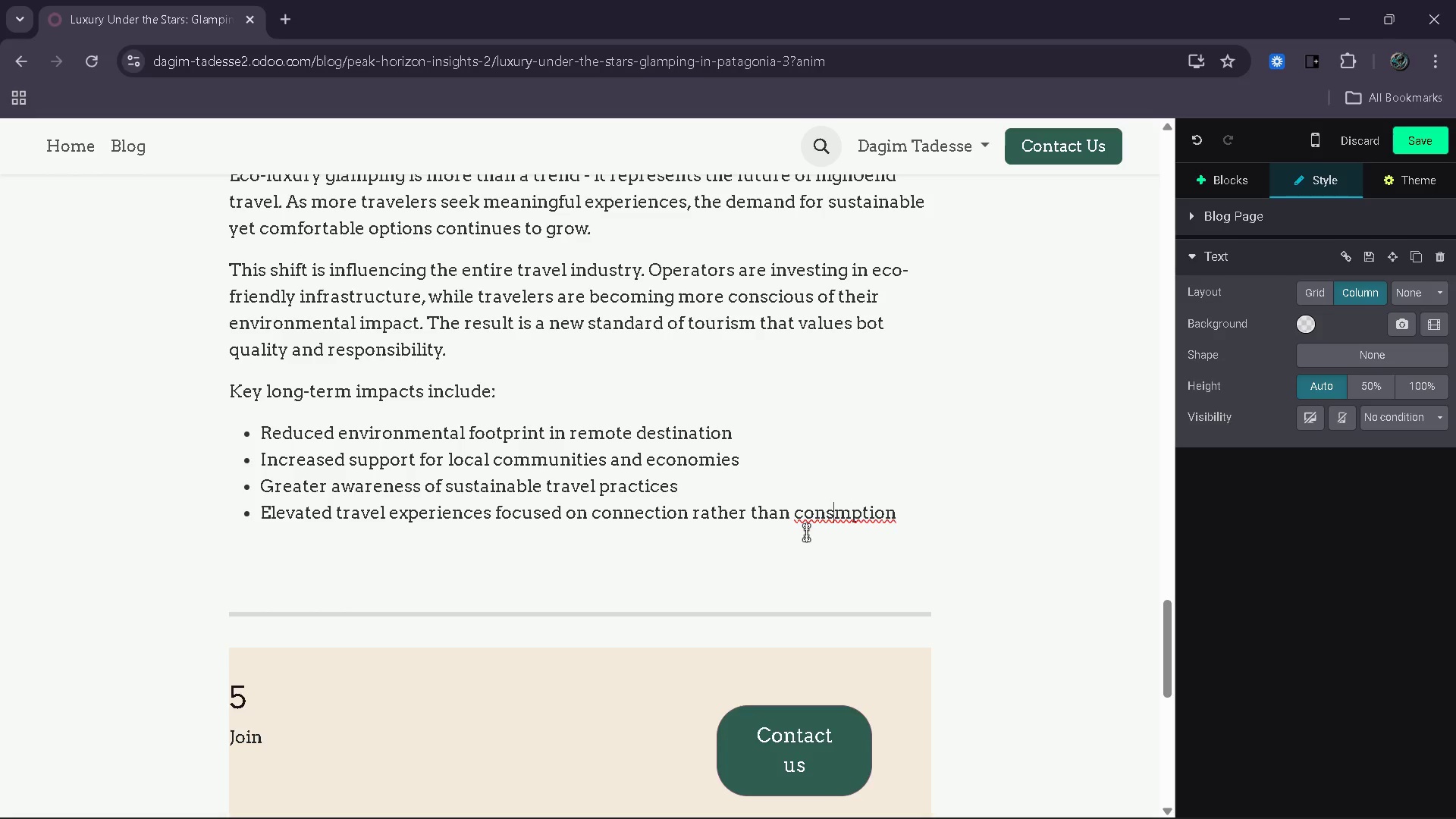 
key(ArrowRight)
 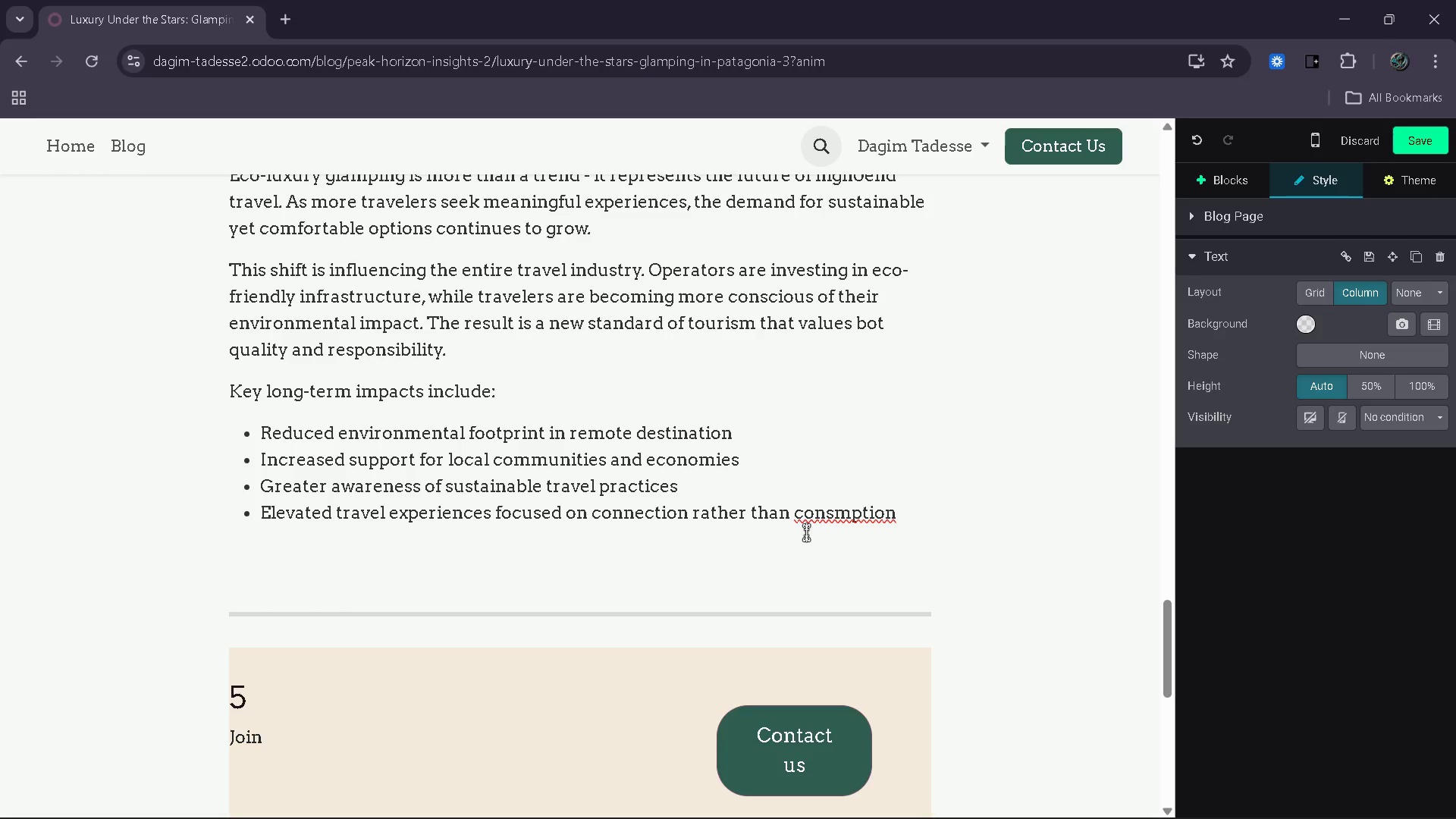 
key(U)
 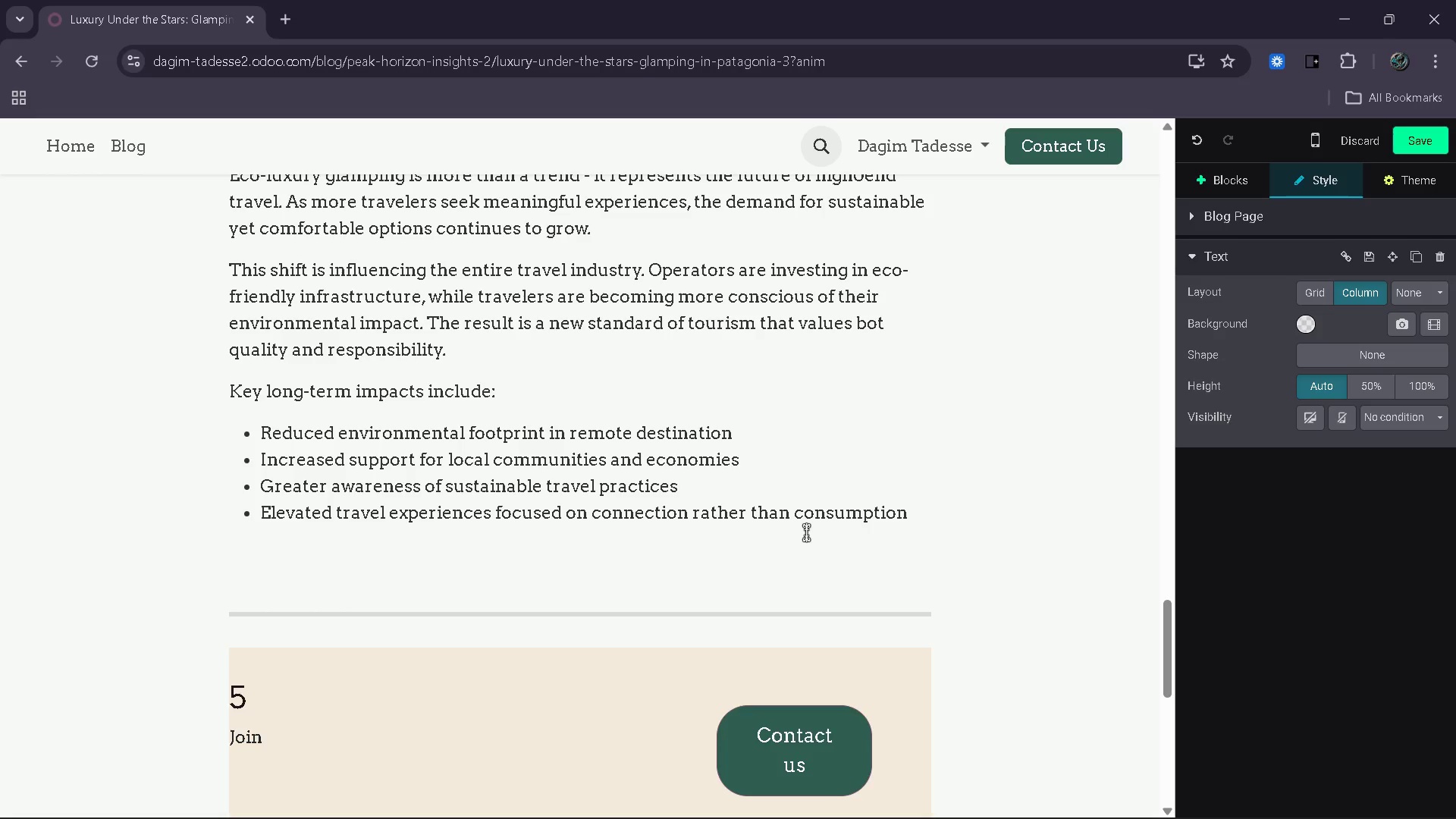 
key(ArrowDown)
 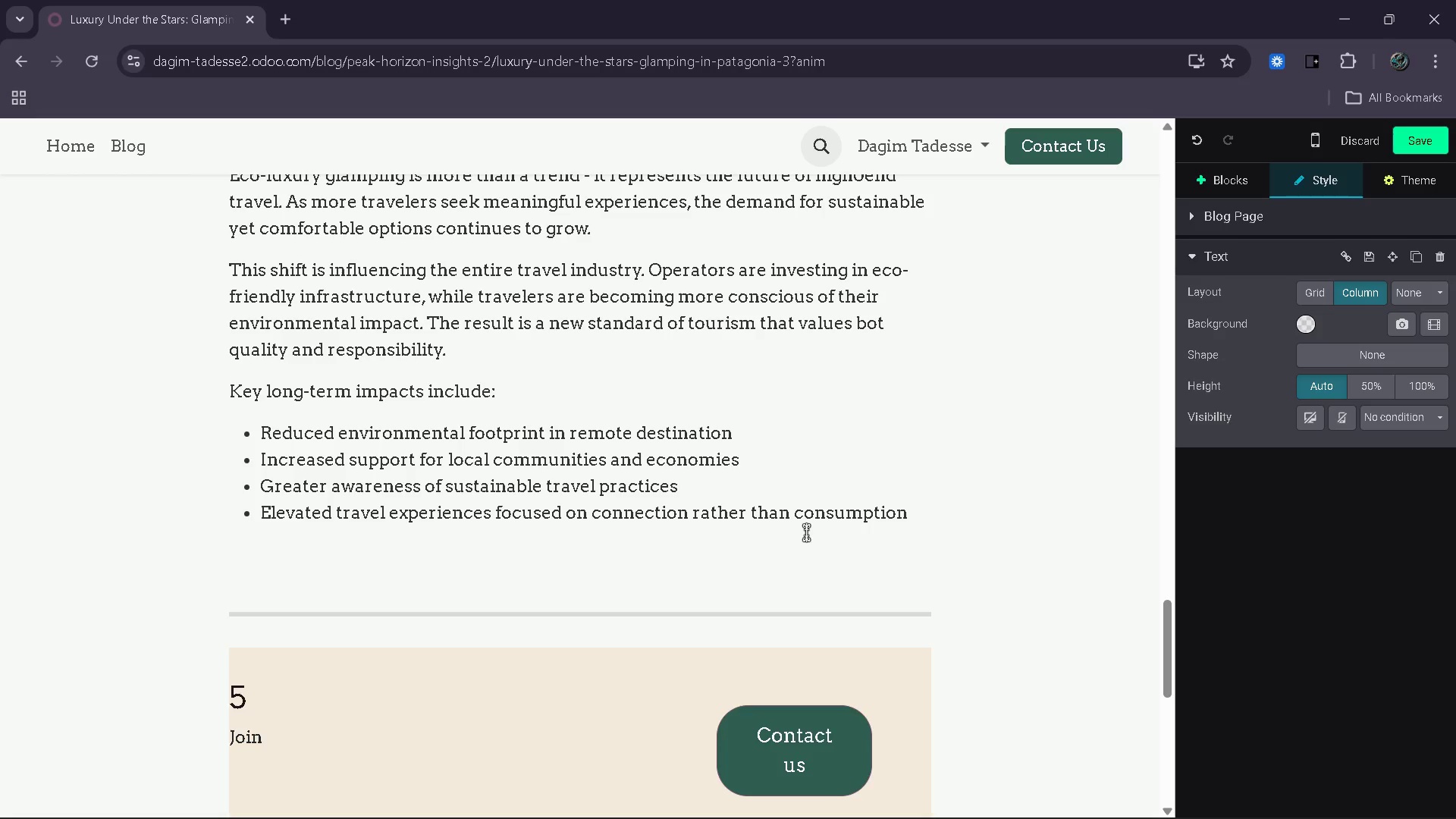 
key(ArrowUp)
 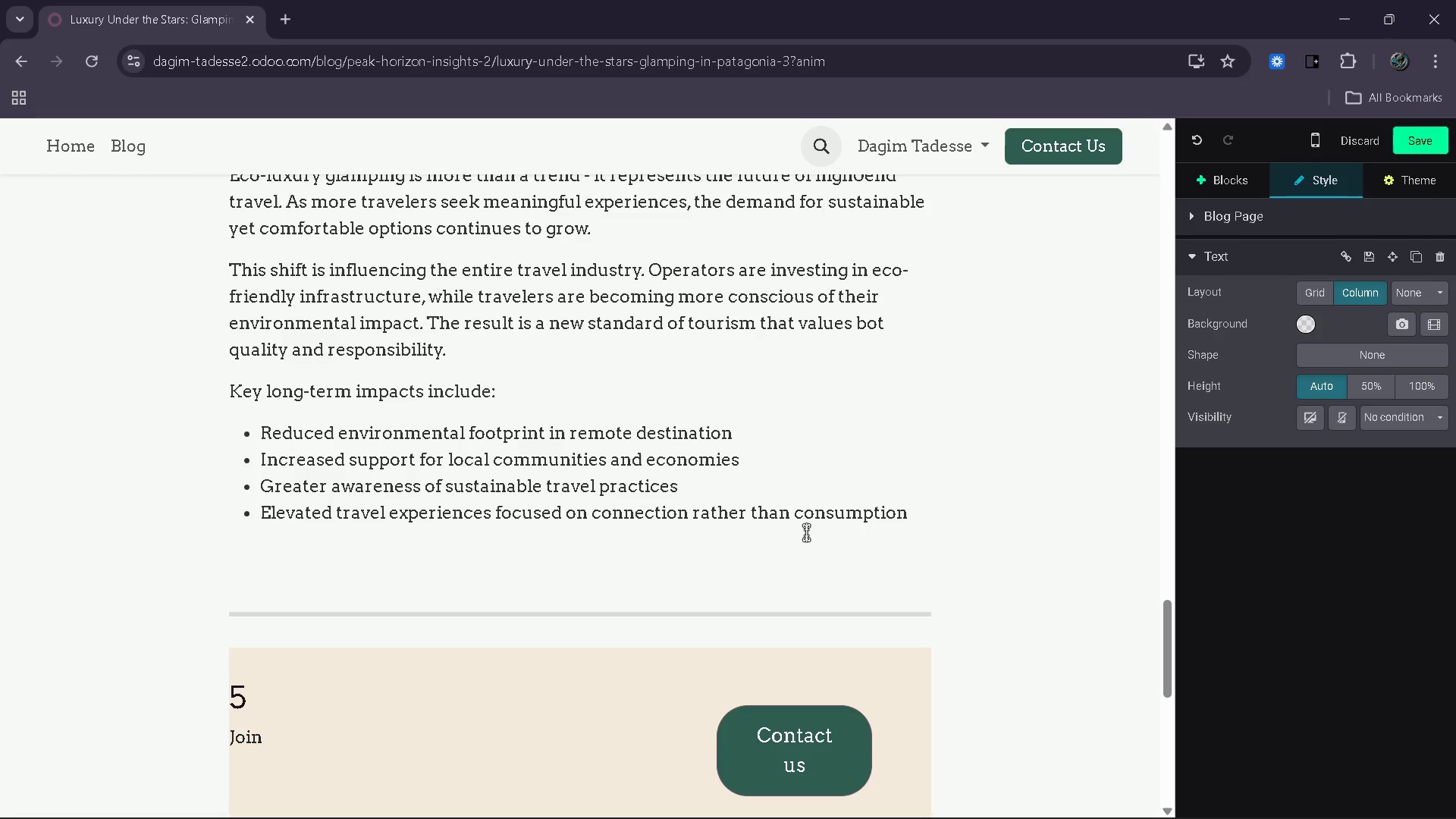 
key(ArrowRight)
 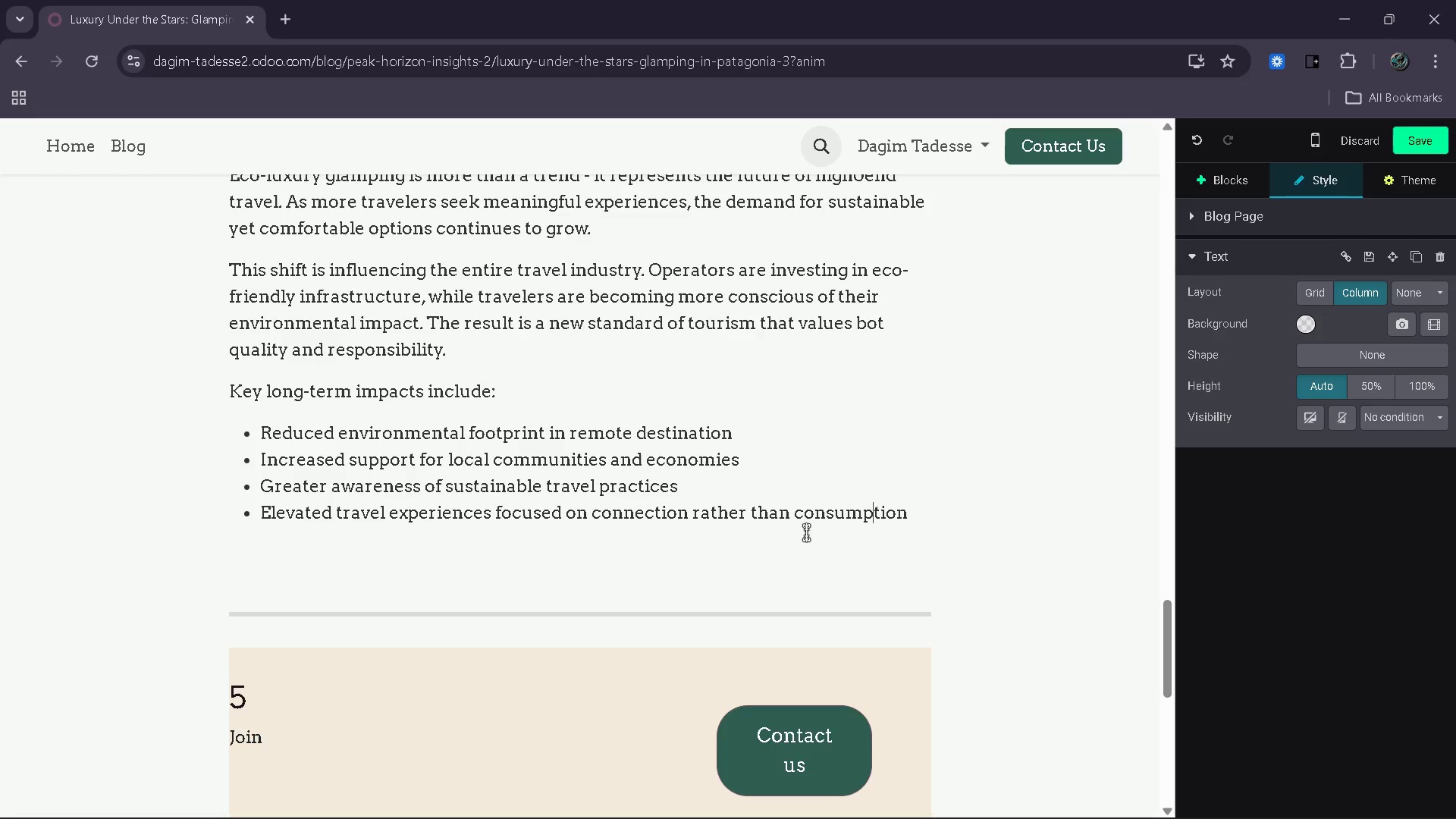 
key(ArrowRight)
 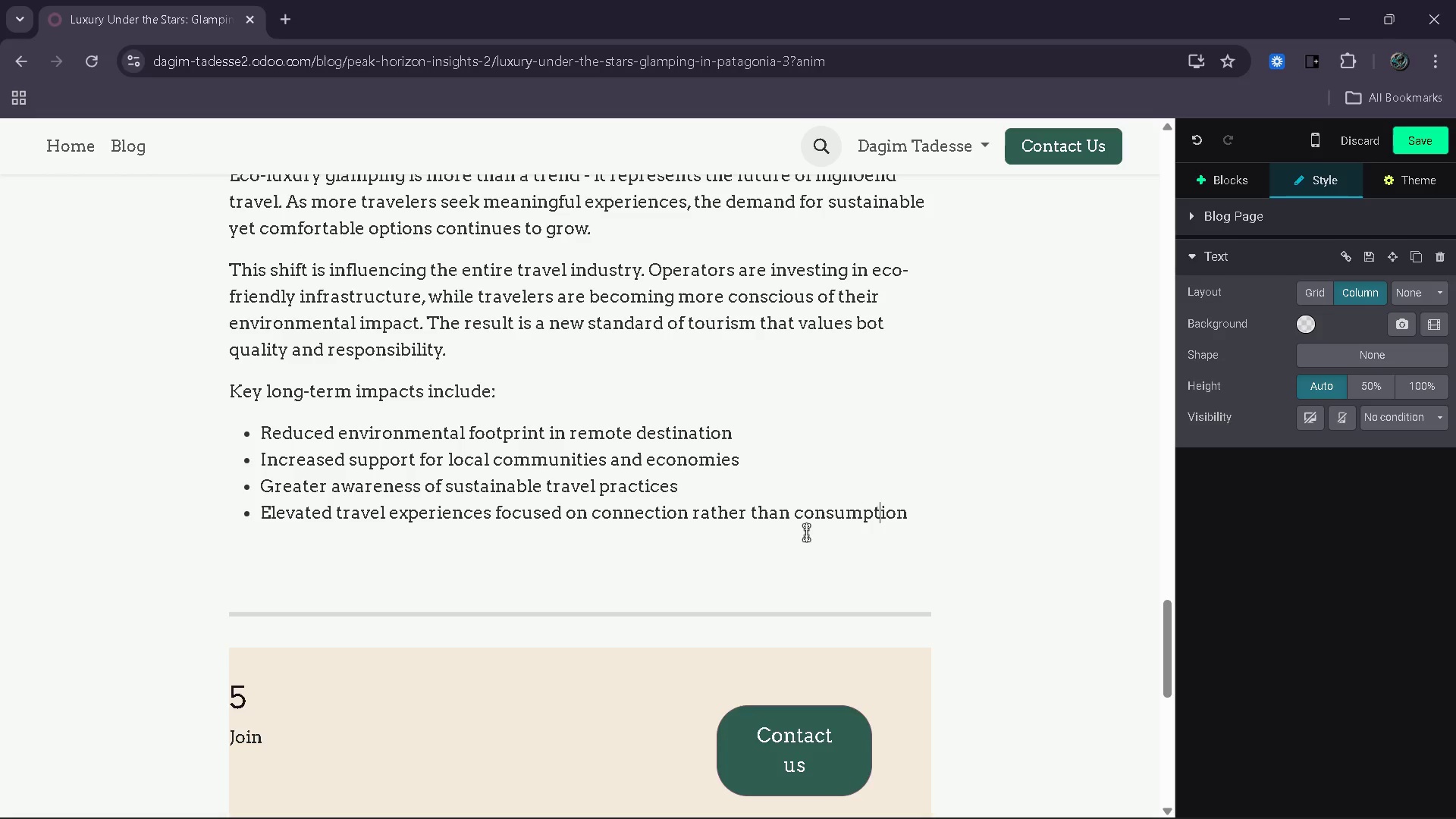 
key(ArrowRight)
 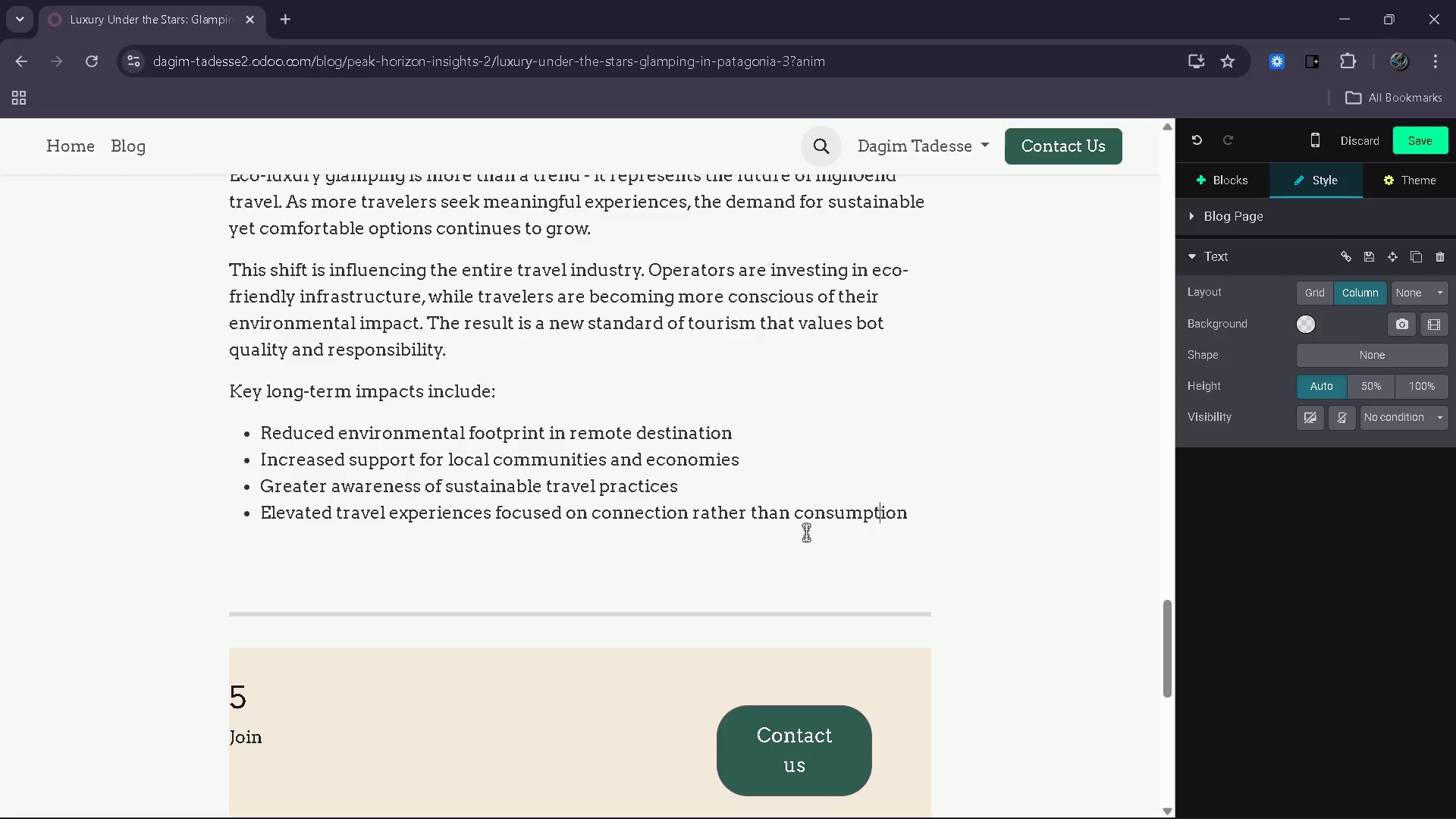 
key(ArrowRight)
 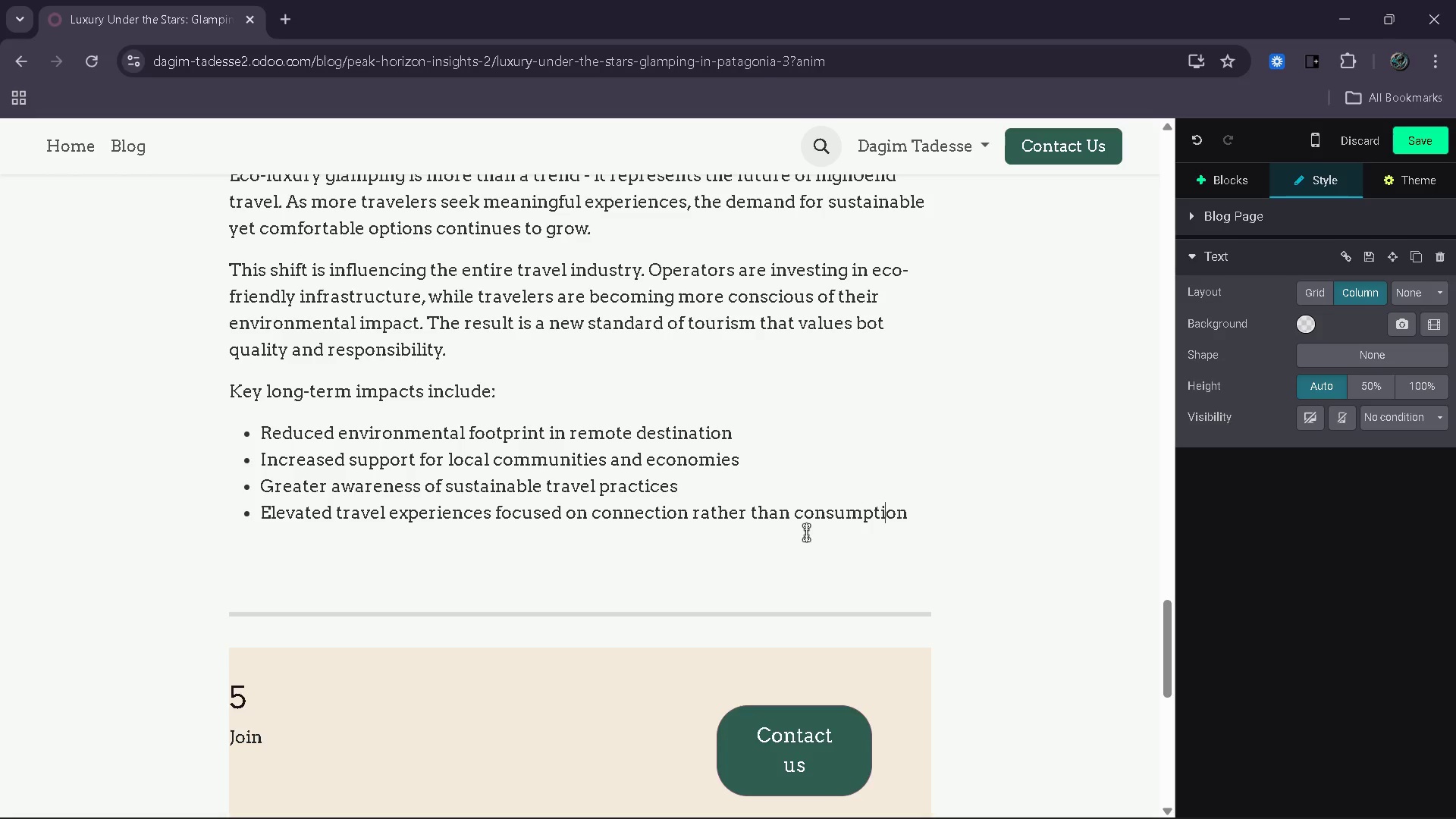 
key(ArrowRight)
 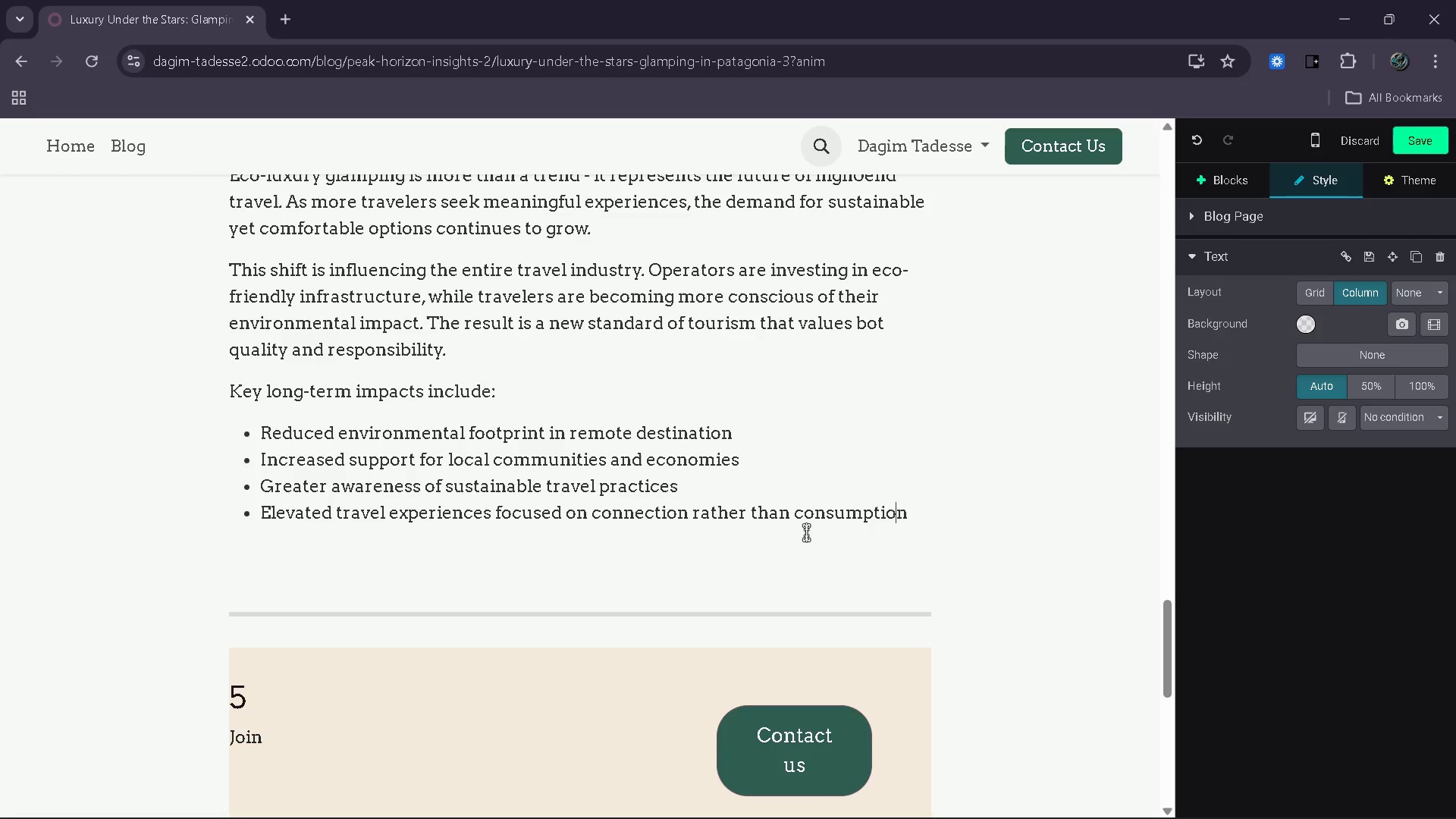 
key(ArrowRight)
 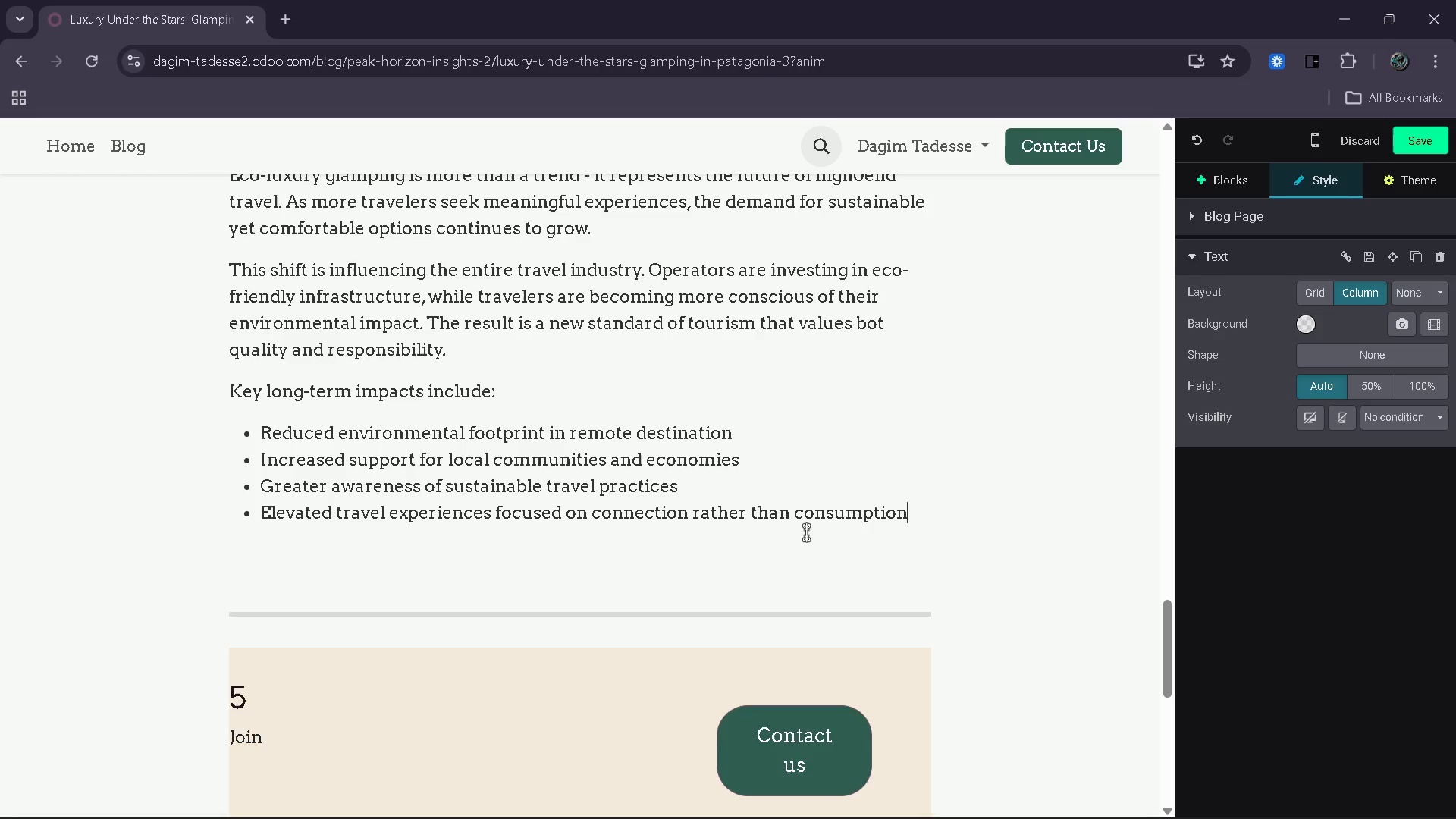 
key(ArrowRight)
 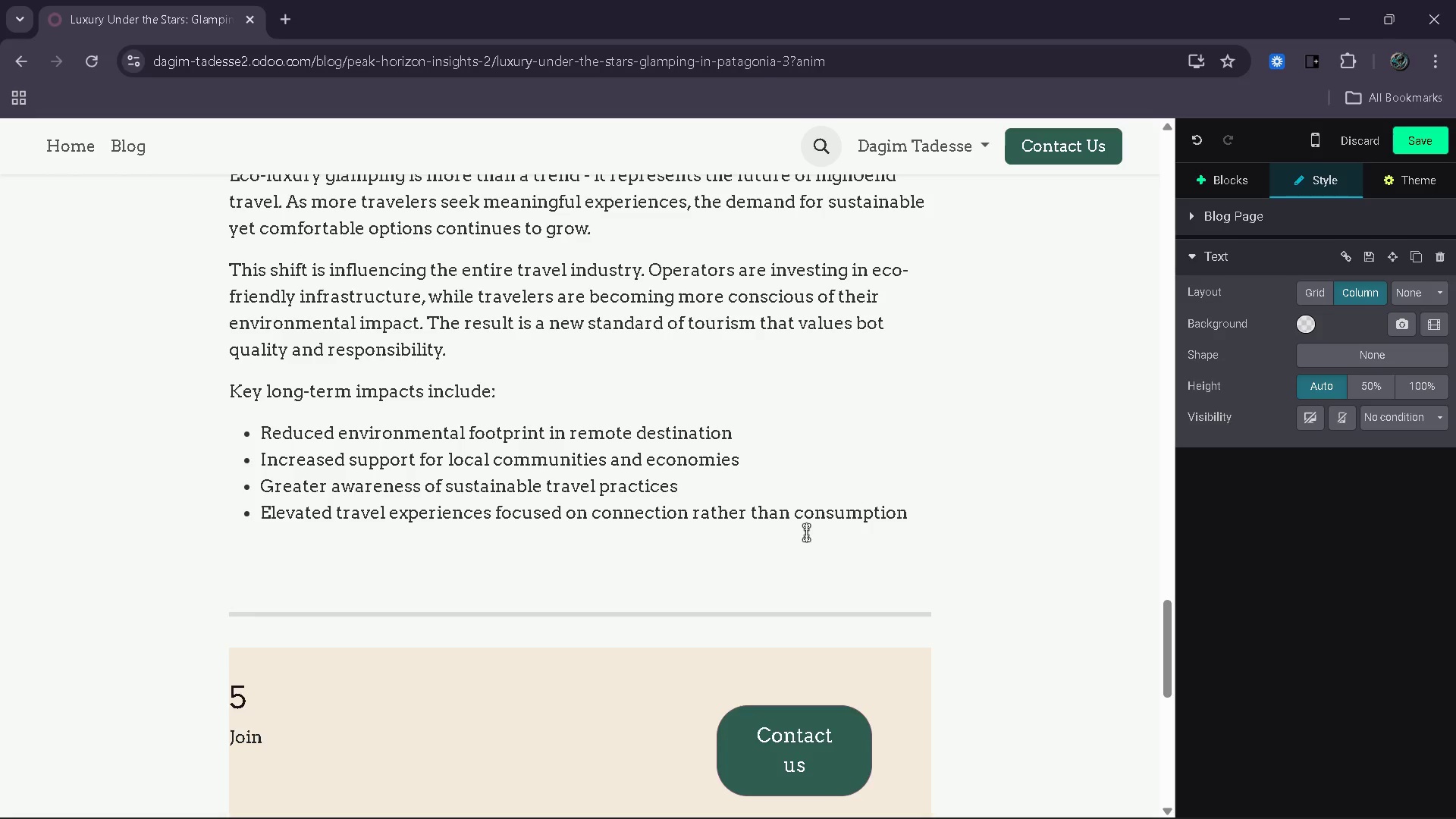 
key(ArrowLeft)
 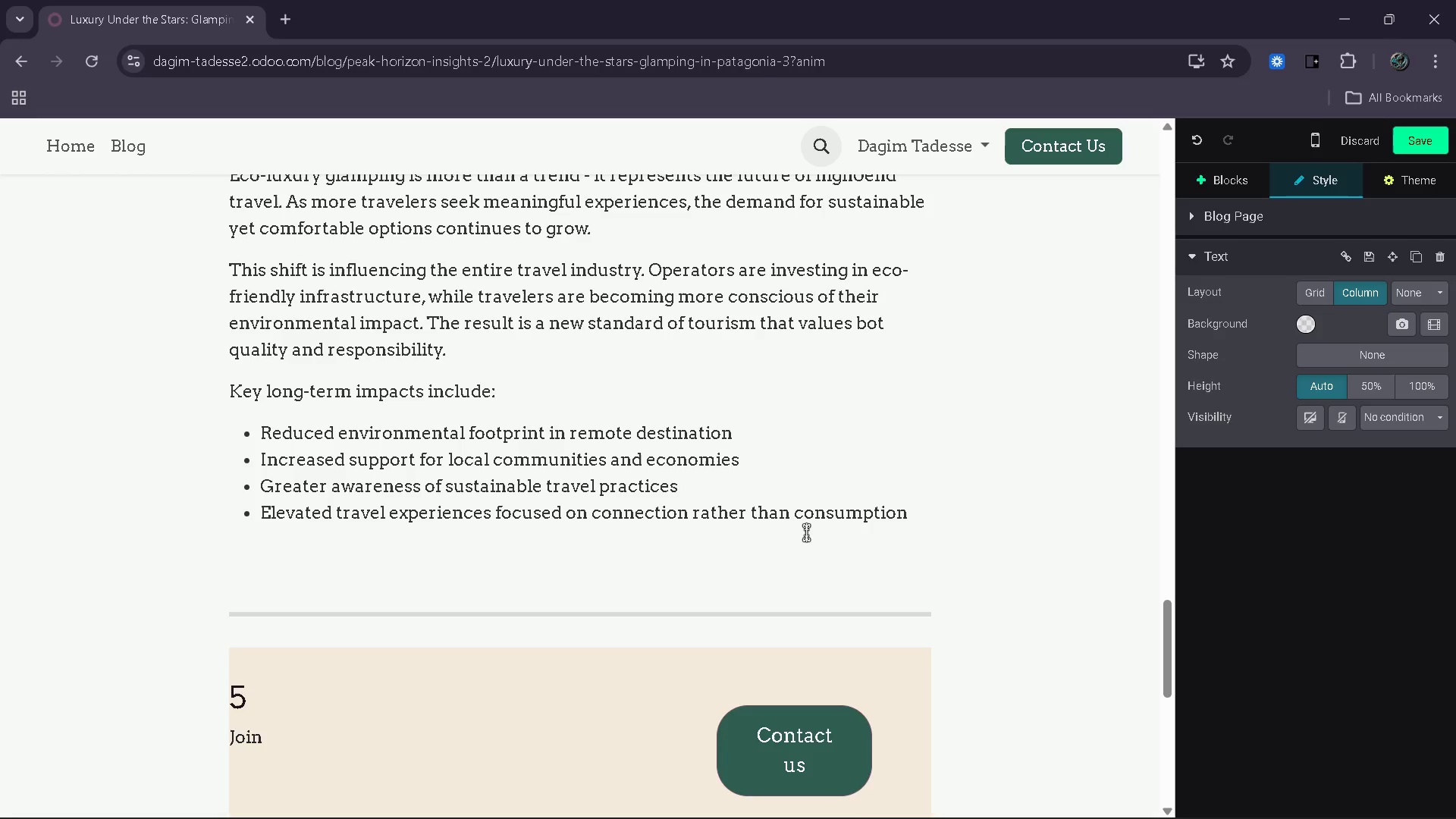 
key(Enter)
 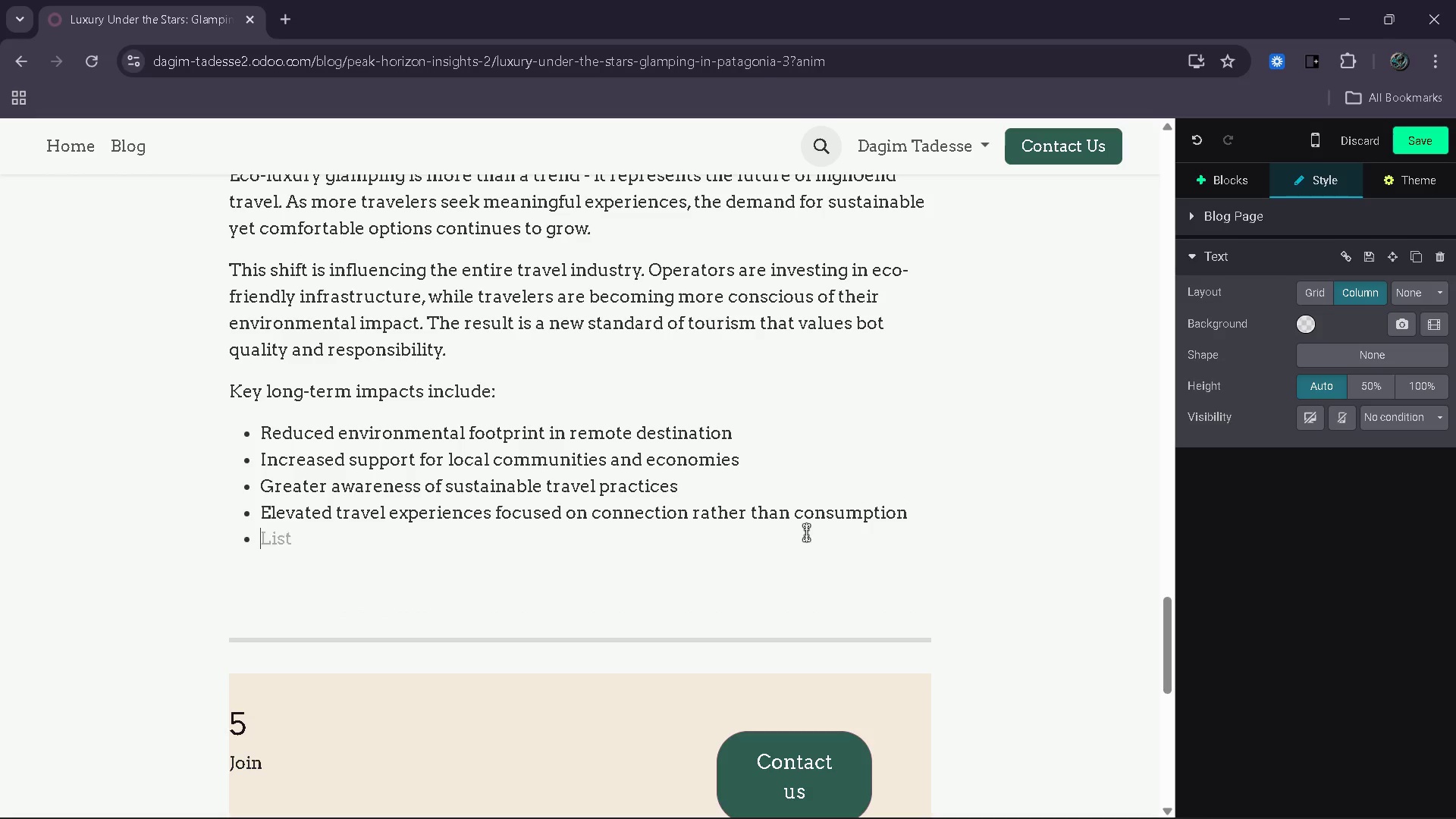 
key(Enter)
 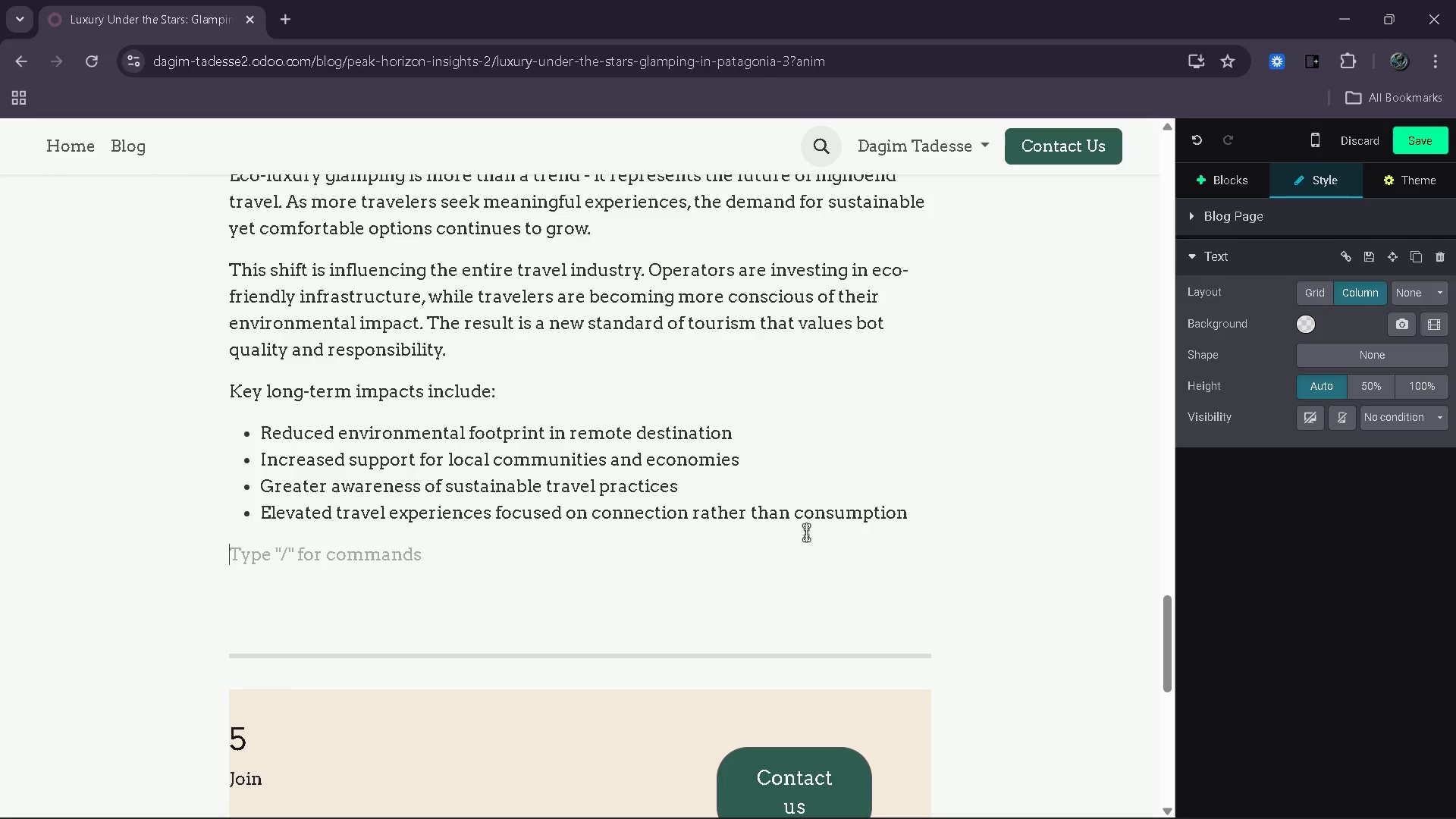 
hold_key(key=ShiftRight, duration=0.41)
 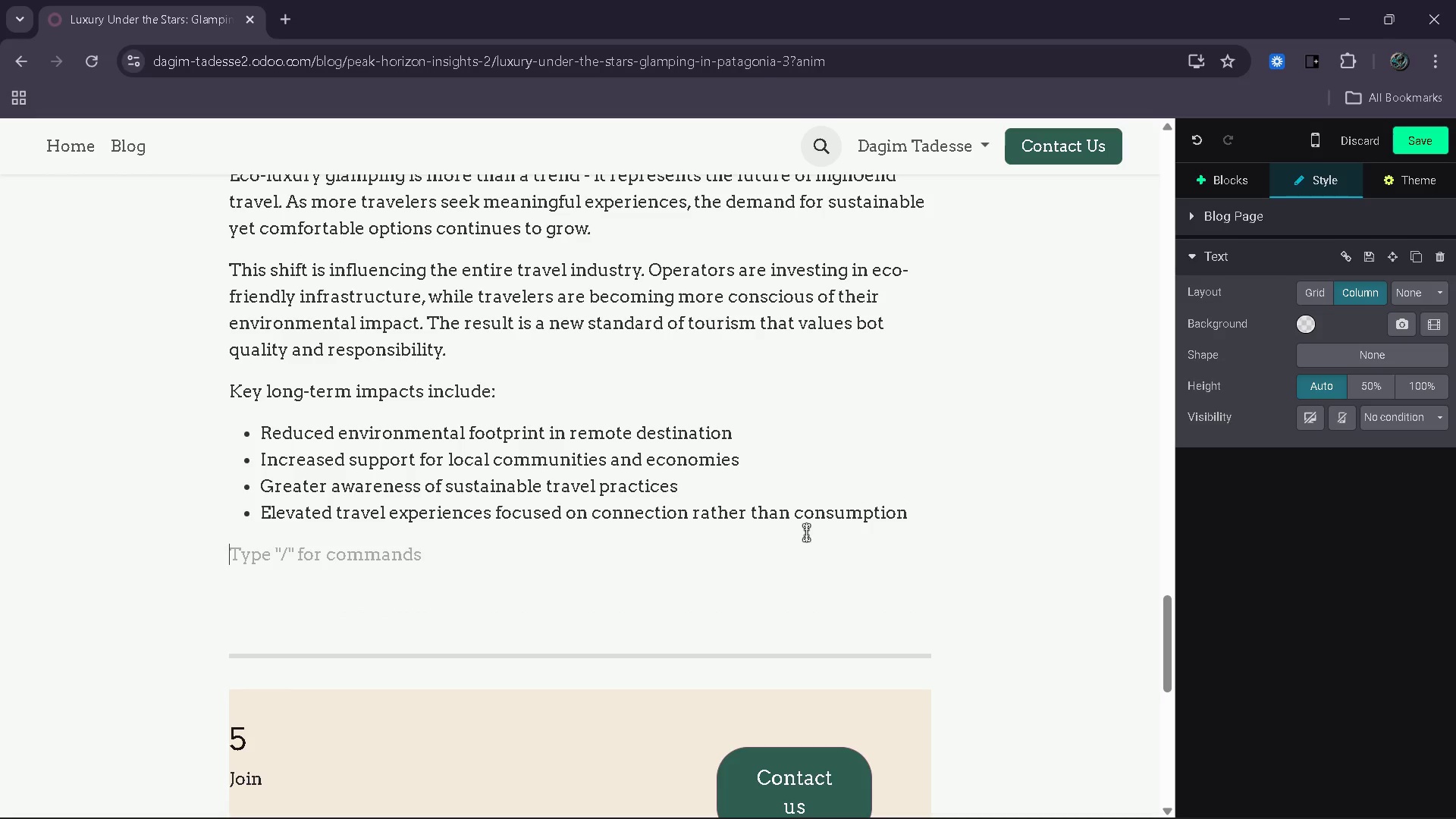 
type(For luc)
key(Backspace)
type(xury seekers, this means redefining what it means to r)
key(Backspace)
type(terav)
key(Backspace)
key(Backspace)
key(Backspace)
key(Backspace)
type(ravle)
key(Backspace)
key(Backspace)
type(el well. It is no longer about extravagance alone )
key(Backspace)
type(, but about choosing experiences alone )
key(Backspace)
type(, but align)
key(Backspace)
key(Backspace)
key(Backspace)
key(Backspace)
key(Backspace)
type(about choosing experiences taht )
key(Backspace)
key(Backspace)
key(Backspace)
key(Backspace)
type(hat align)
 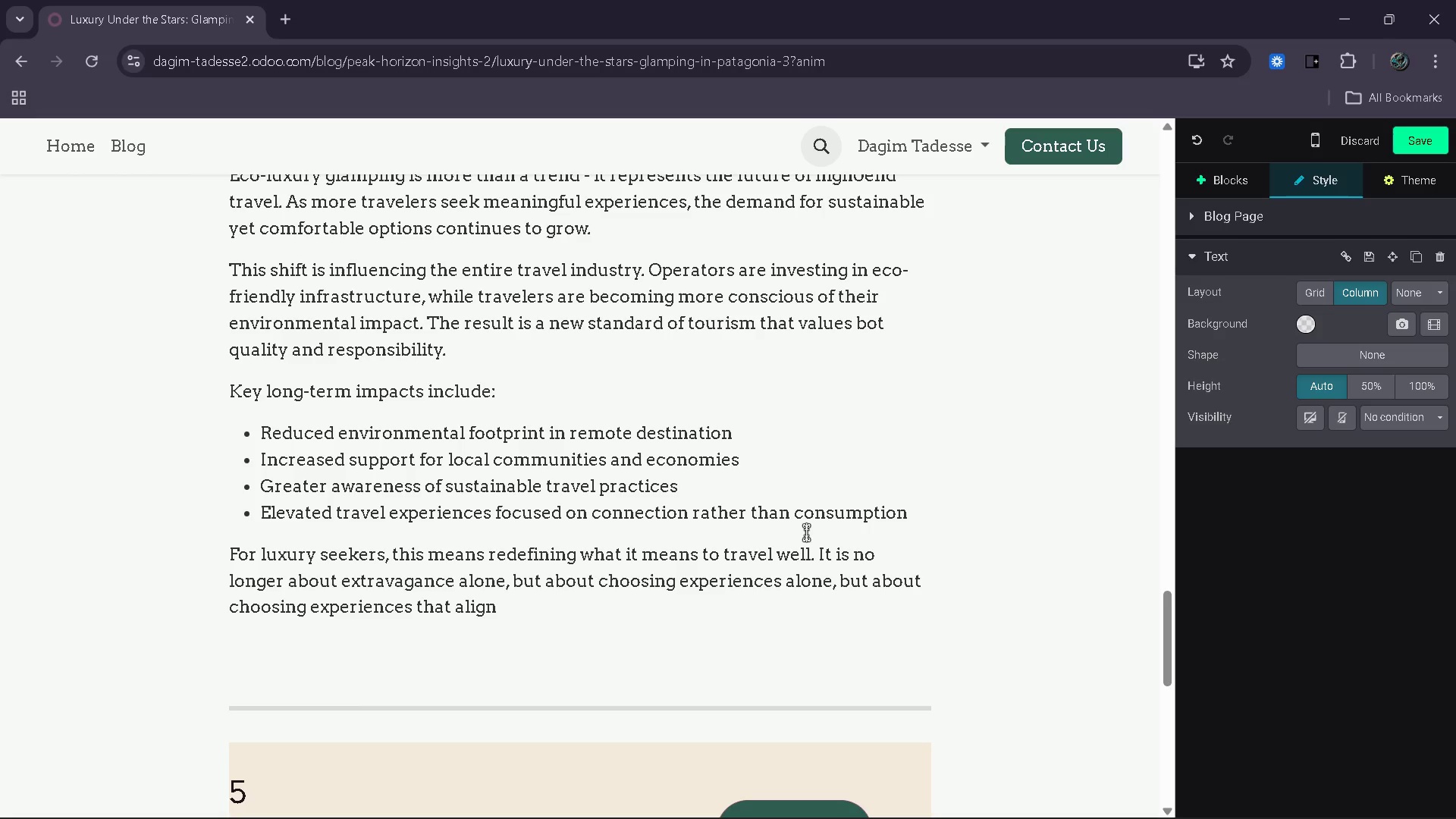 
type( with personal values.)
 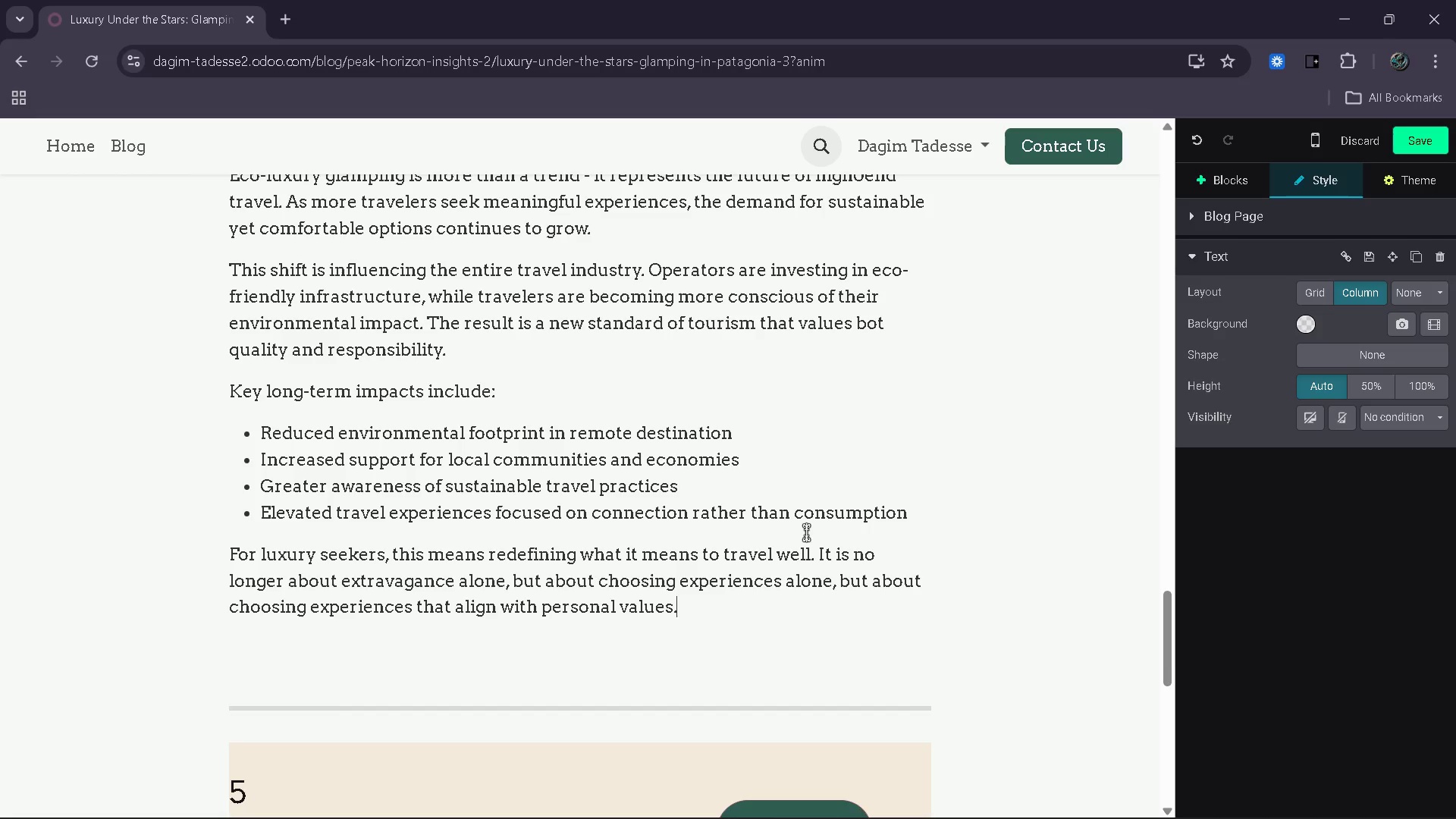 
key(Enter)
 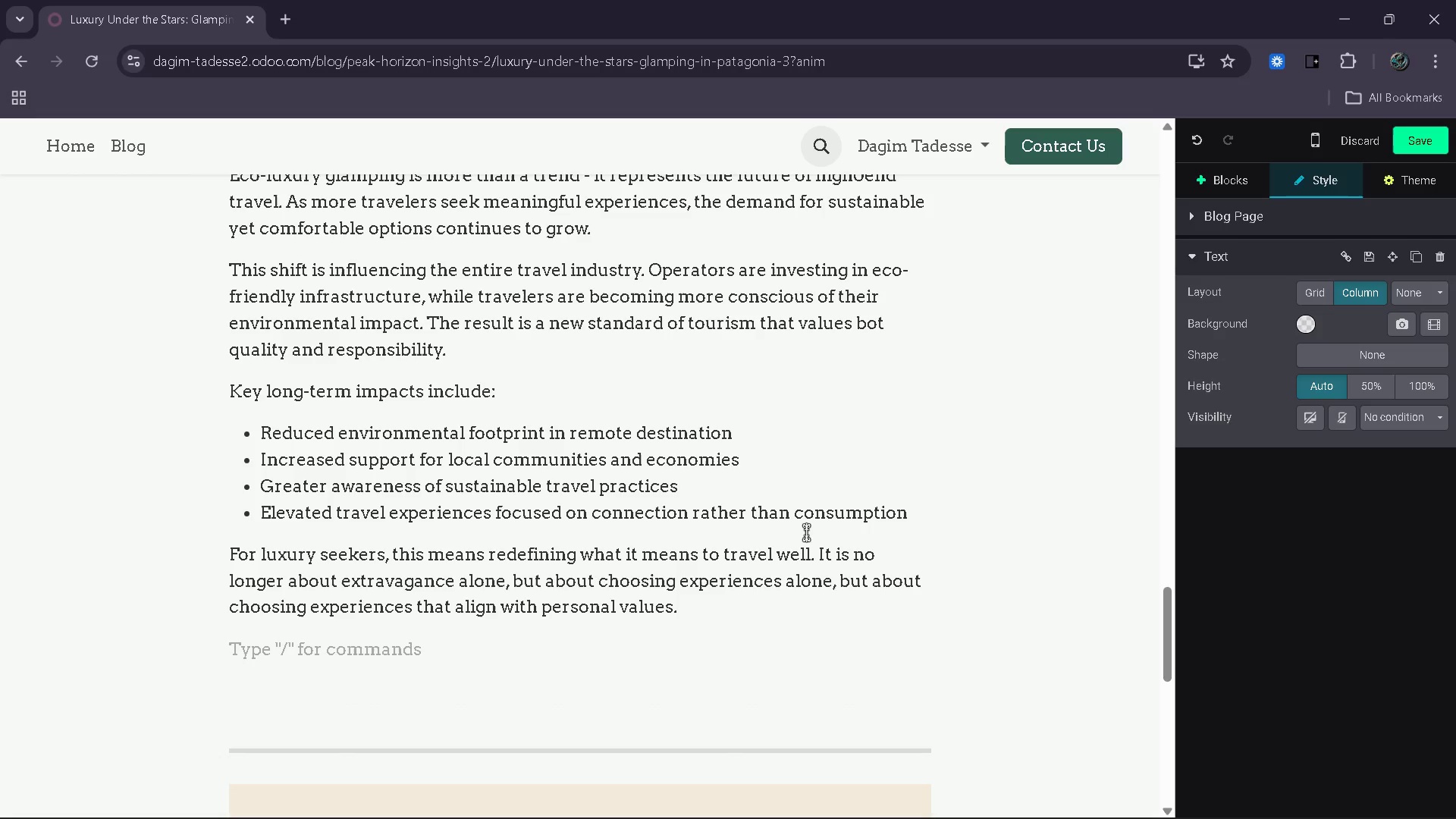 
type(In patagonia, eco-glamping captures this balance [e)
key(Backspace)
key(Backspace)
type(perfectly- )
key(Backspace)
key(Backspace)
type( - offering a journet taht )
key(Backspace)
key(Backspace)
key(Backspace)
key(Backspace)
key(Backspace)
key(Backspace)
key(Backspace)
type(y that is as resposible )
key(Backspace)
key(Backspace)
key(Backspace)
key(Backspace)
key(Backspace)
type(ble )
key(Backspace)
key(Backspace)
key(Backspace)
key(Backspace)
key(Backspace)
type(nsible as it is unforgettable.)
 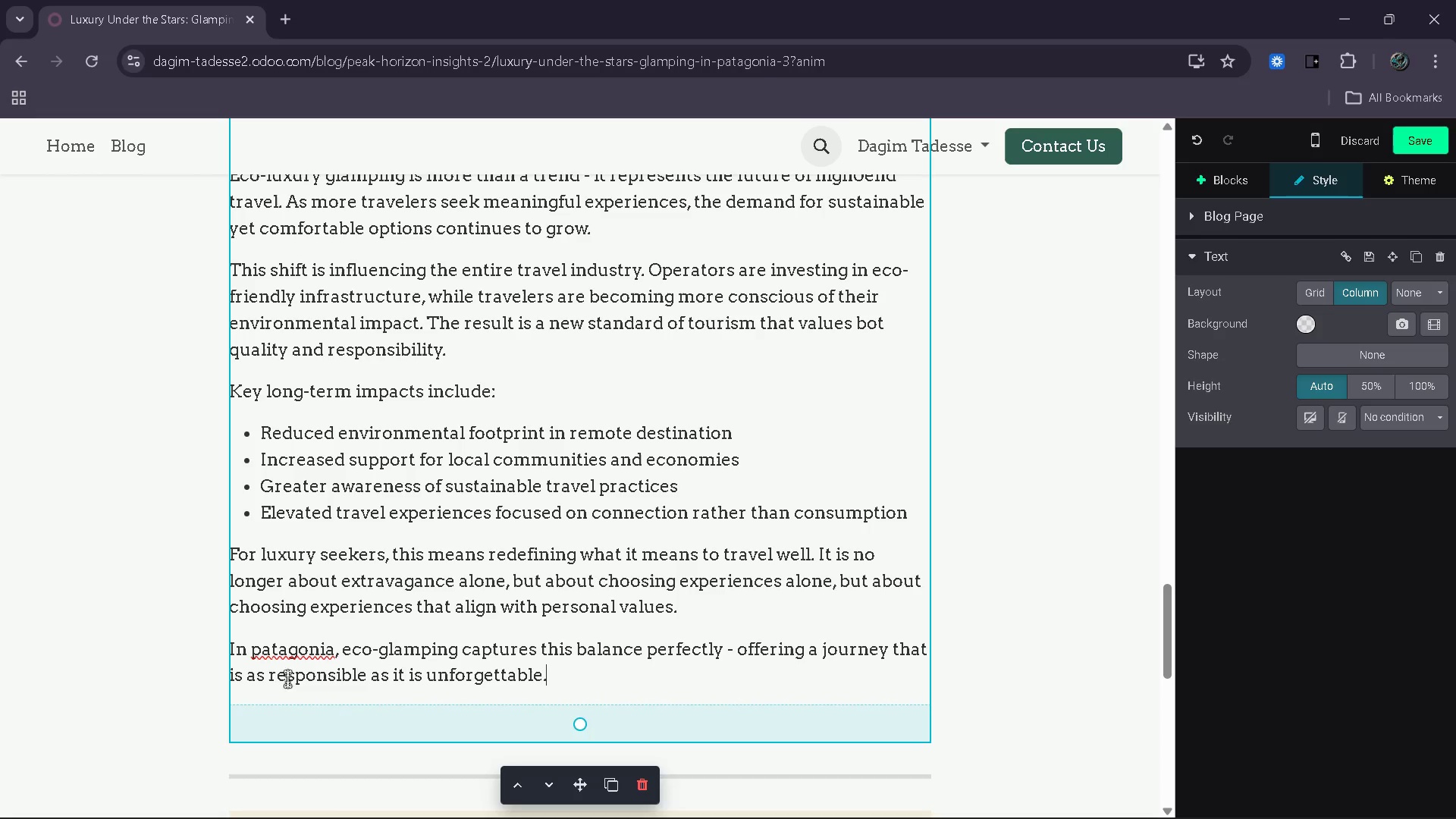 
left_click([259, 654])
 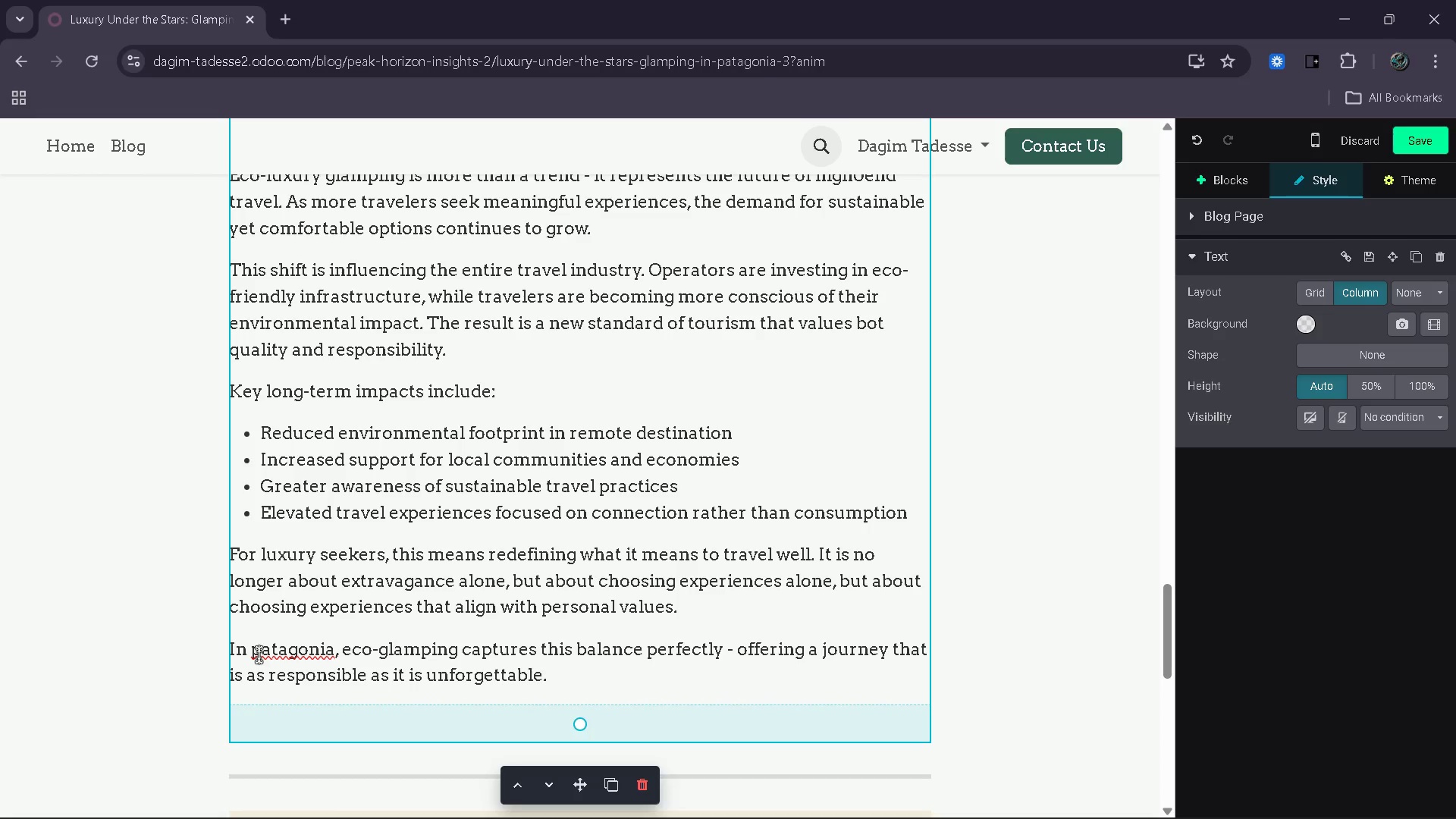 
key(Backspace)
 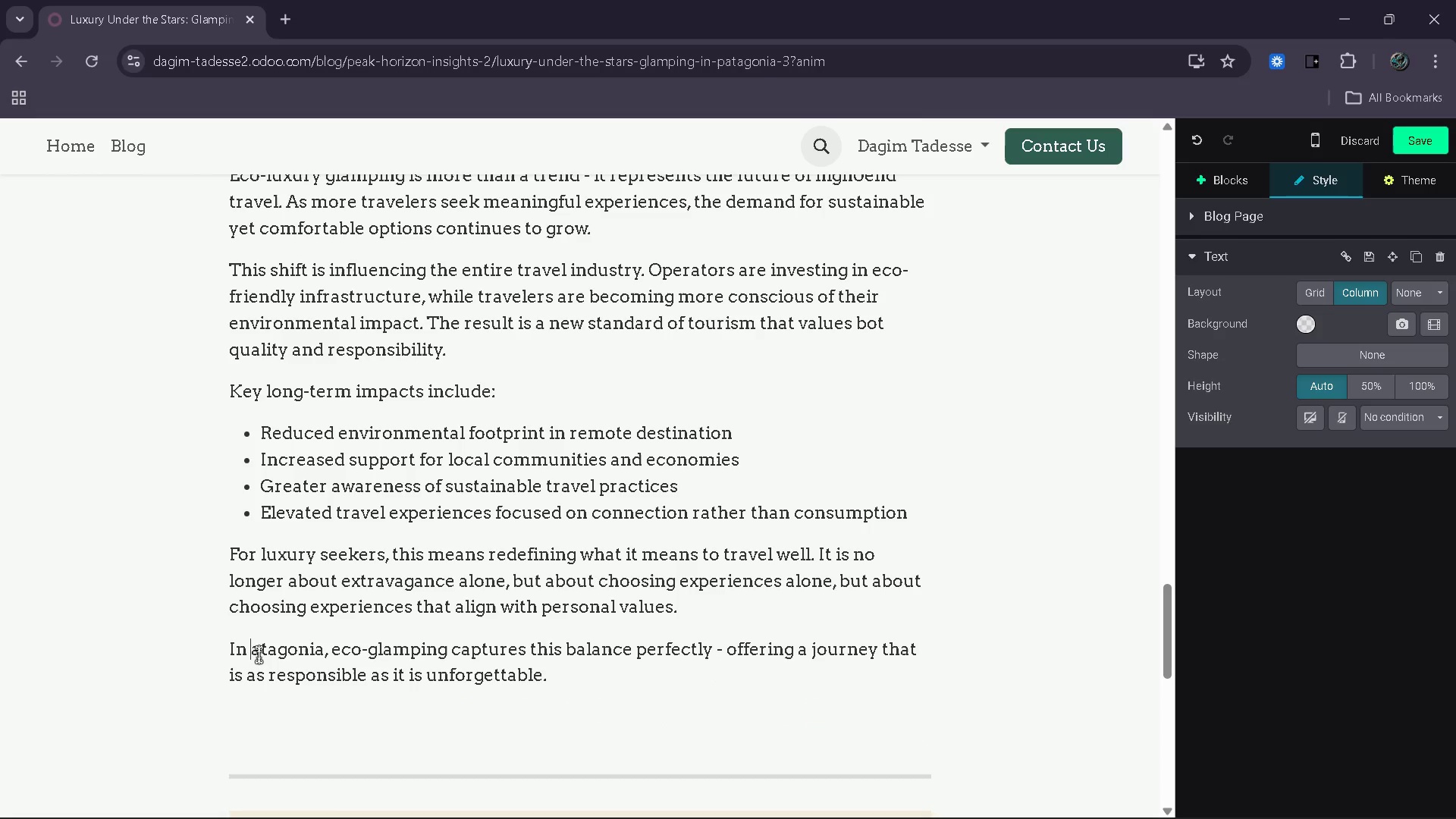 
key(Shift+P)
 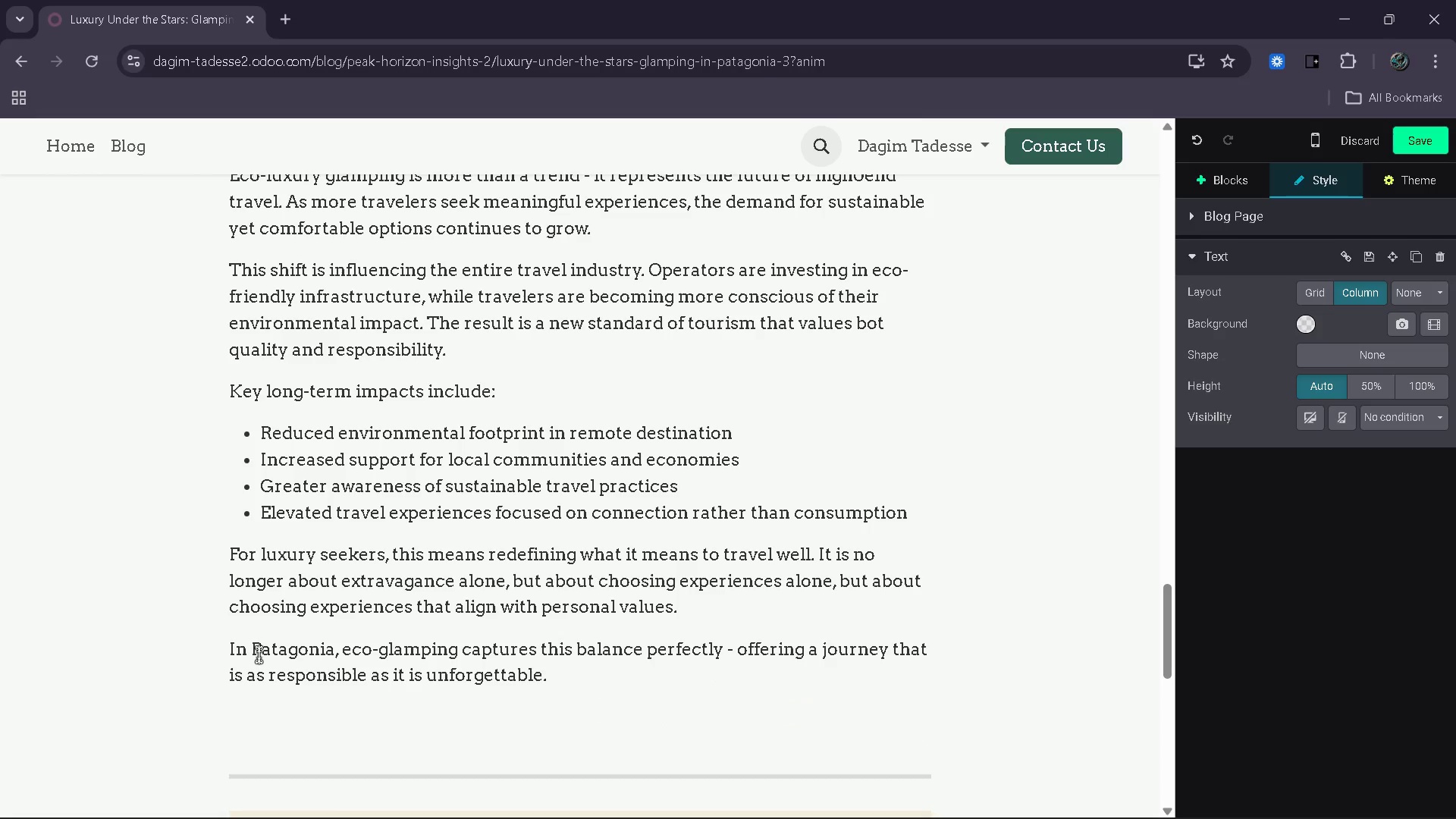 
key(ArrowDown)
 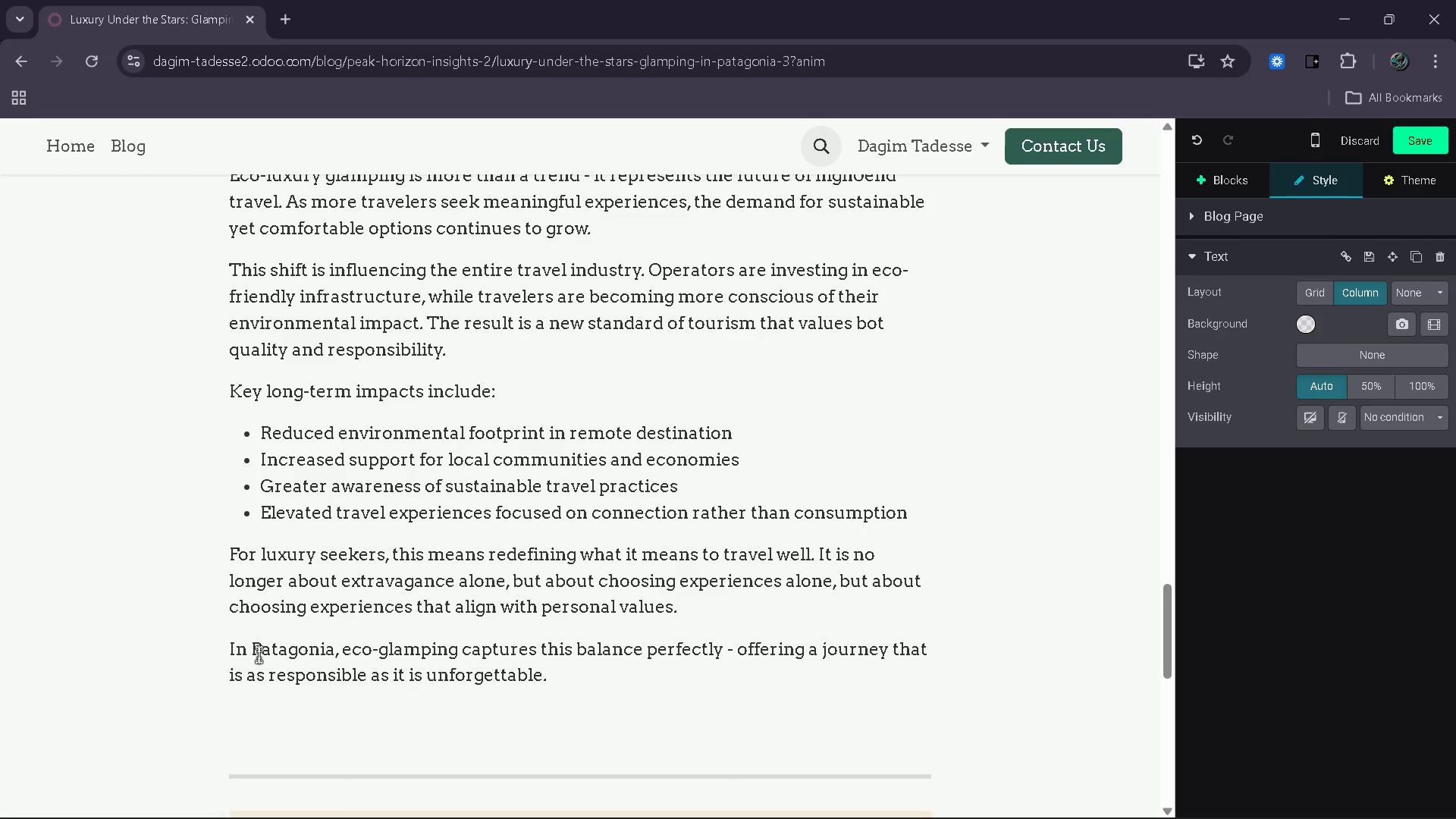 
key(End)
 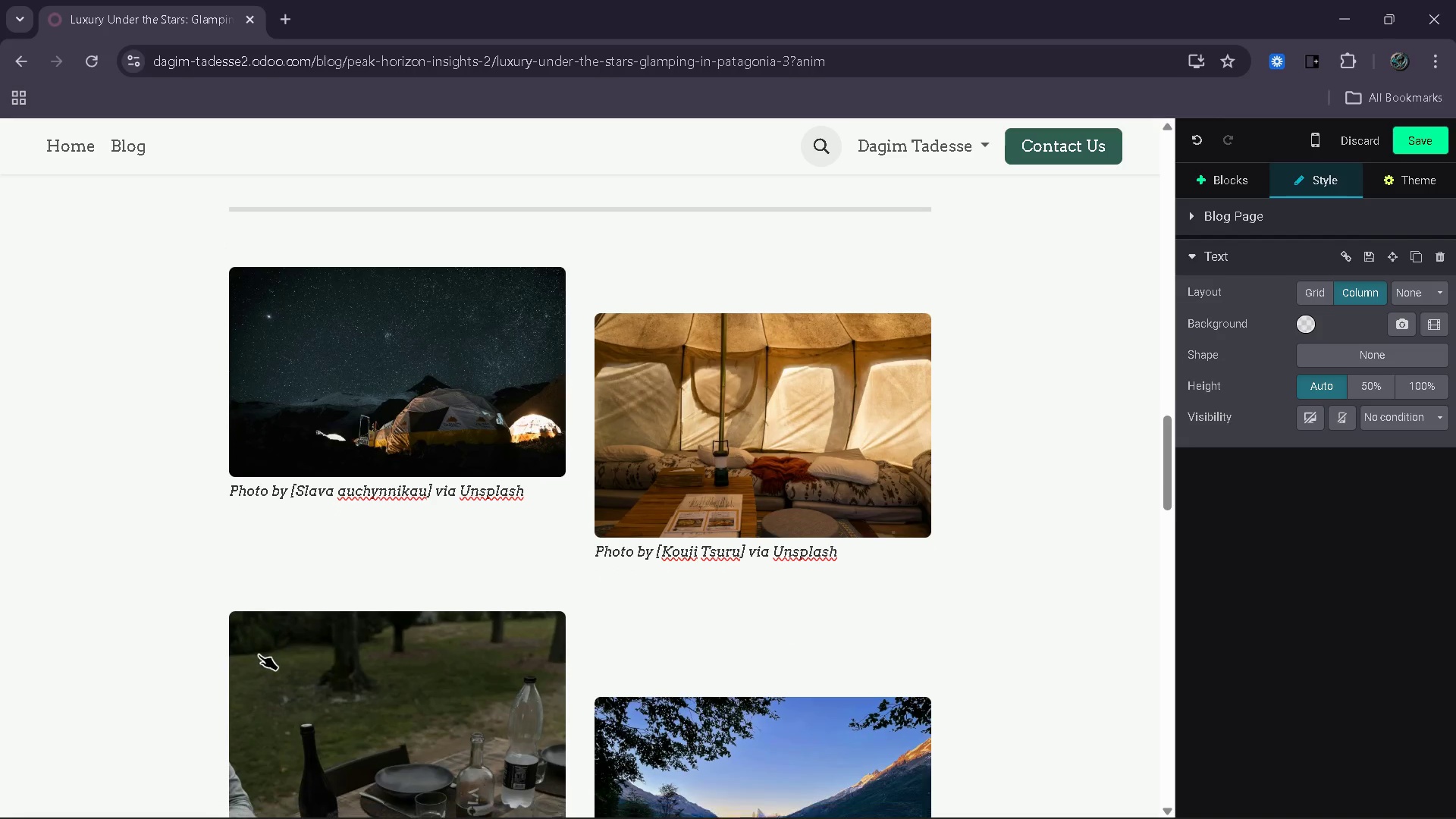 
wait(14.81)
 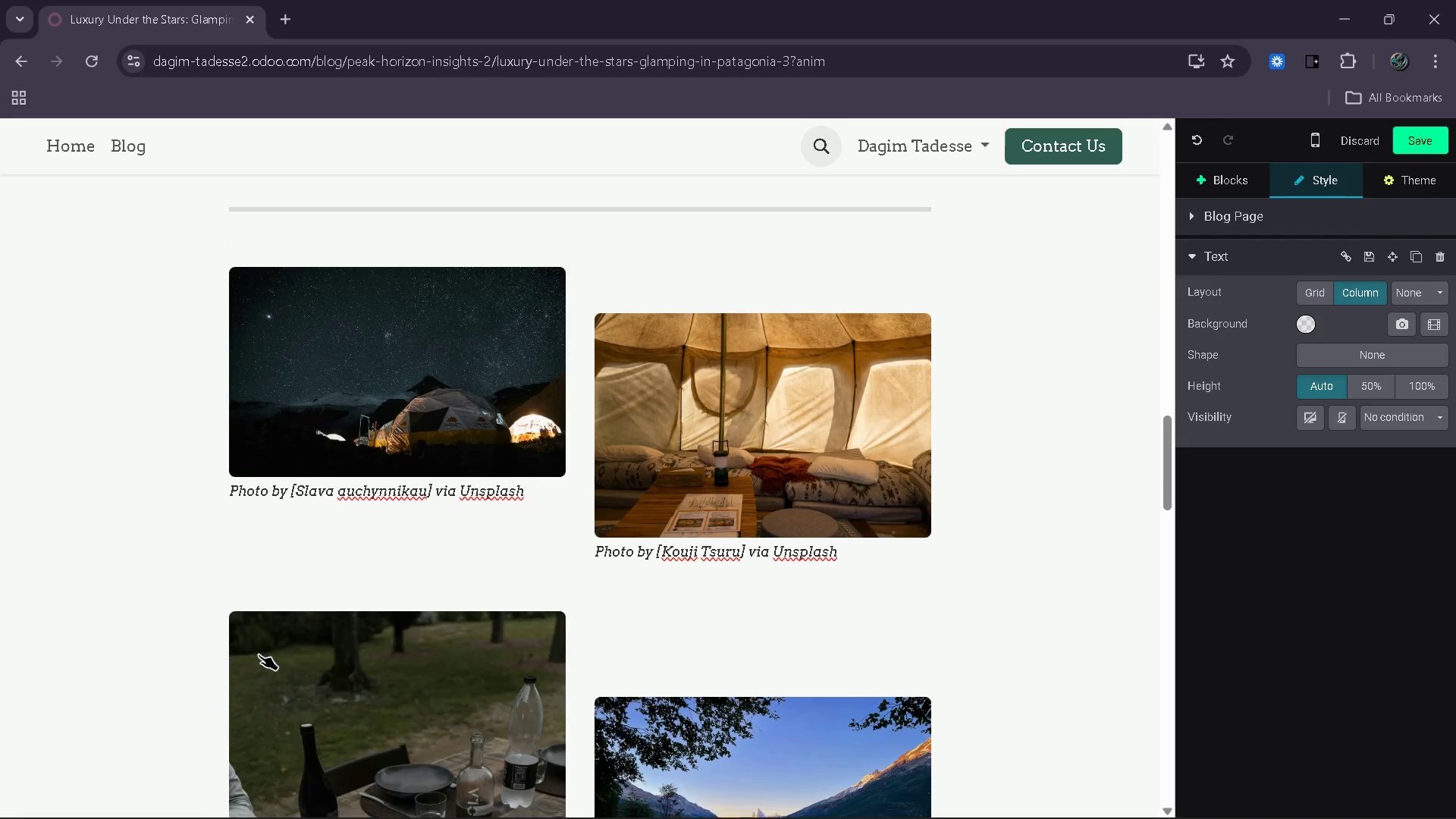 
left_click([1410, 151])
 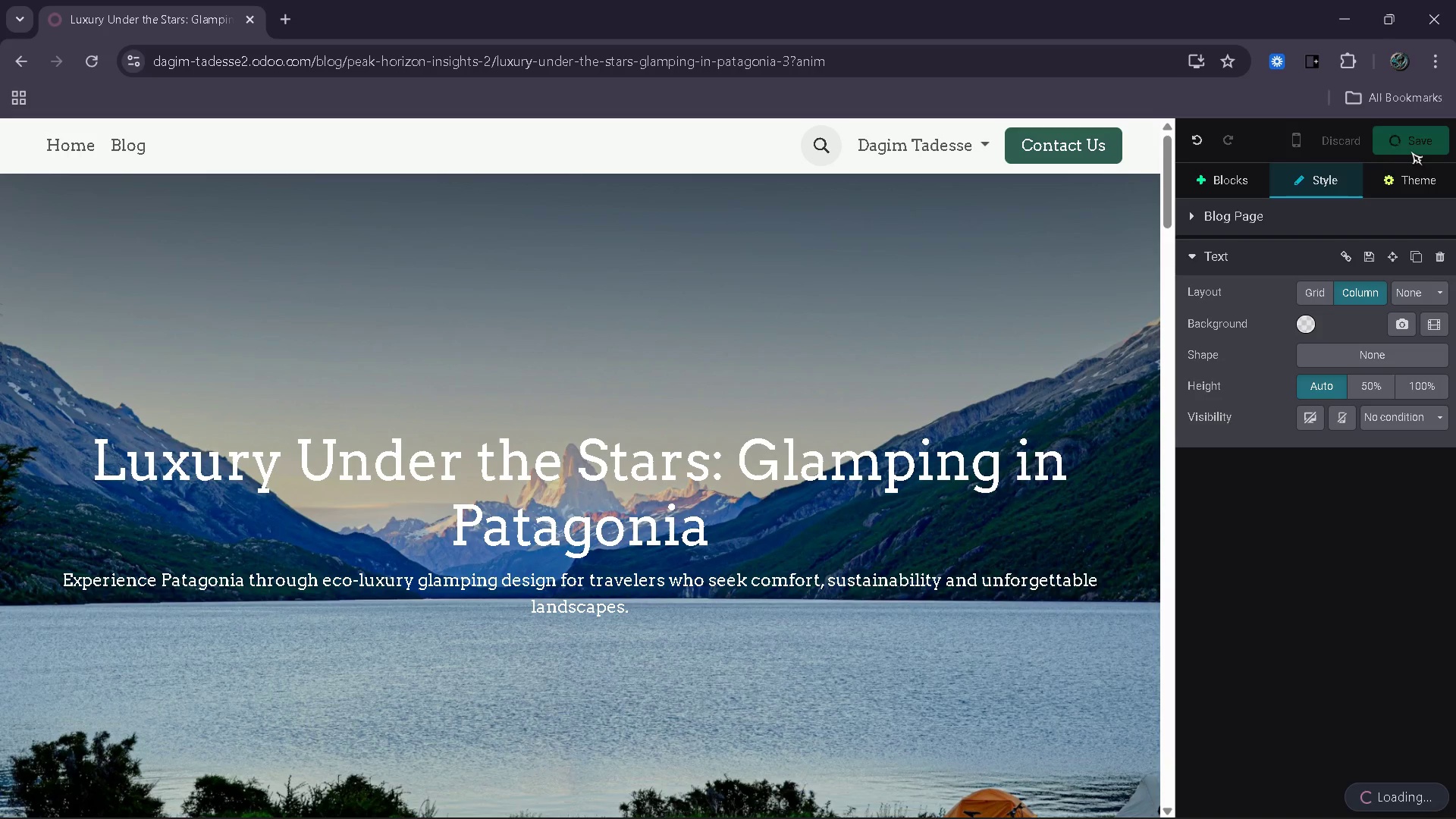 
wait(8.08)
 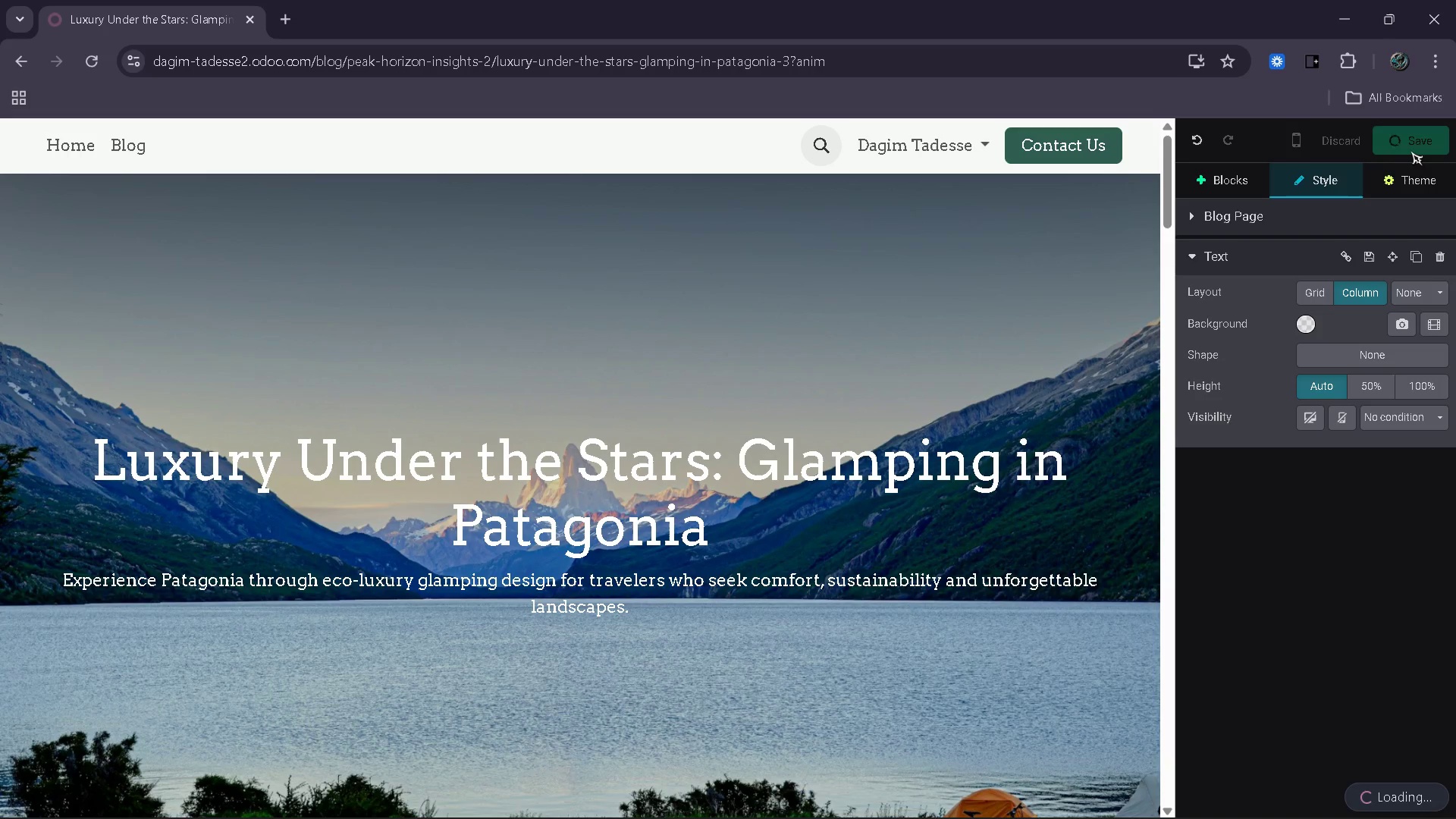 
left_click([1420, 137])
 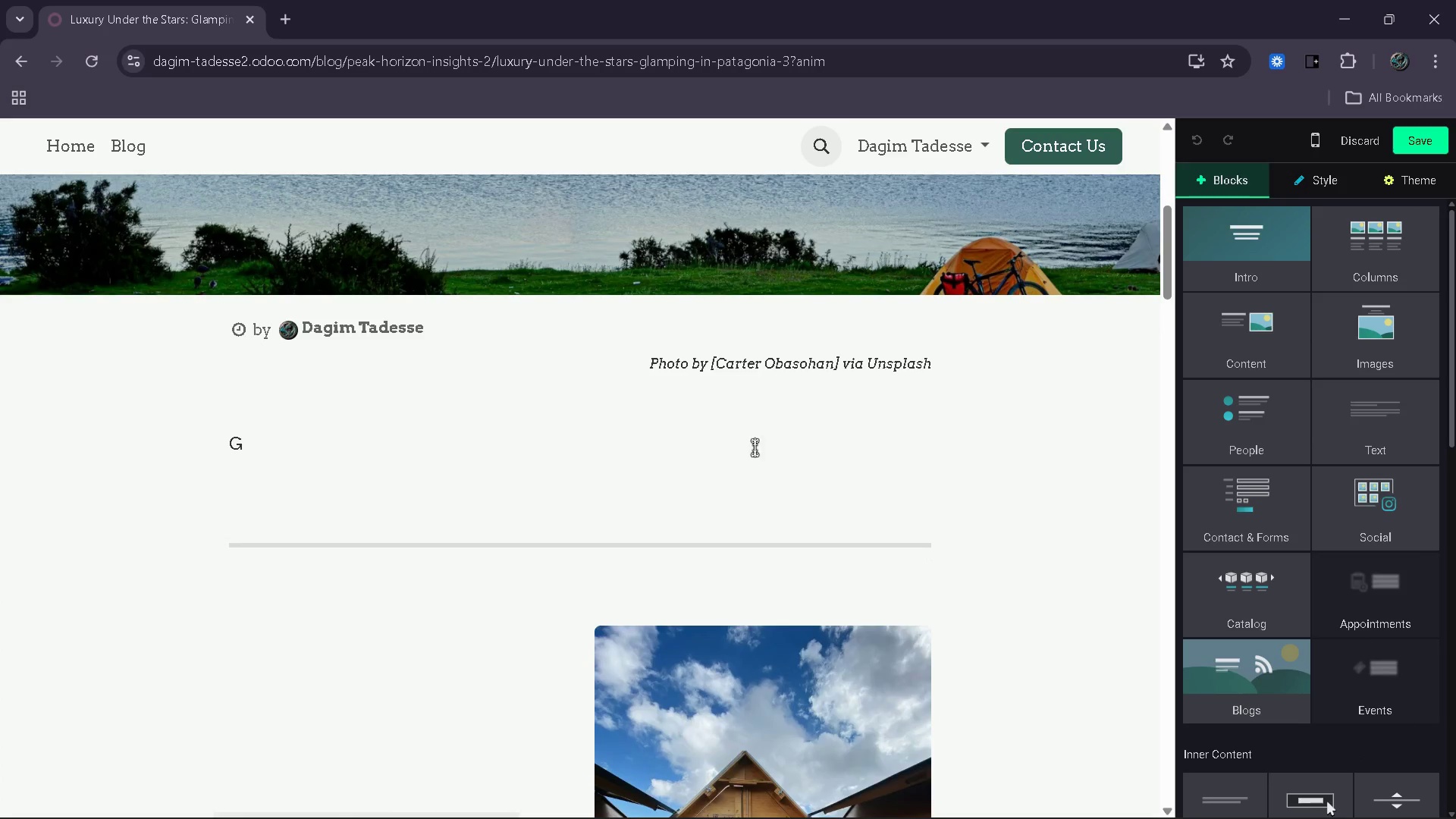 
left_click_drag(start_coordinate=[356, 447], to_coordinate=[206, 472])
 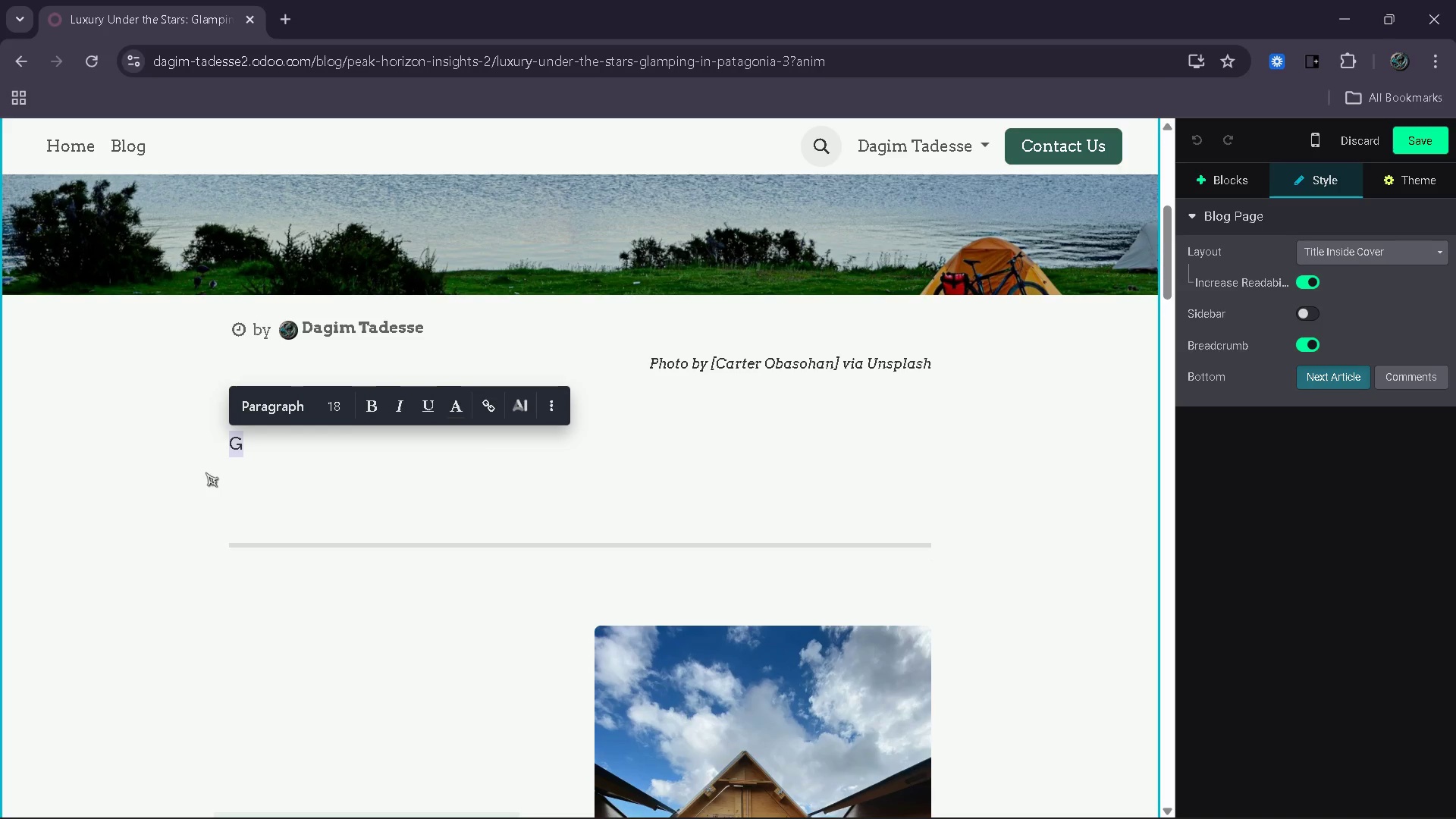 
type(Redefining Outdoor Luxury)
 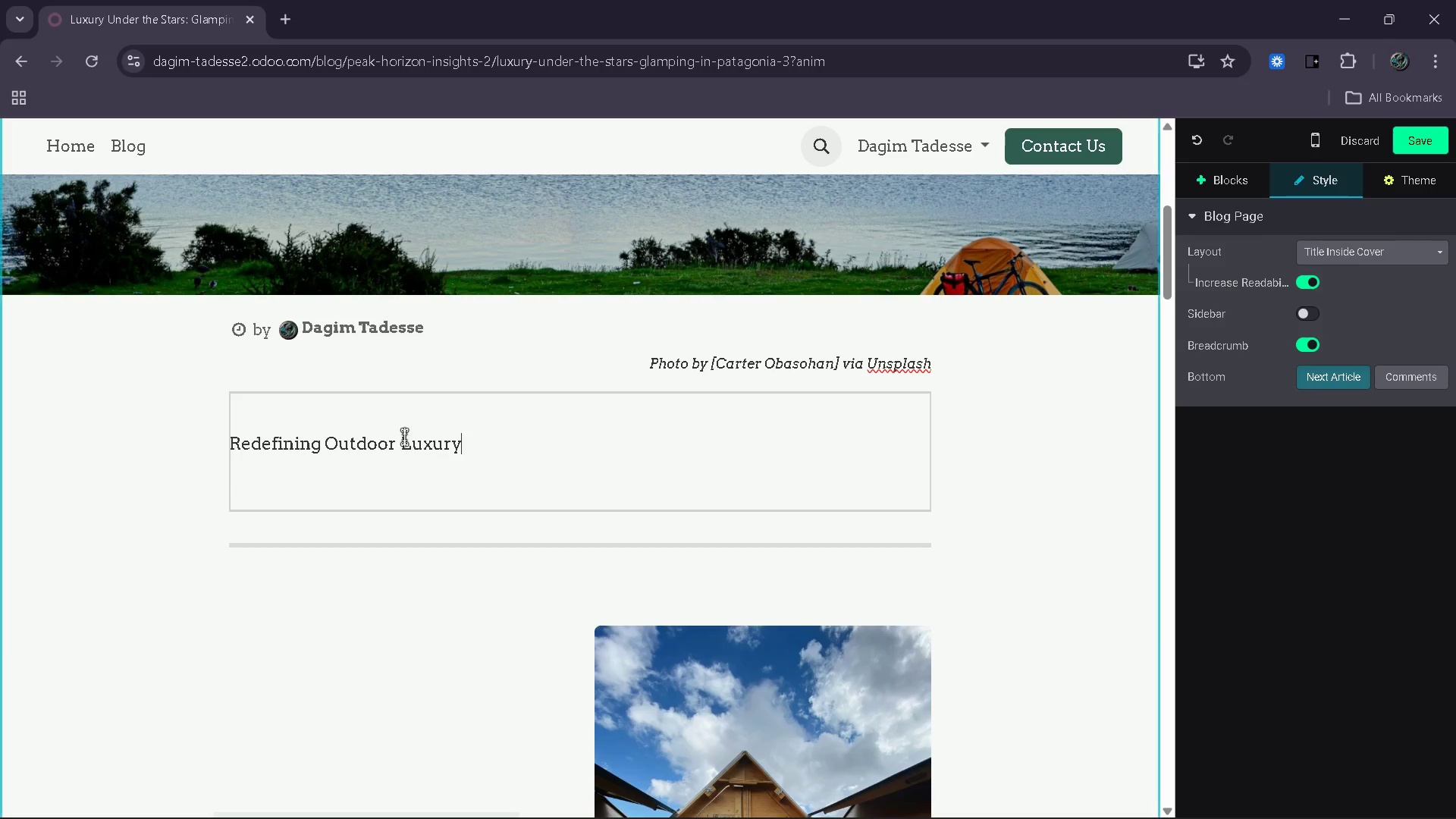 
left_click_drag(start_coordinate=[494, 431], to_coordinate=[221, 444])
 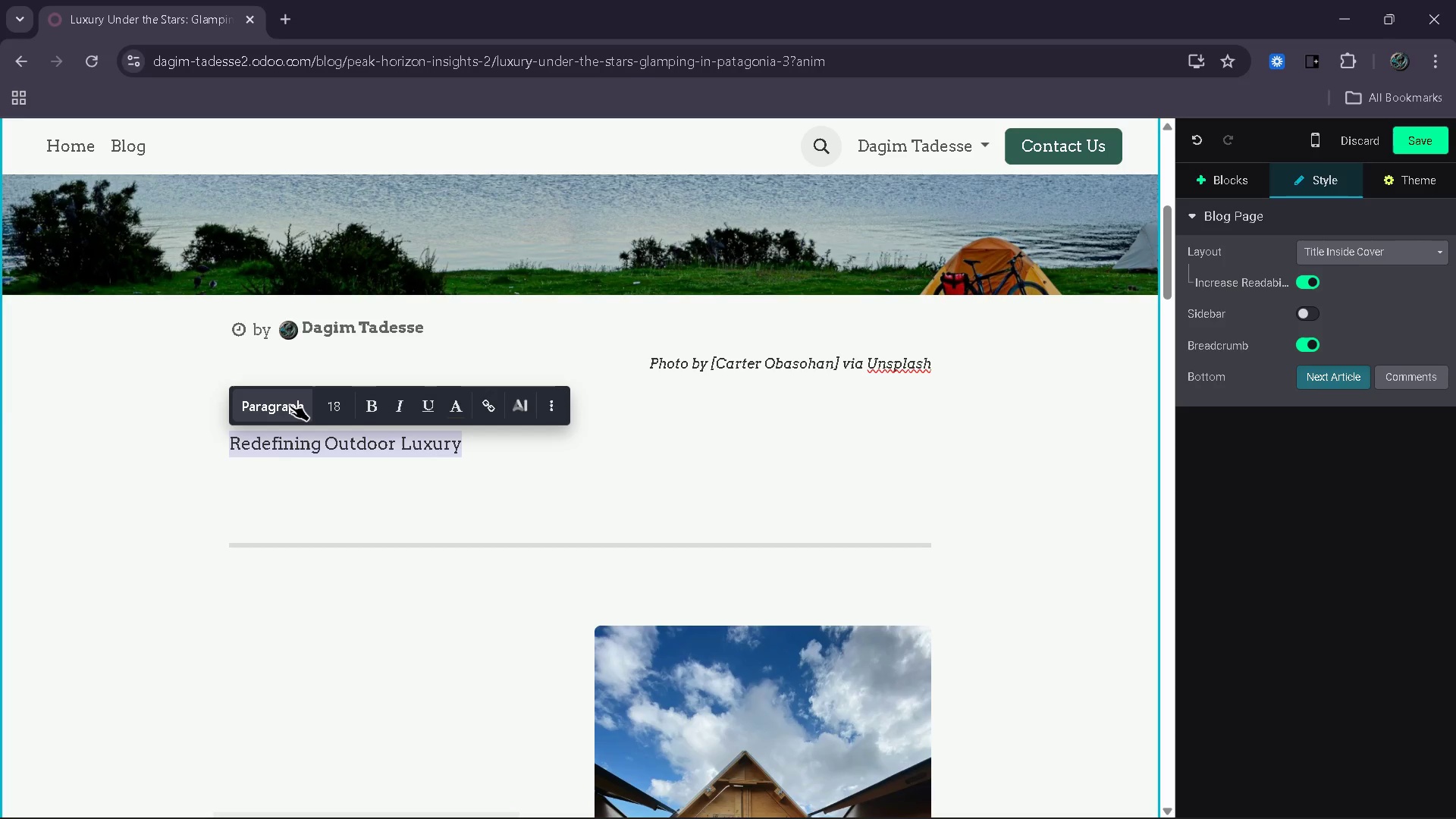 
left_click([290, 405])
 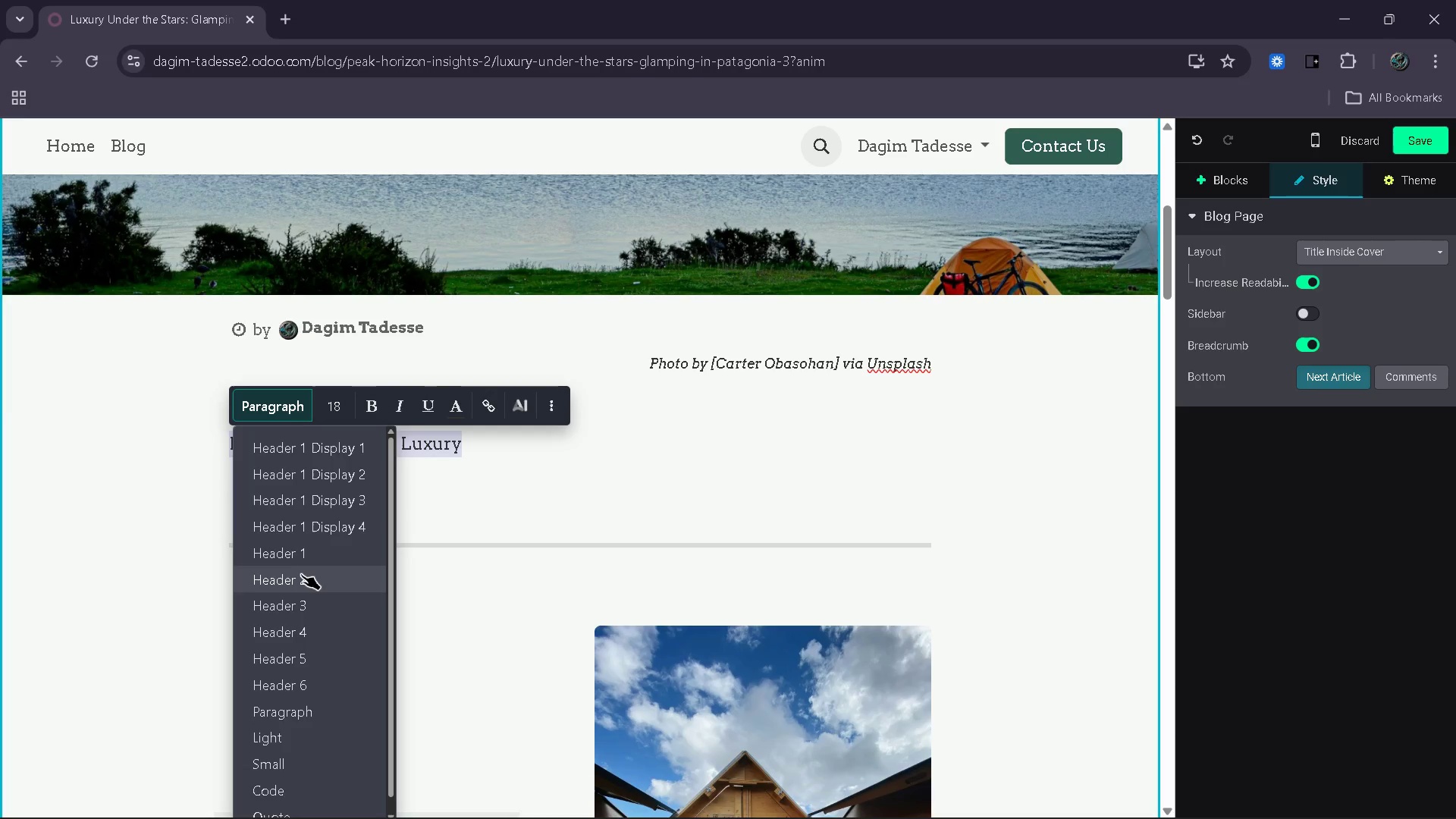 
left_click([301, 576])
 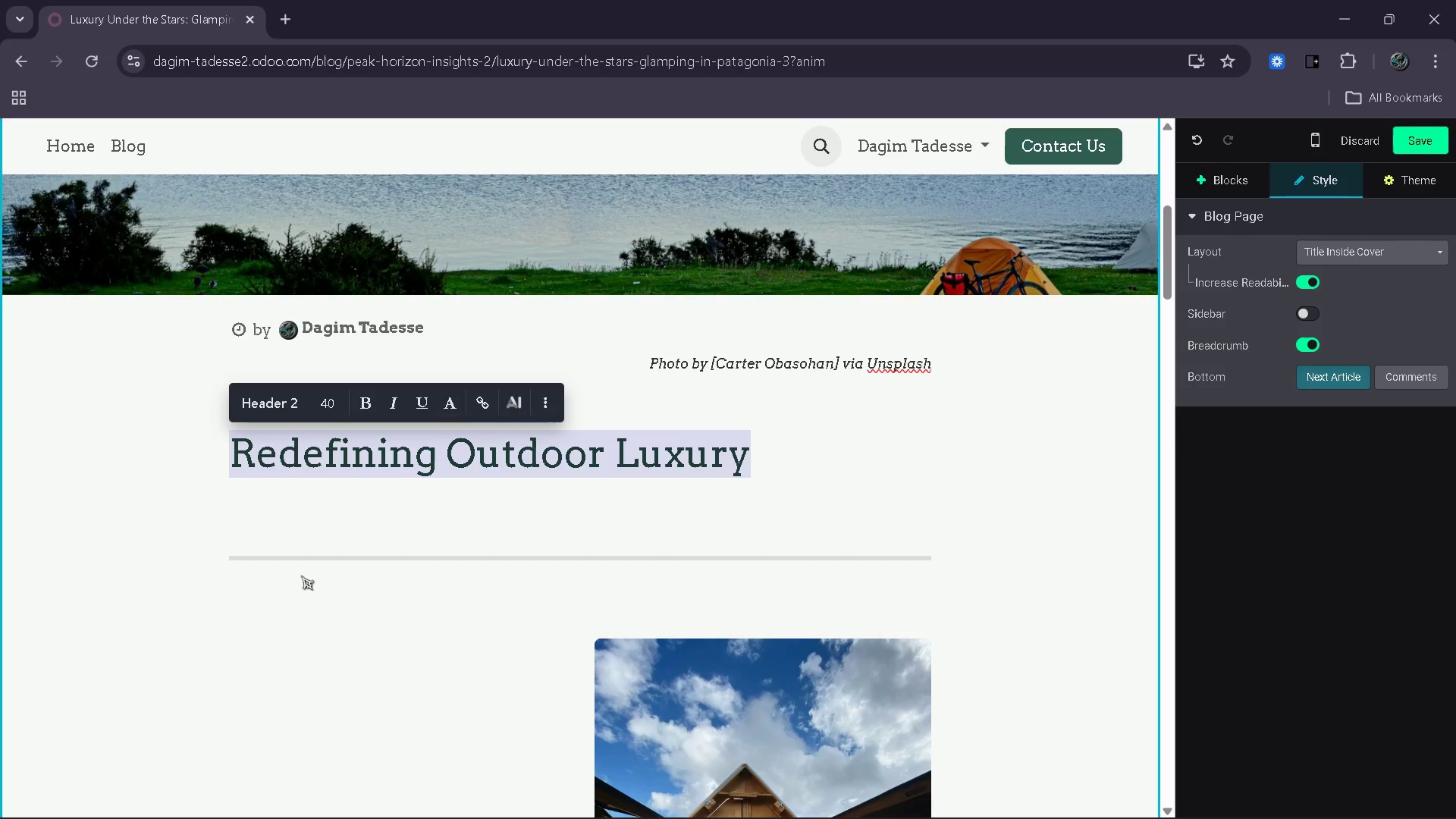 
wait(5.2)
 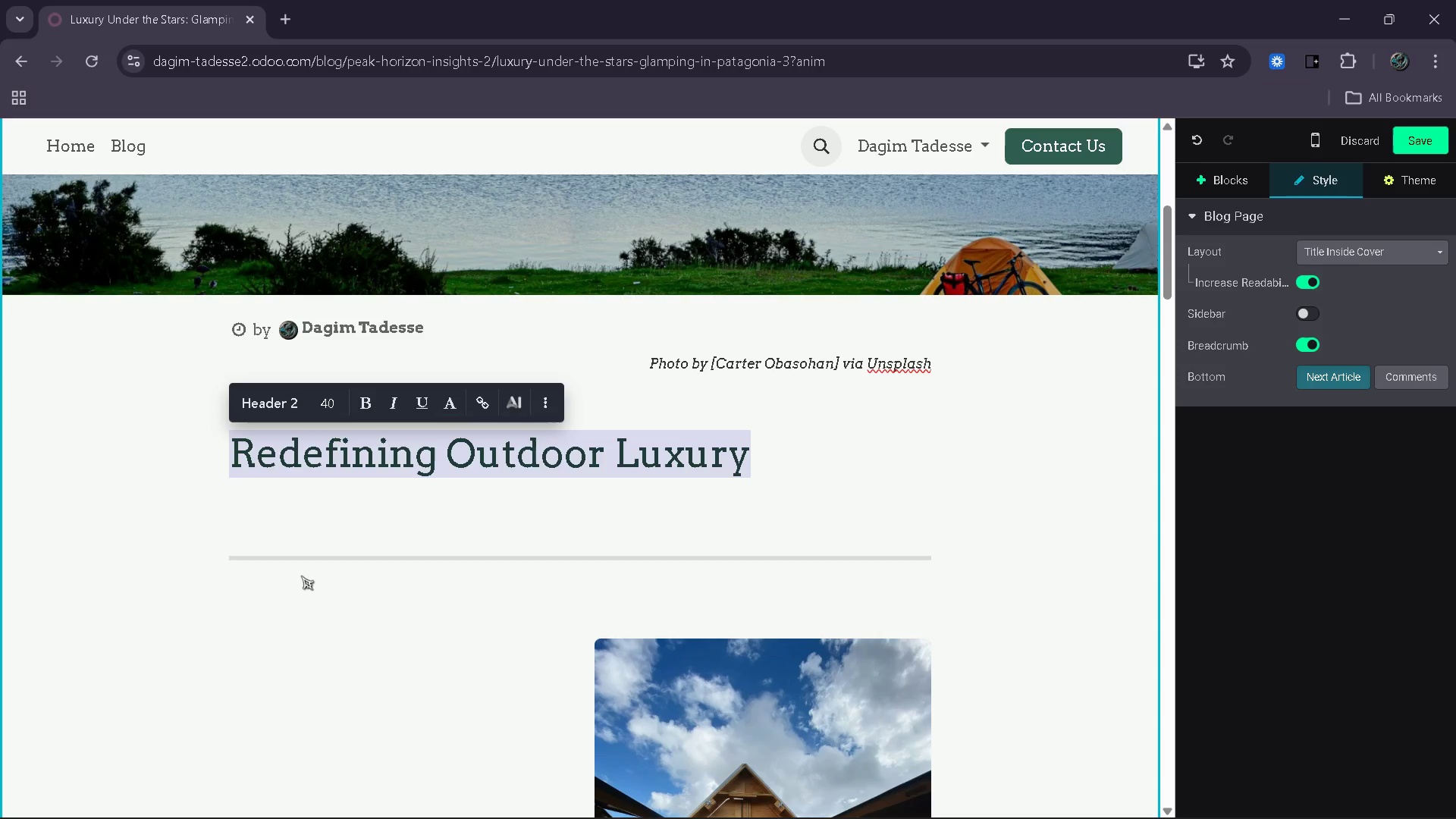 
left_click([803, 447])
 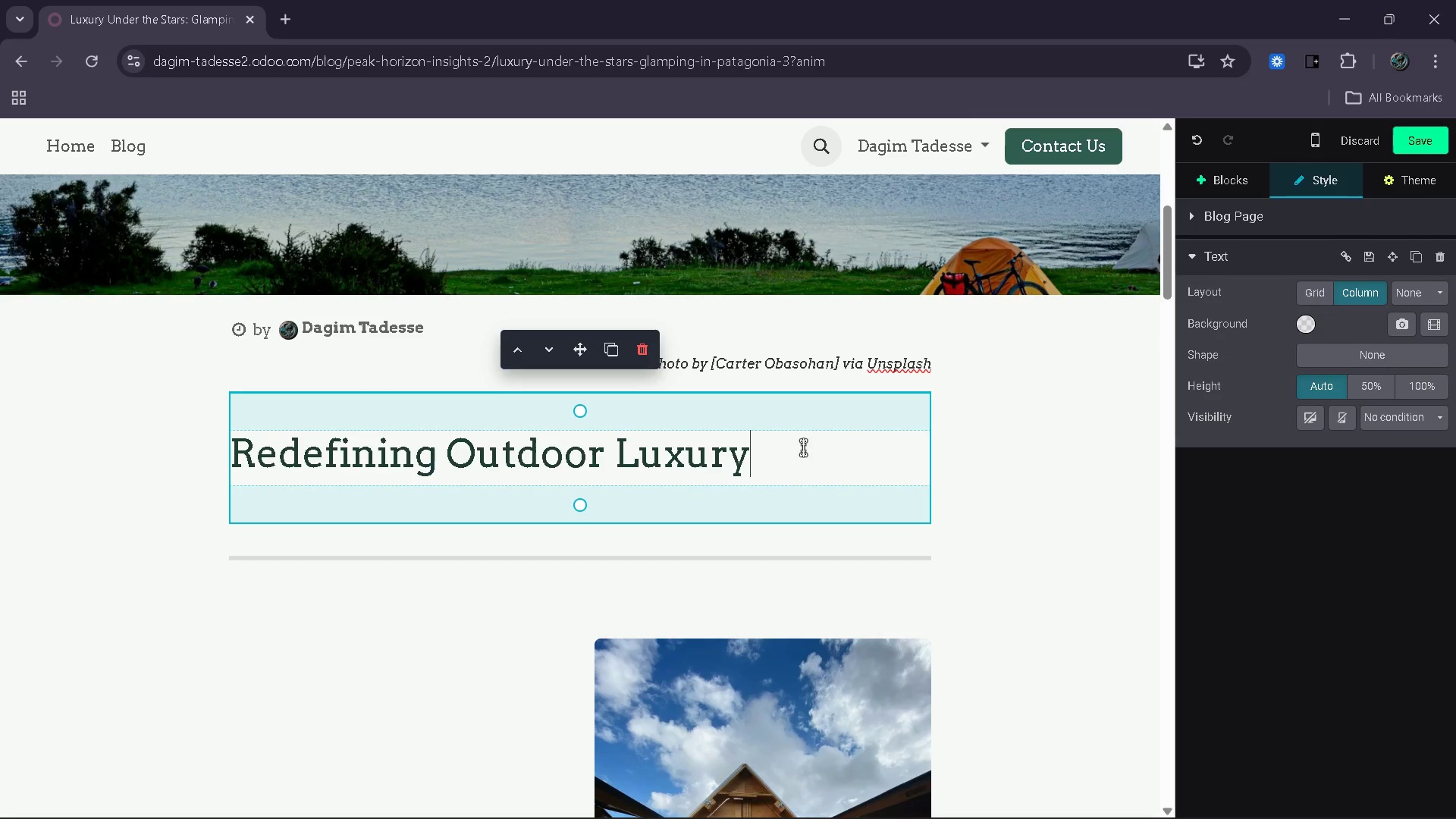 
key(Enter)
 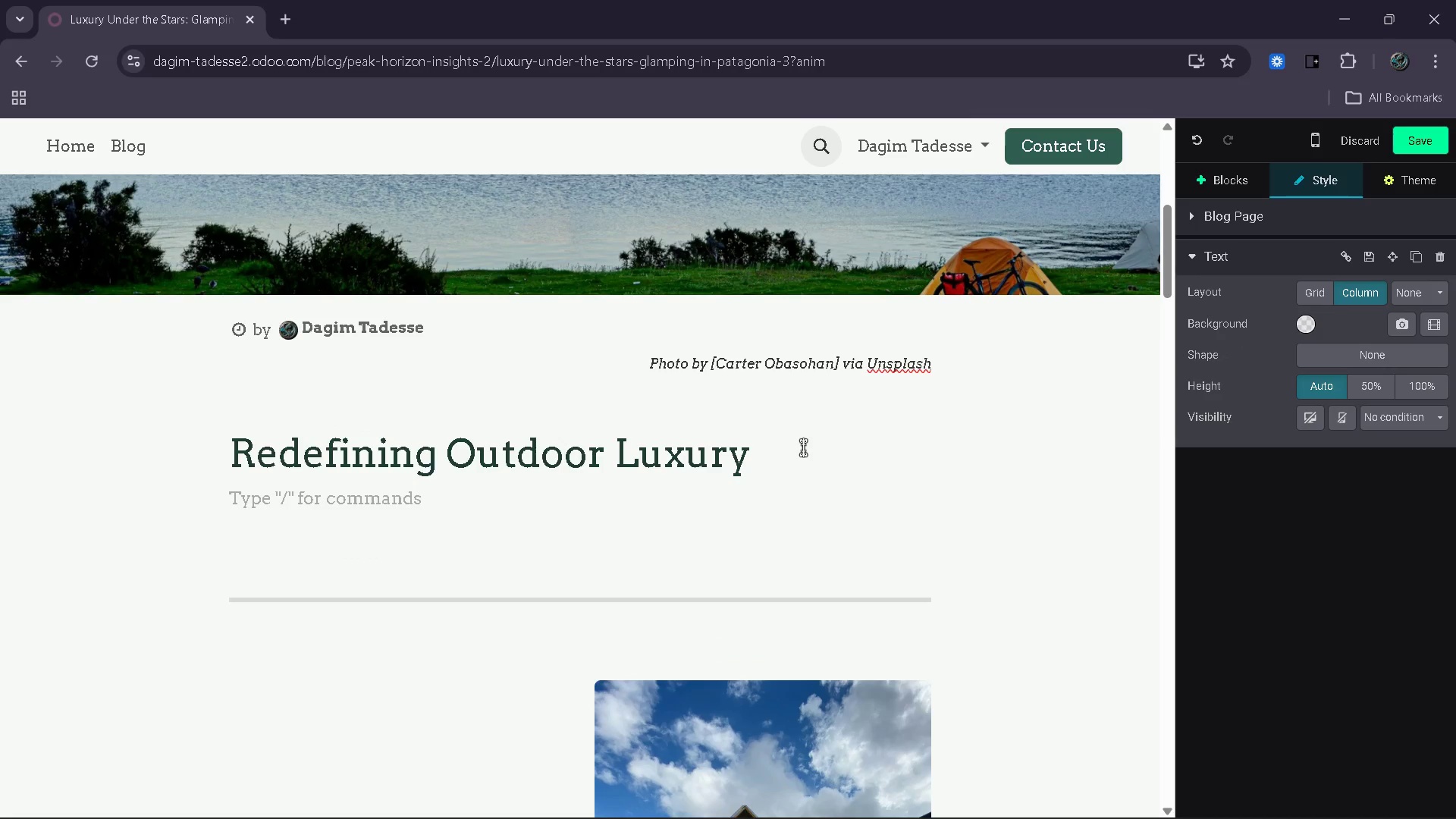 
hold_key(key=Enter, duration=0.62)
 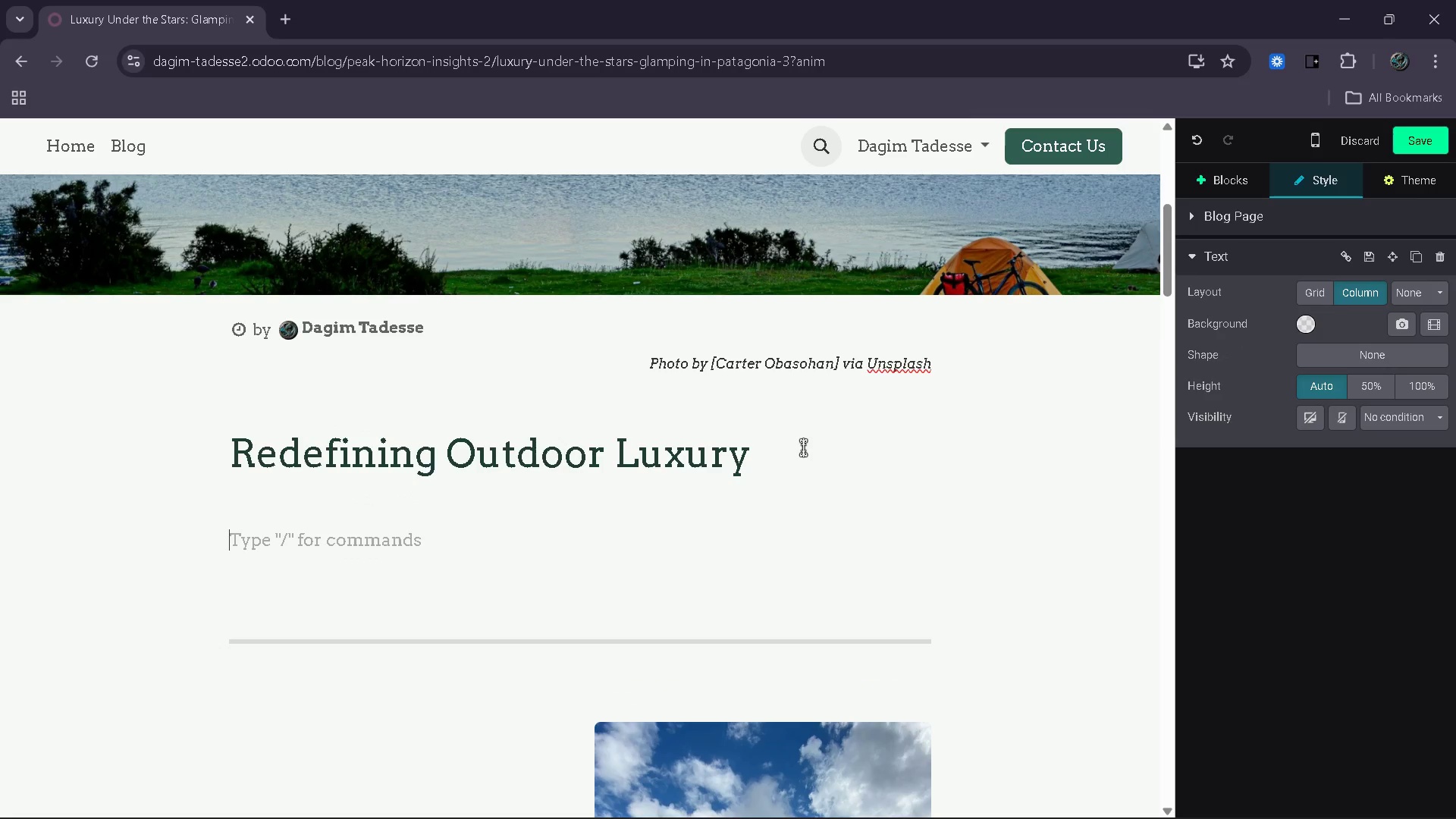 
key(F)
 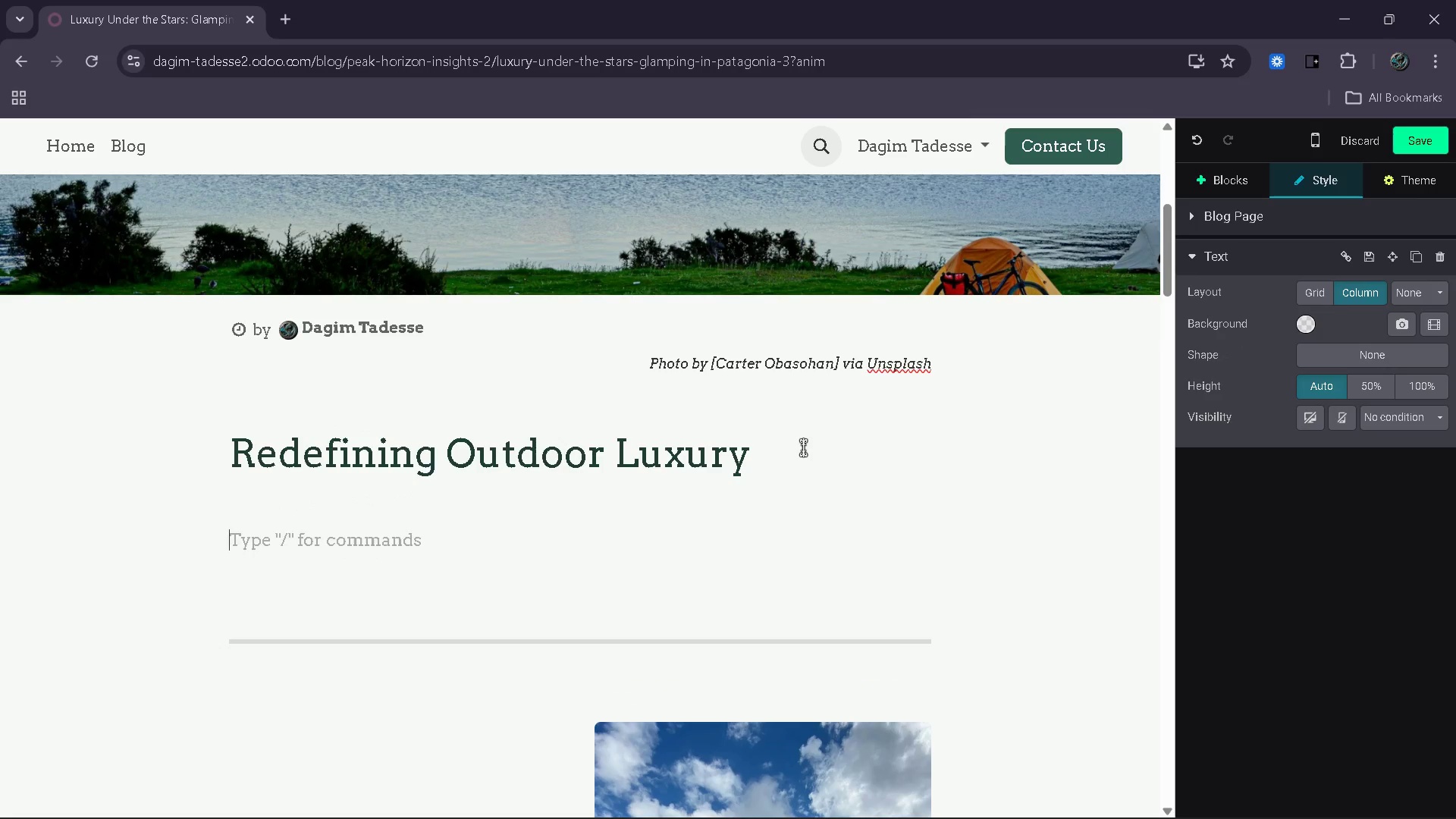 
key(Backspace)
 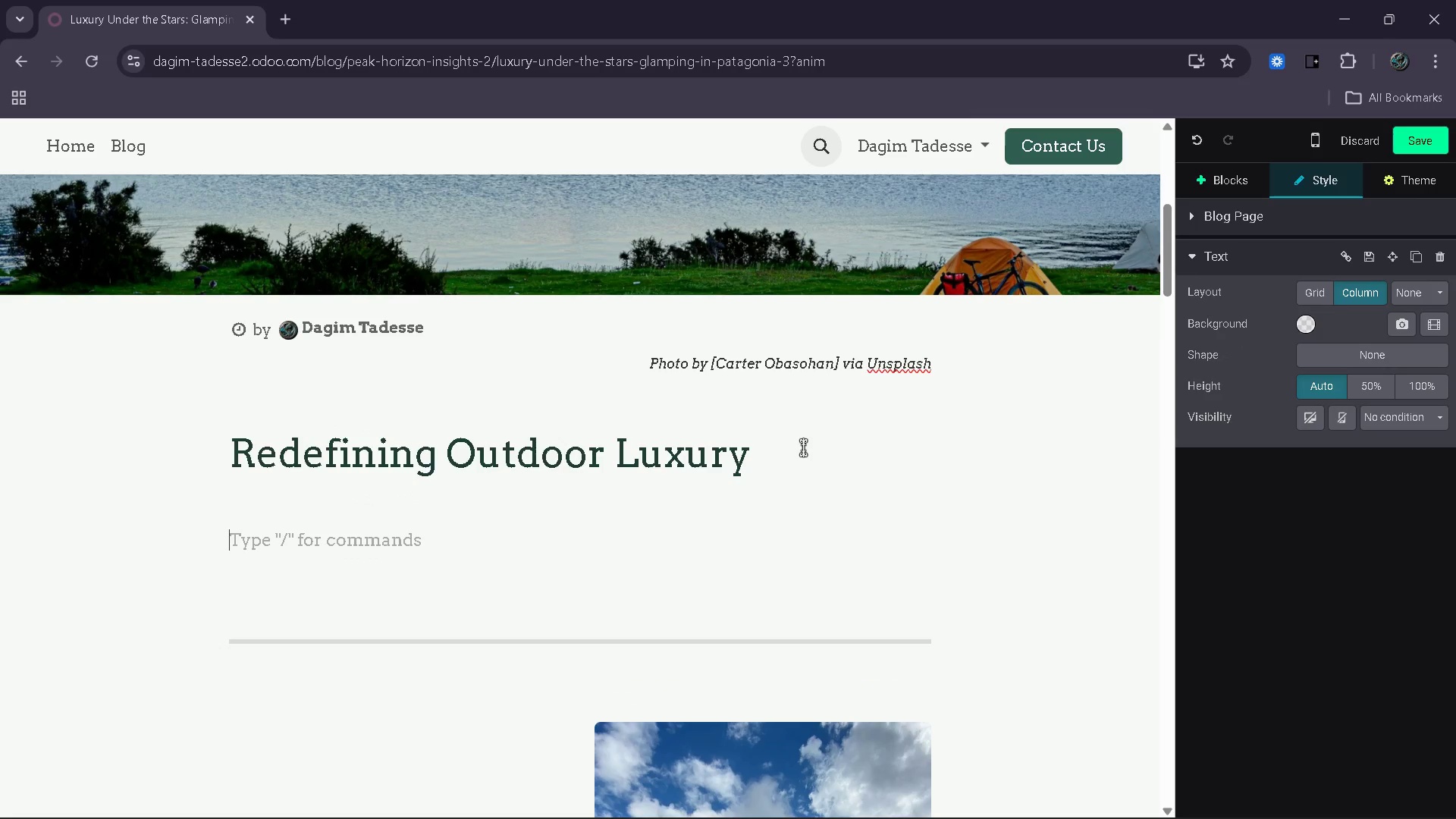 
key(Backspace)
 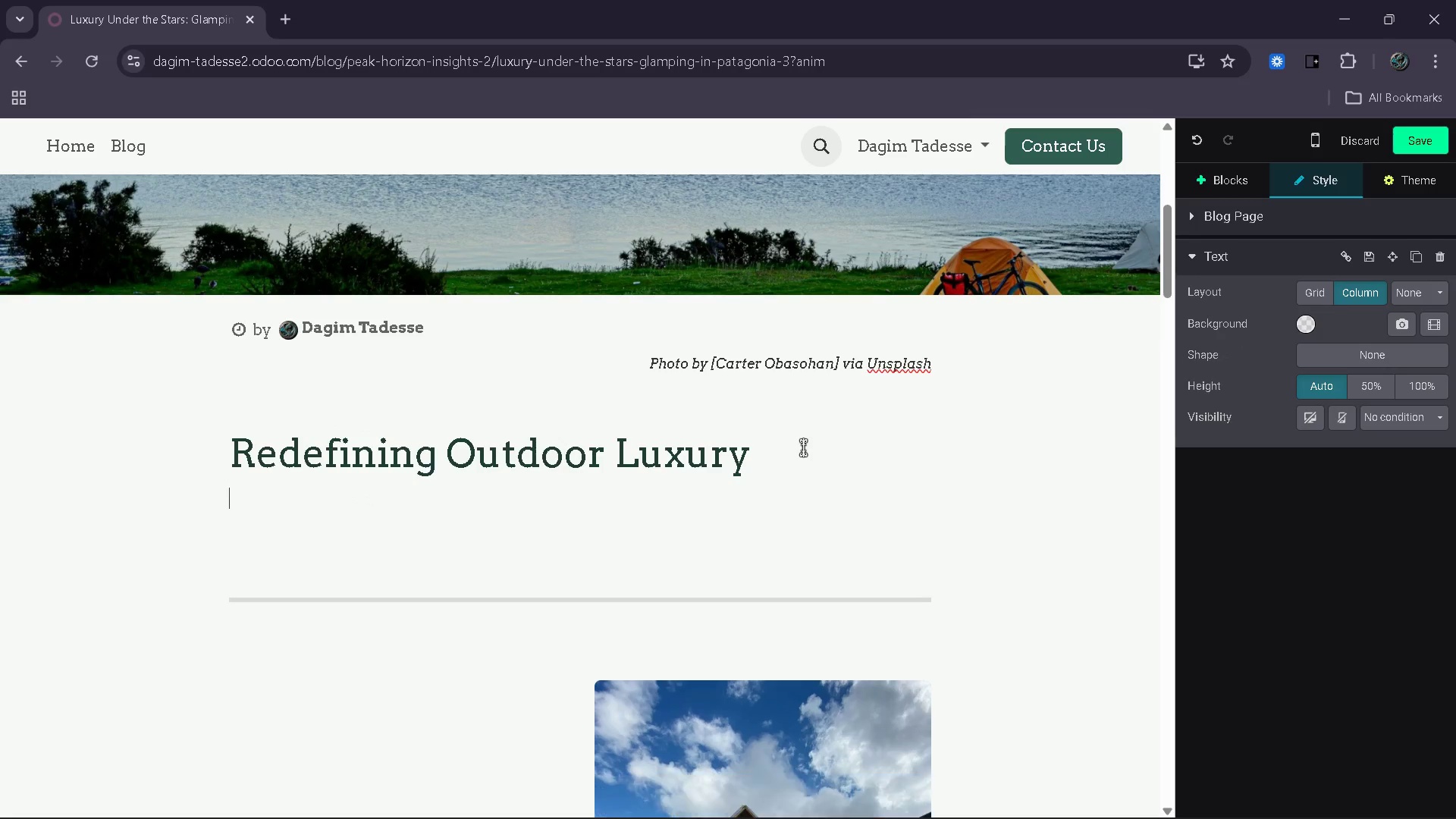 
key(Backspace)
 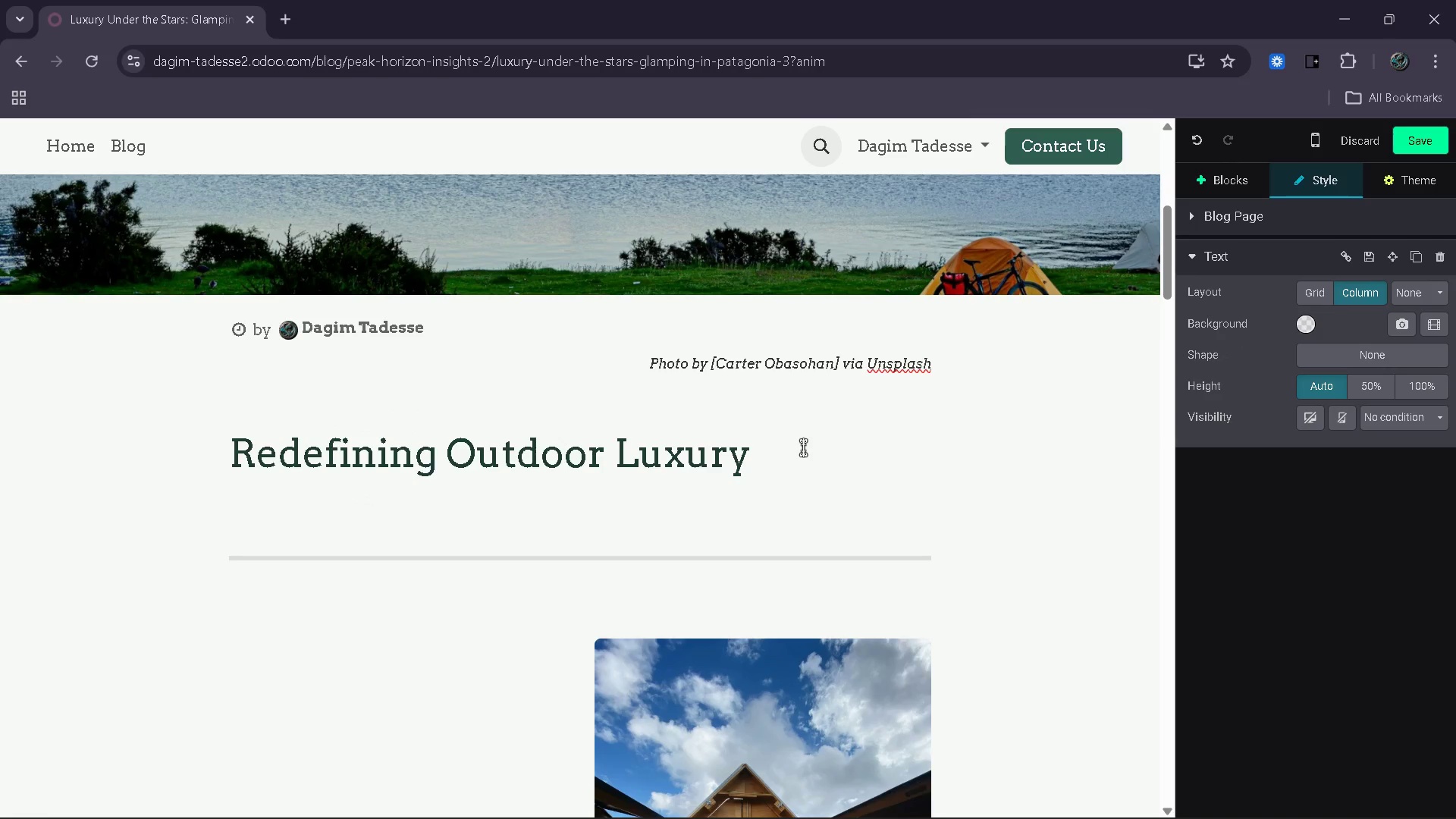 
key(Enter)
 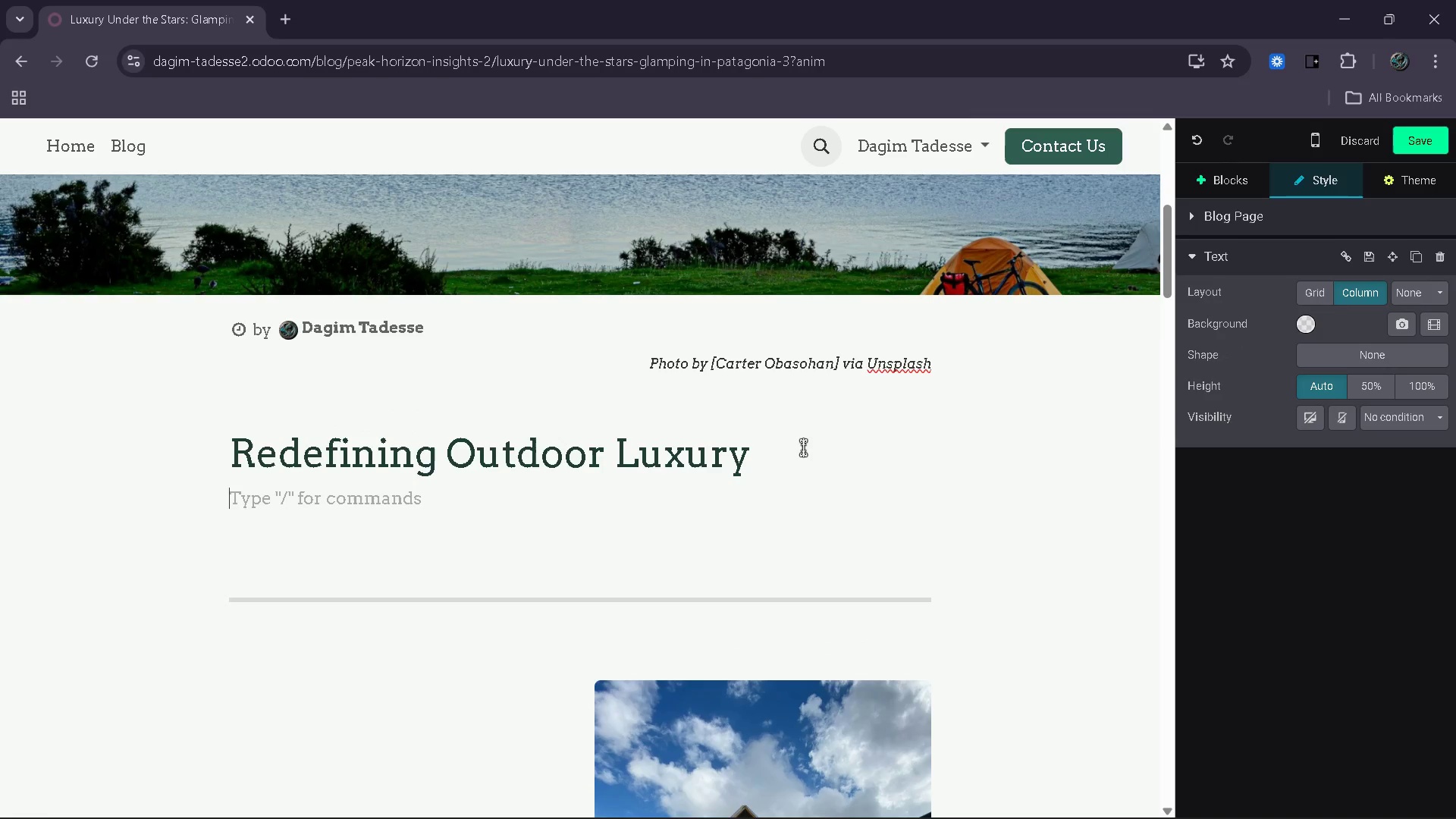 
type(For many travelers, pa)
key(Backspace)
key(Backspace)
type(Patagonia represents the ultimate frontier - vast landscape )
key(Backspace)
type(s, dramatic peaks and untouched wilderness. Traditionallu)
key(Backspace)
type(y, experiencing these environments required sacrificing con)
key(Backspace)
type(mfort for adv)
 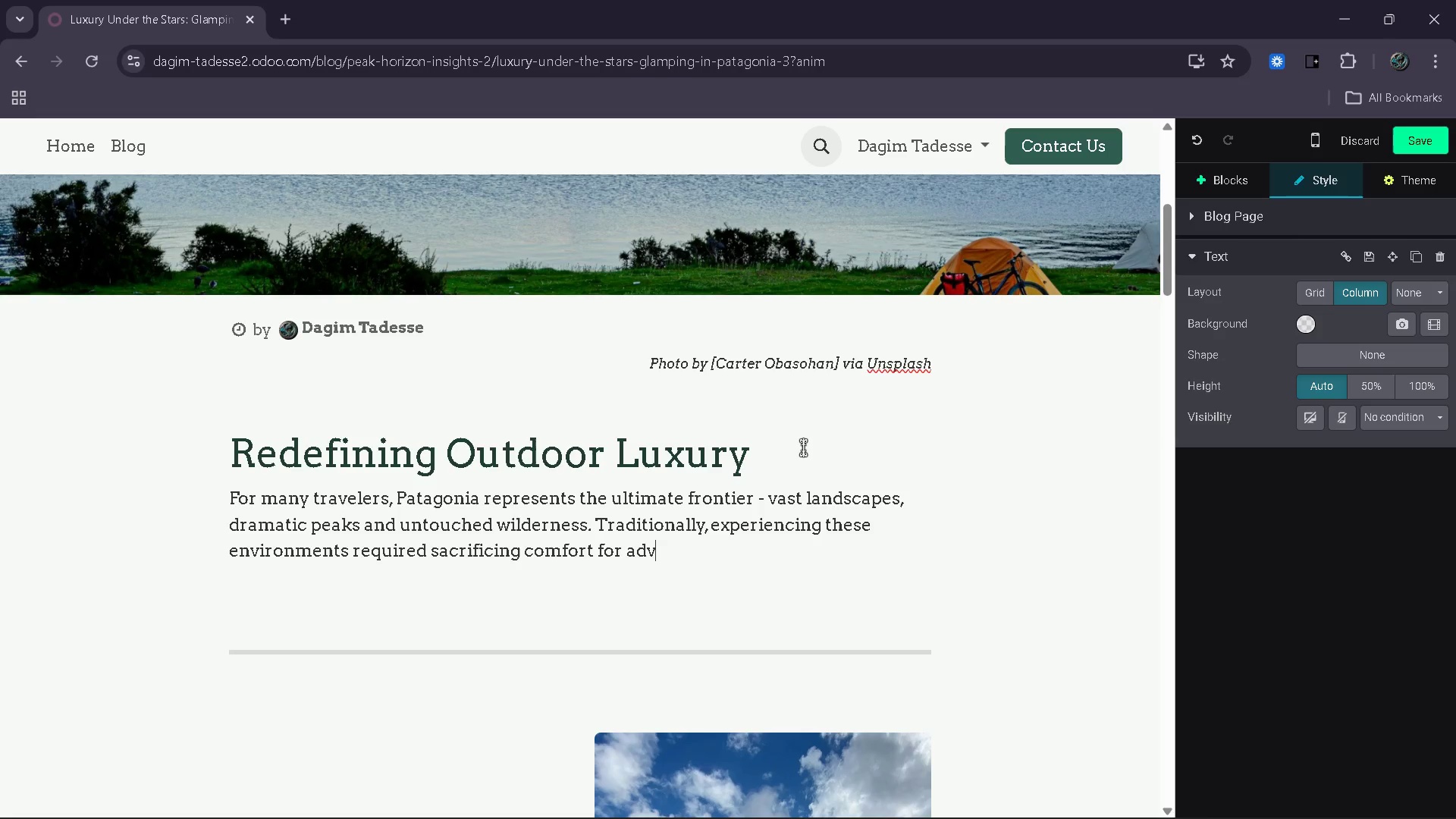 
wait(18.72)
 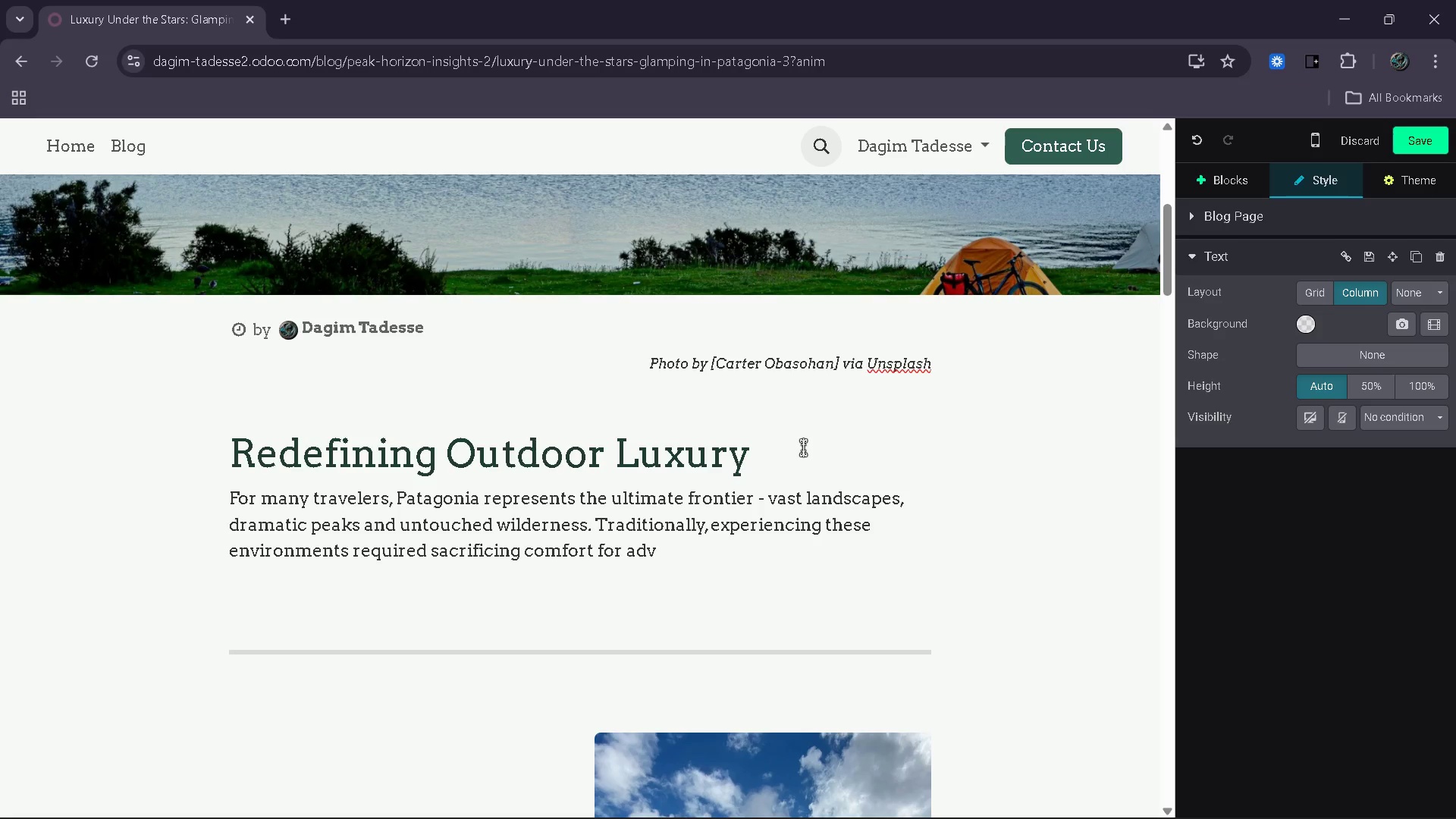 
type(enture. Today, however )
key(Backspace)
type(, )
 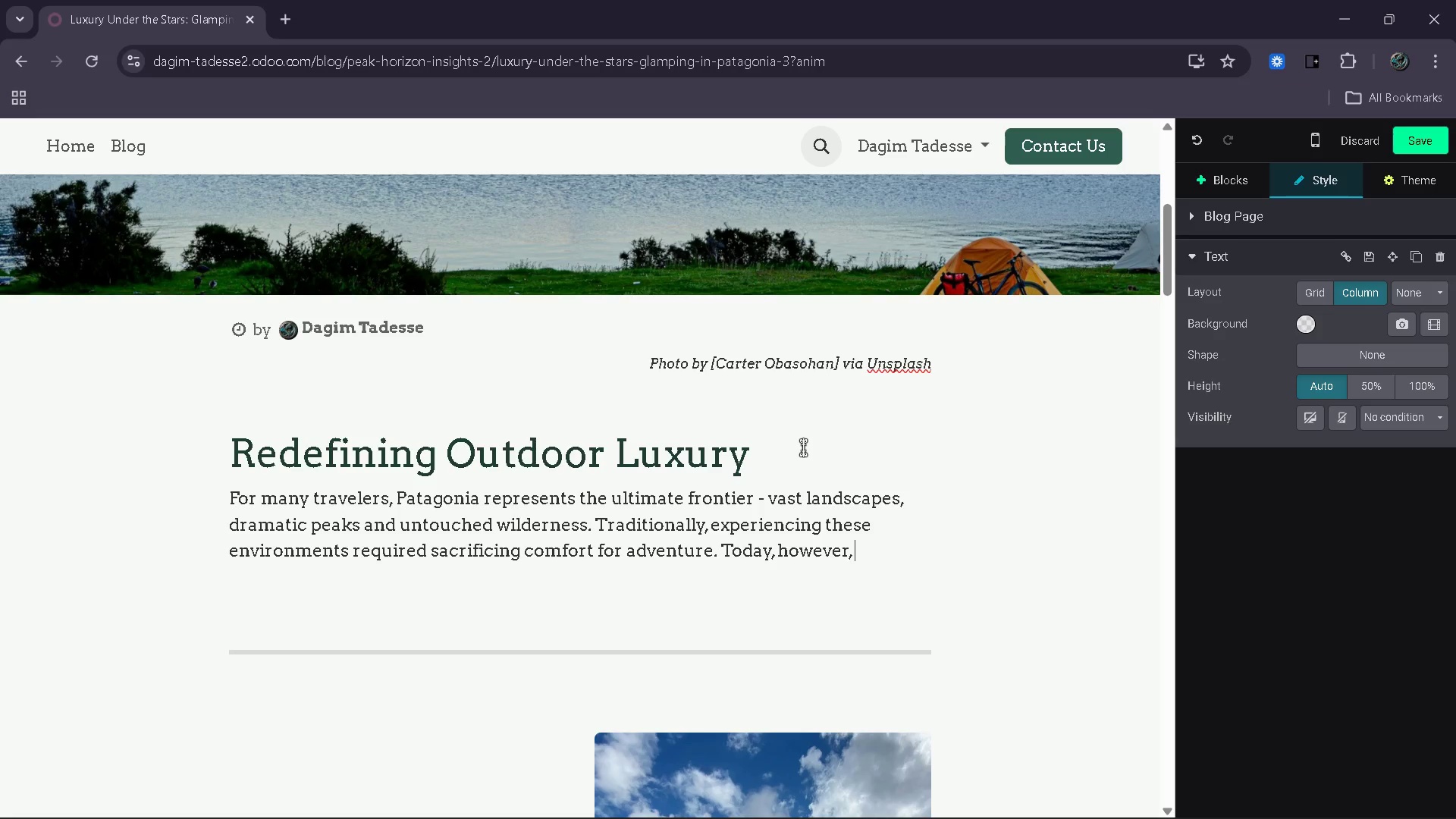 
wait(6.2)
 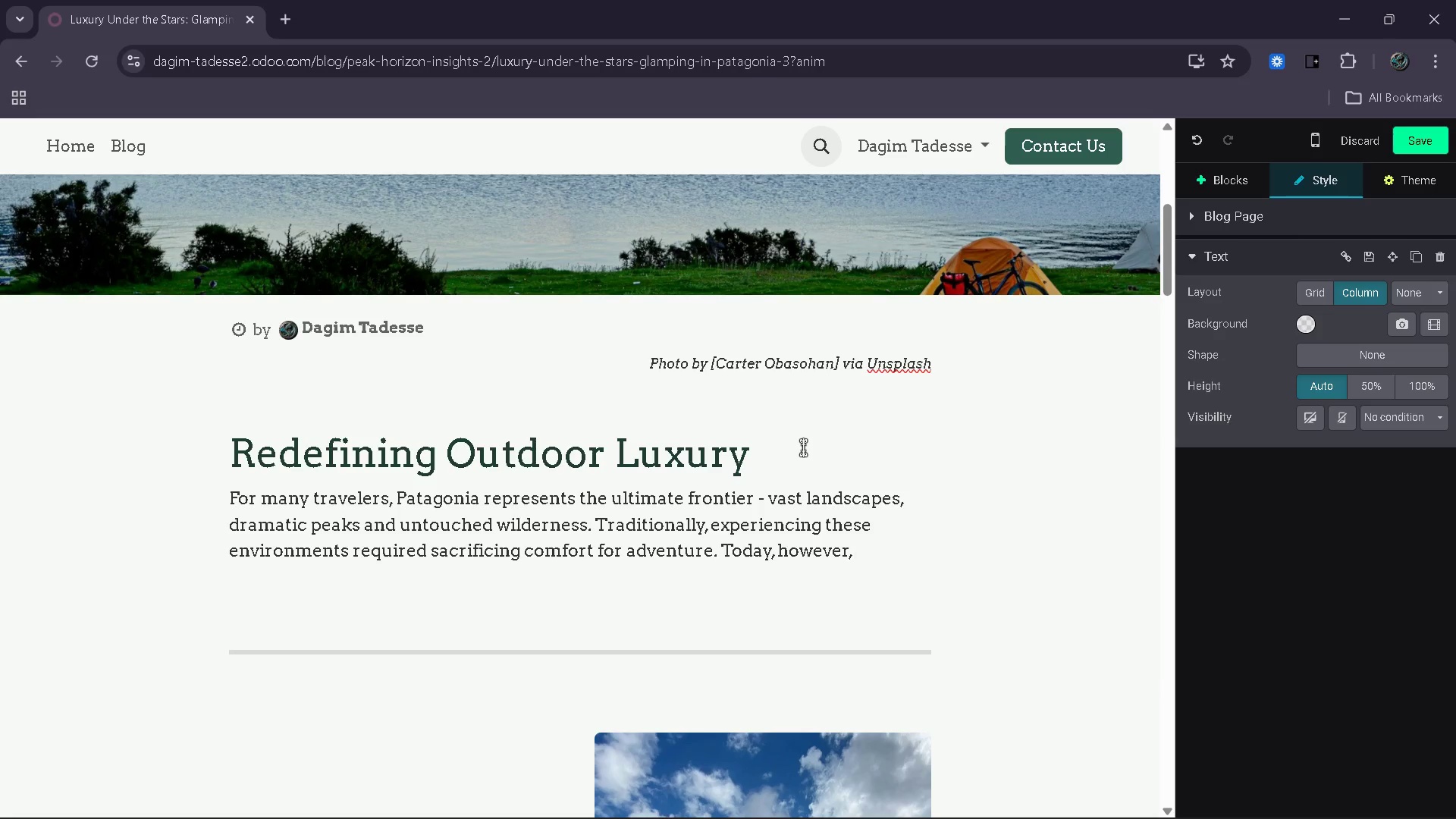 
key(ArrowLeft)
 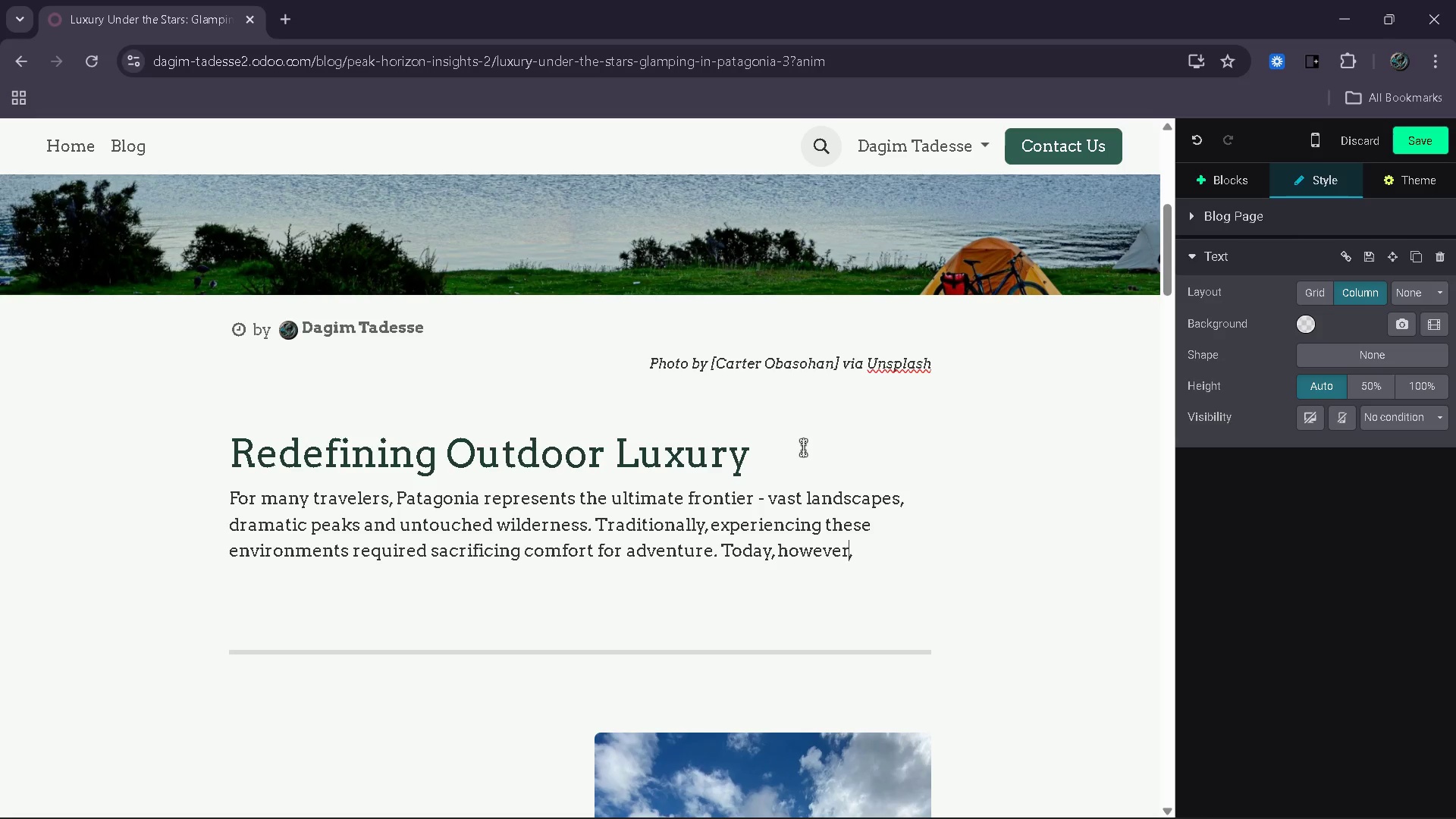 
key(ArrowLeft)
 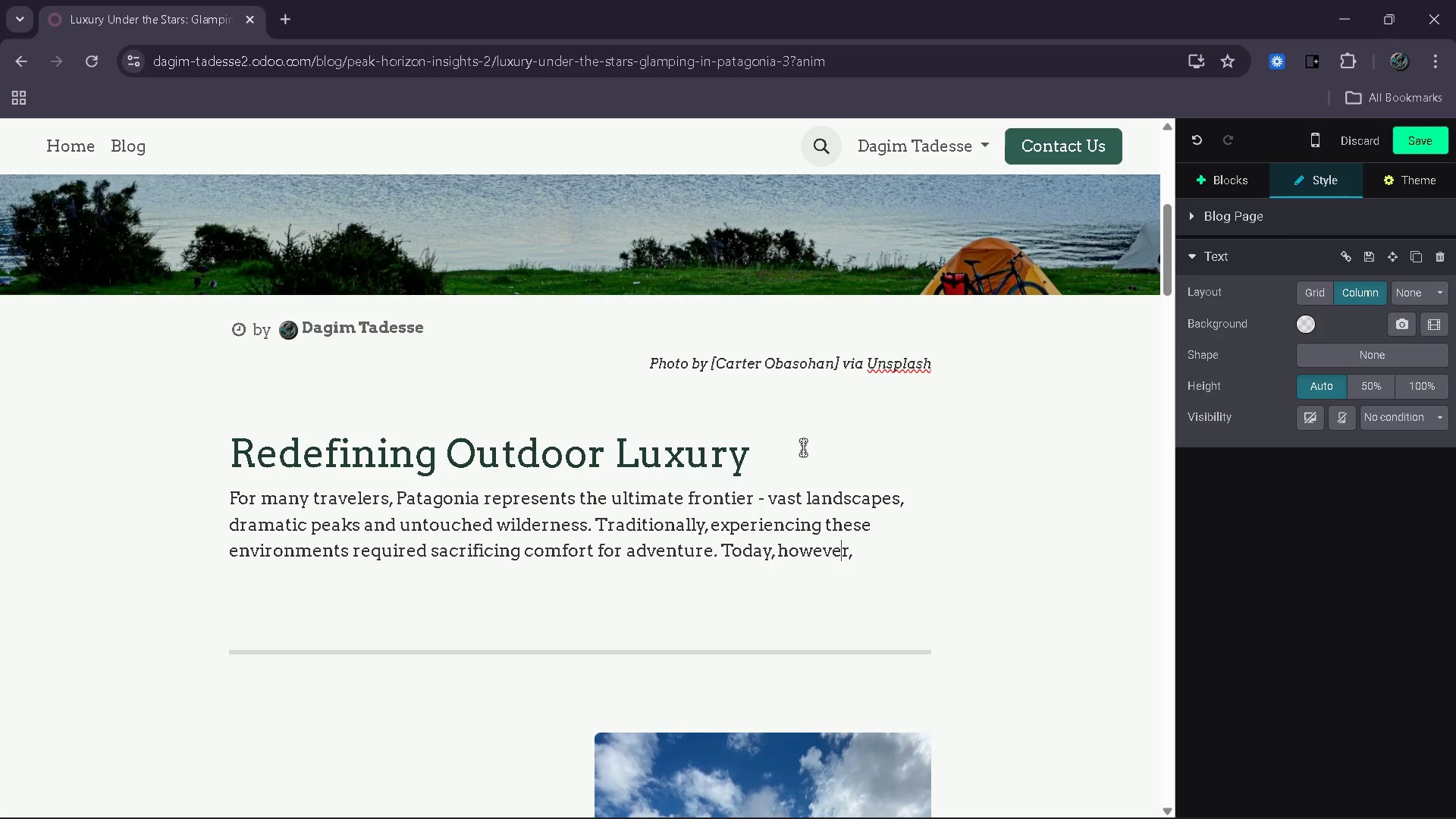 
key(ArrowLeft)
 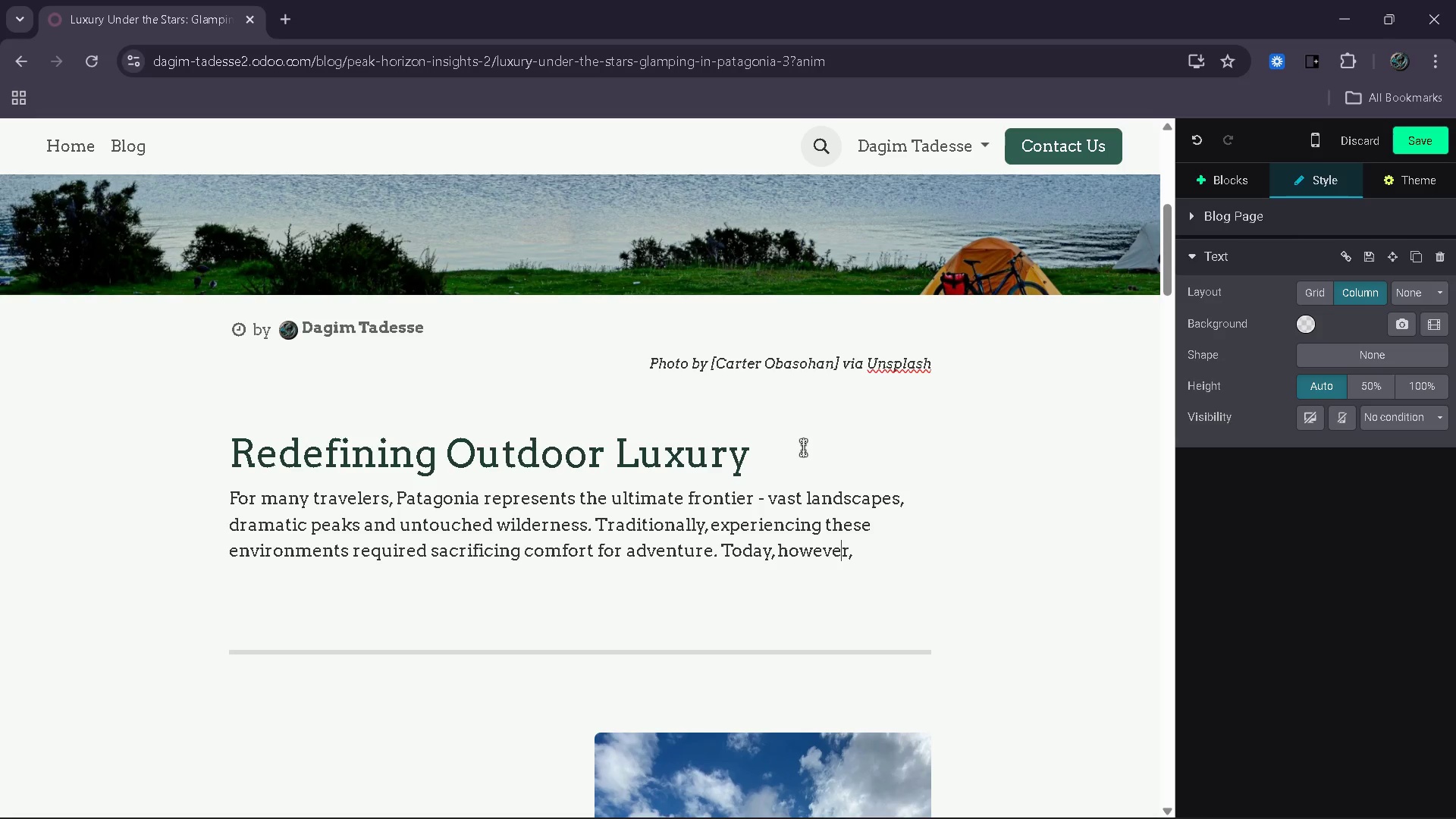 
key(ArrowLeft)
 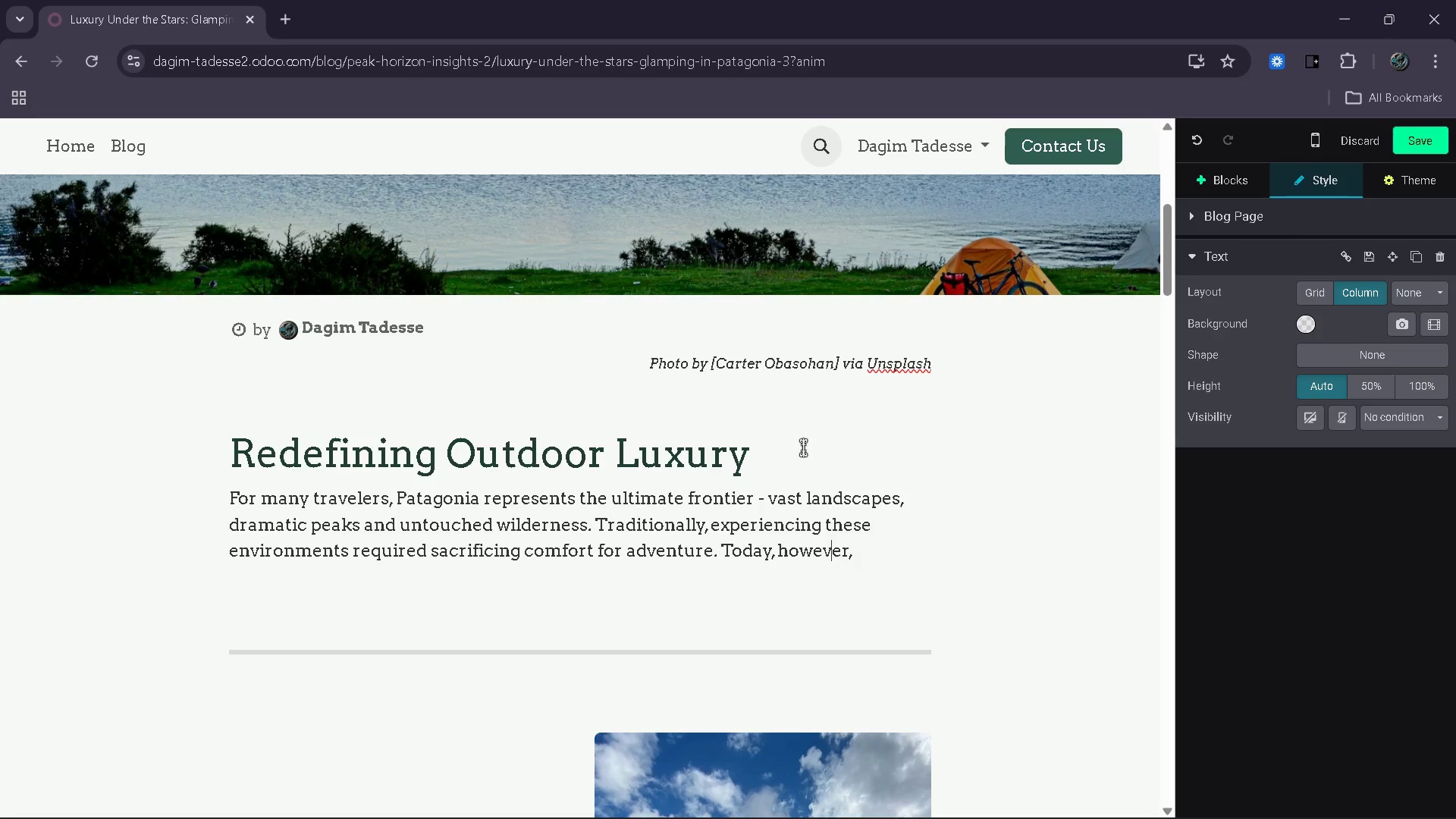 
key(ArrowLeft)
 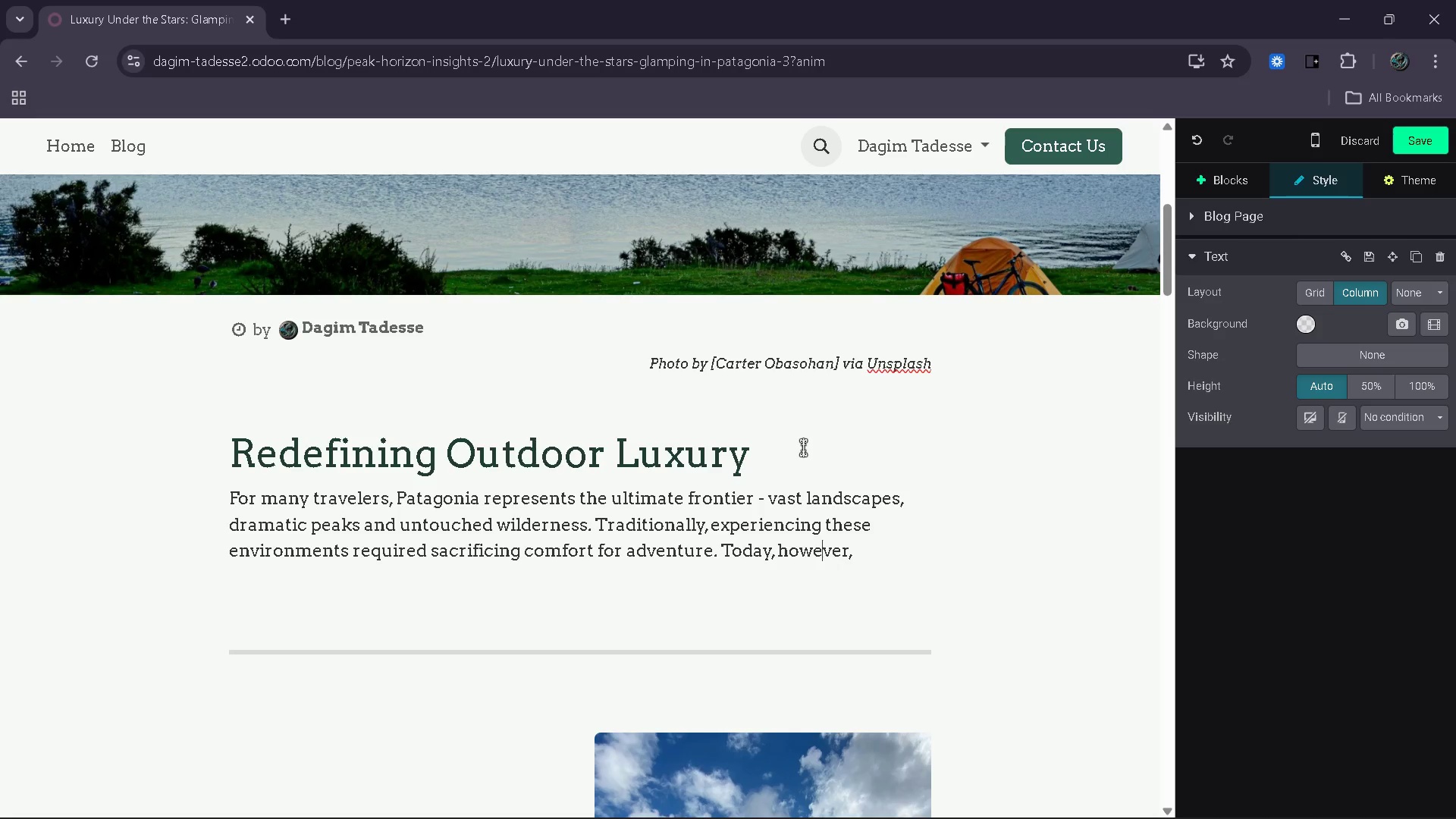 
key(ArrowLeft)
 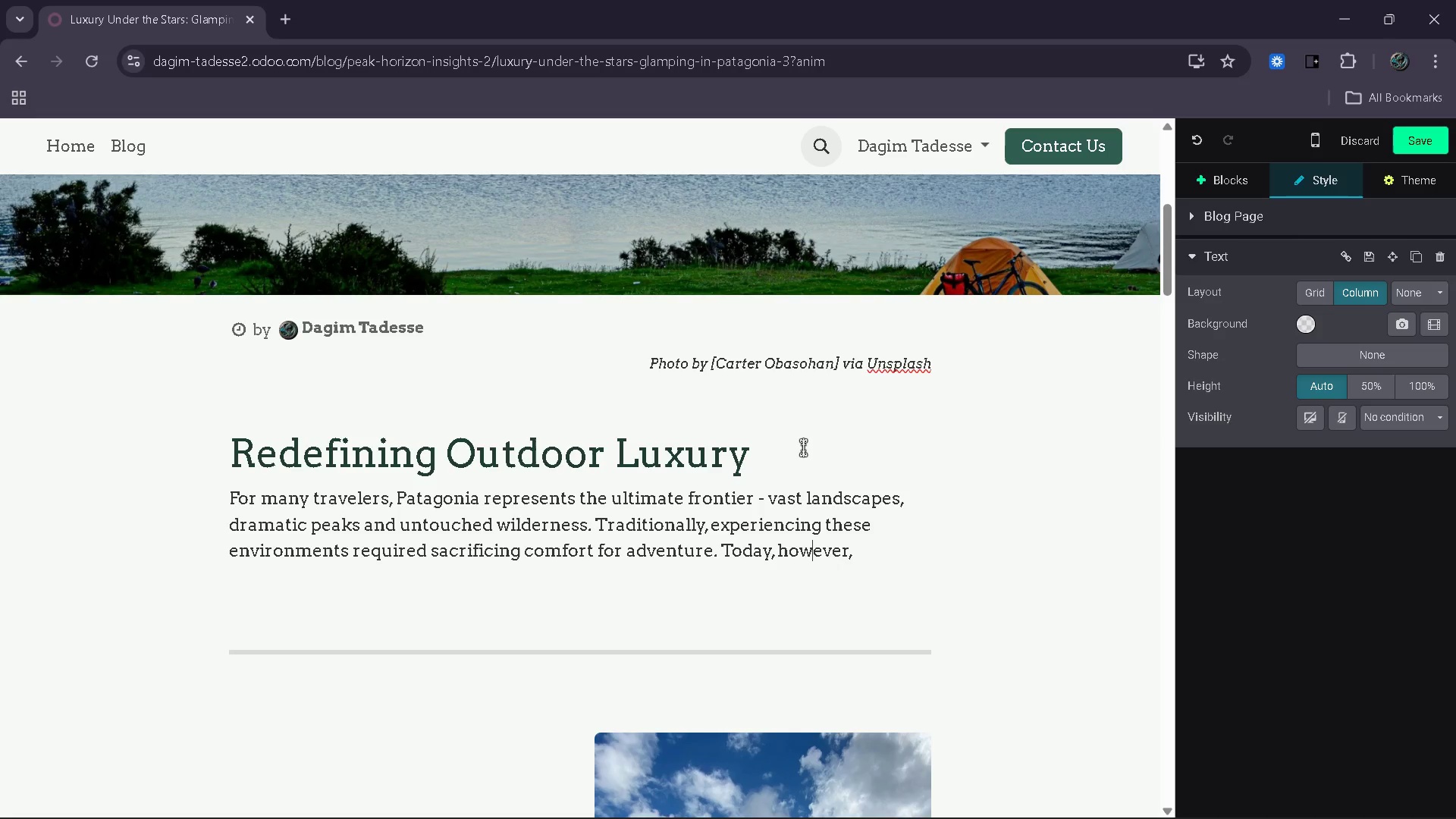 
key(ArrowLeft)
 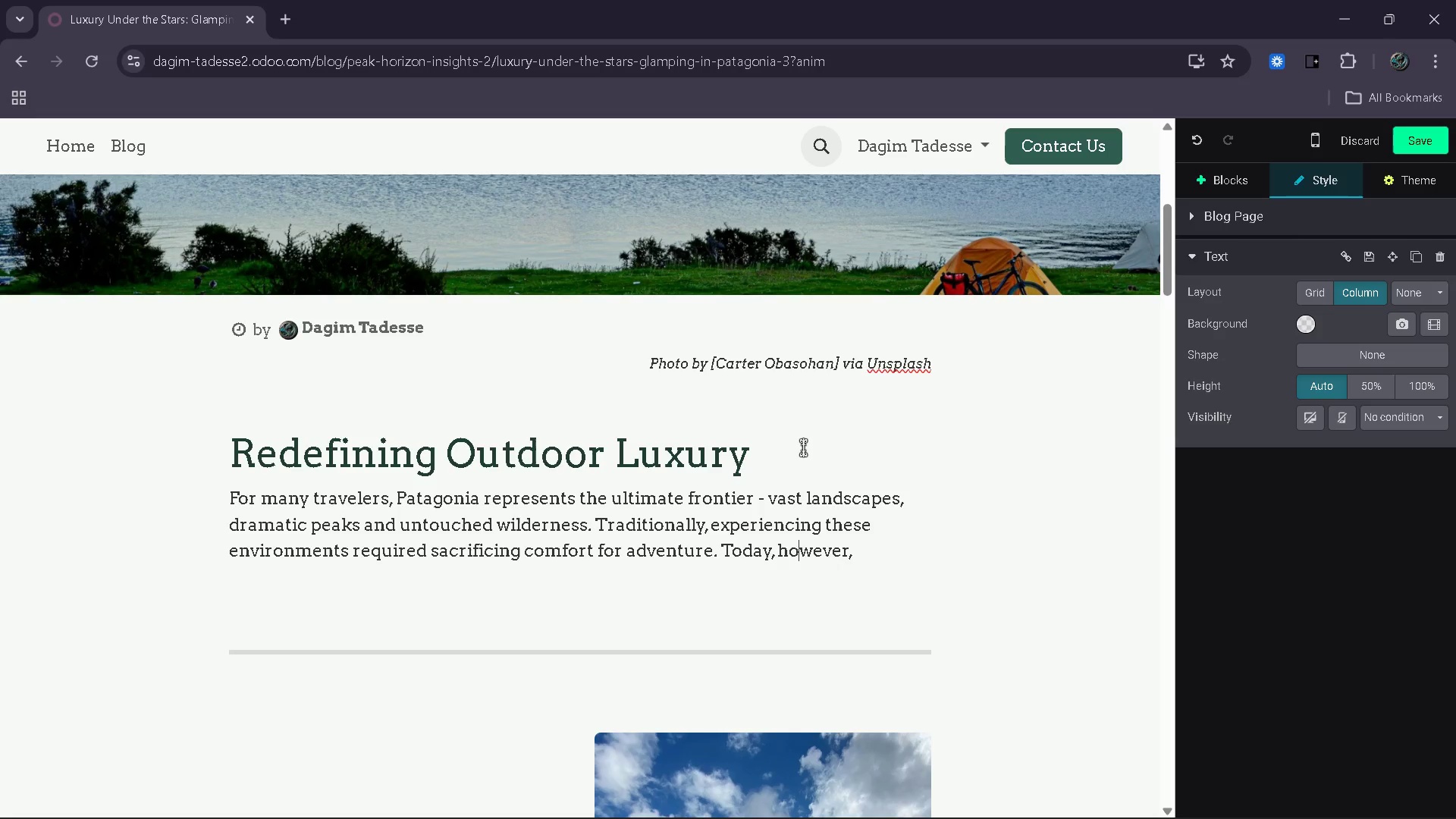 
key(ArrowLeft)
 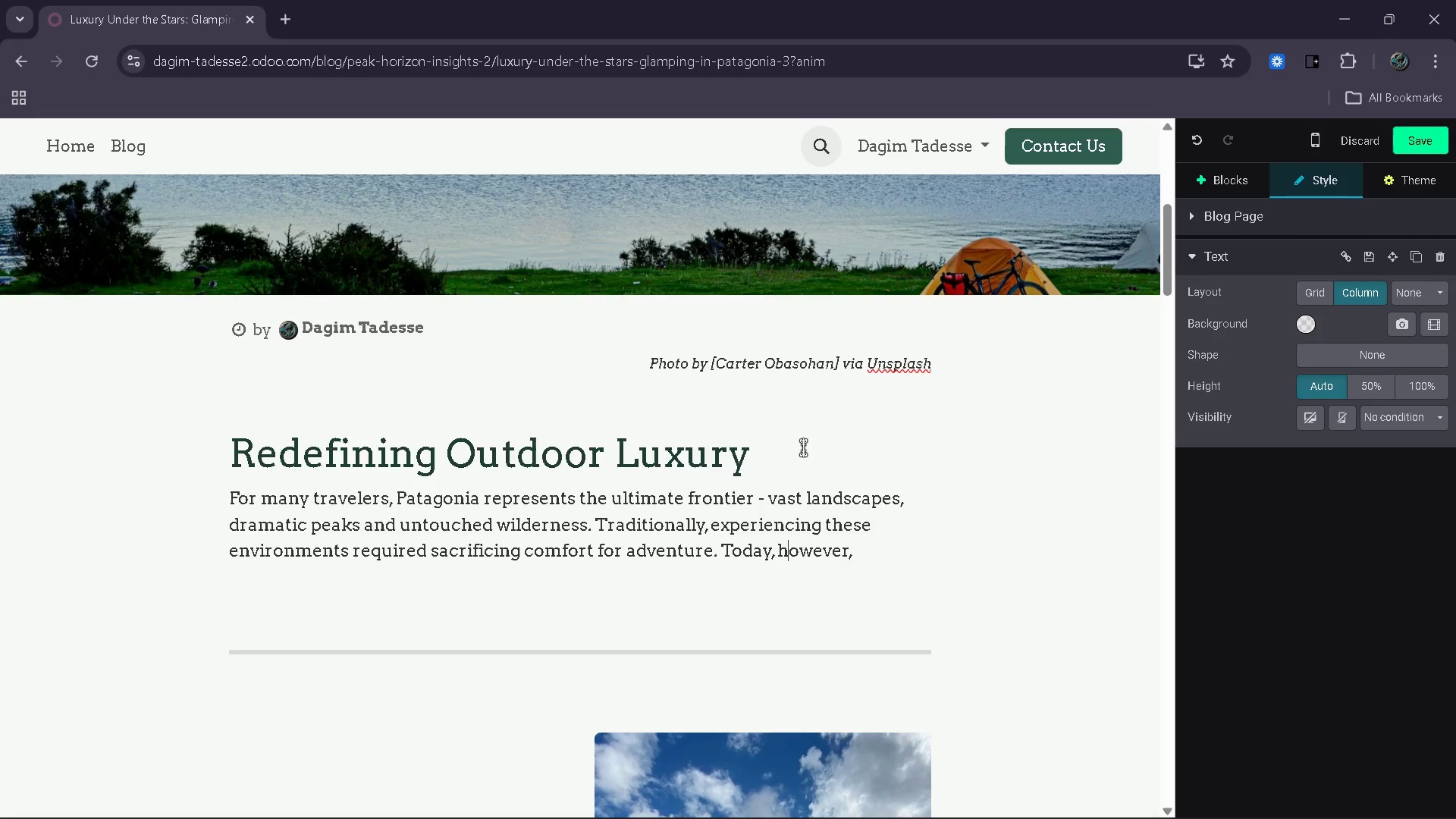 
key(ArrowLeft)
 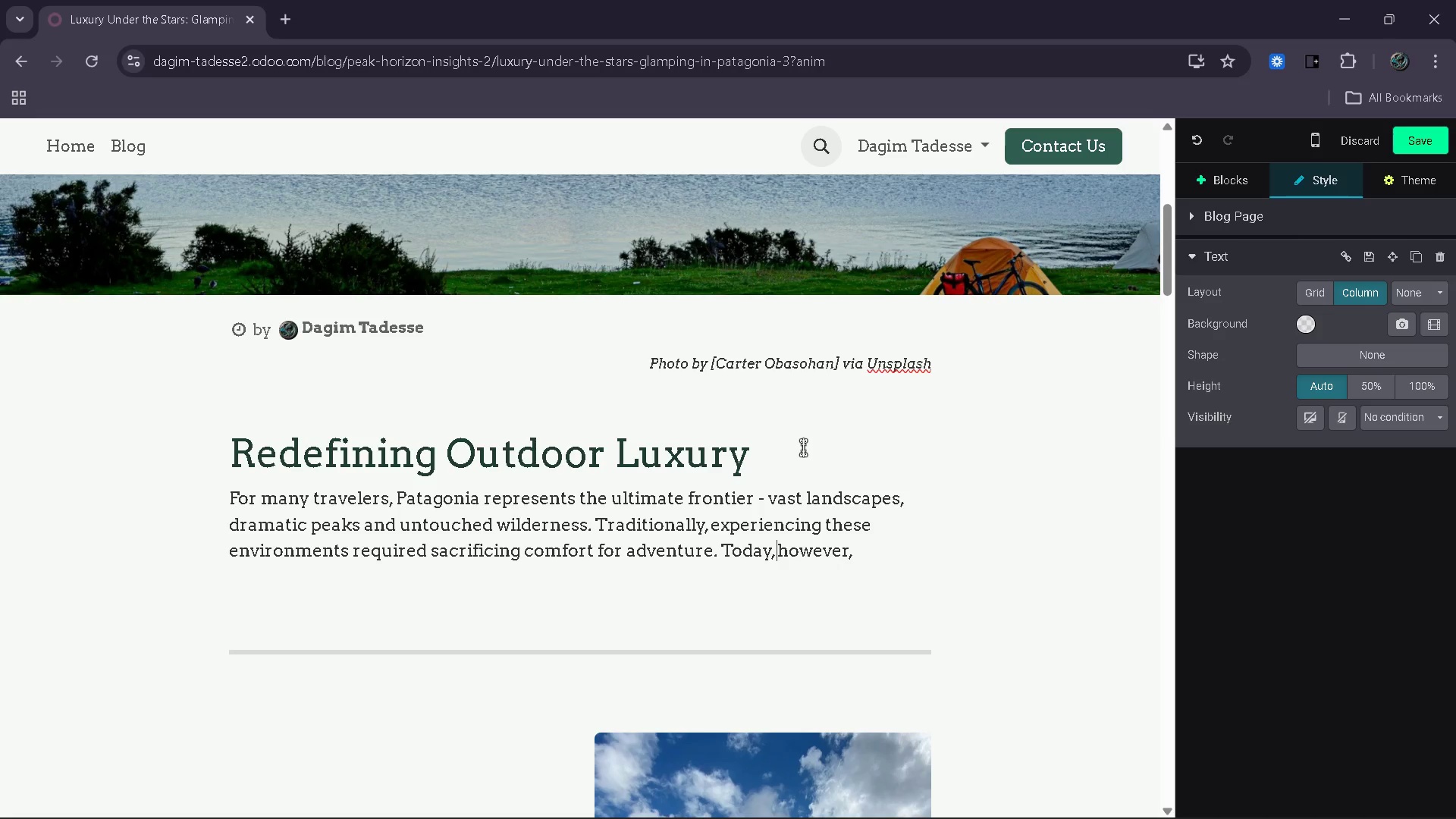 
key(Space)
 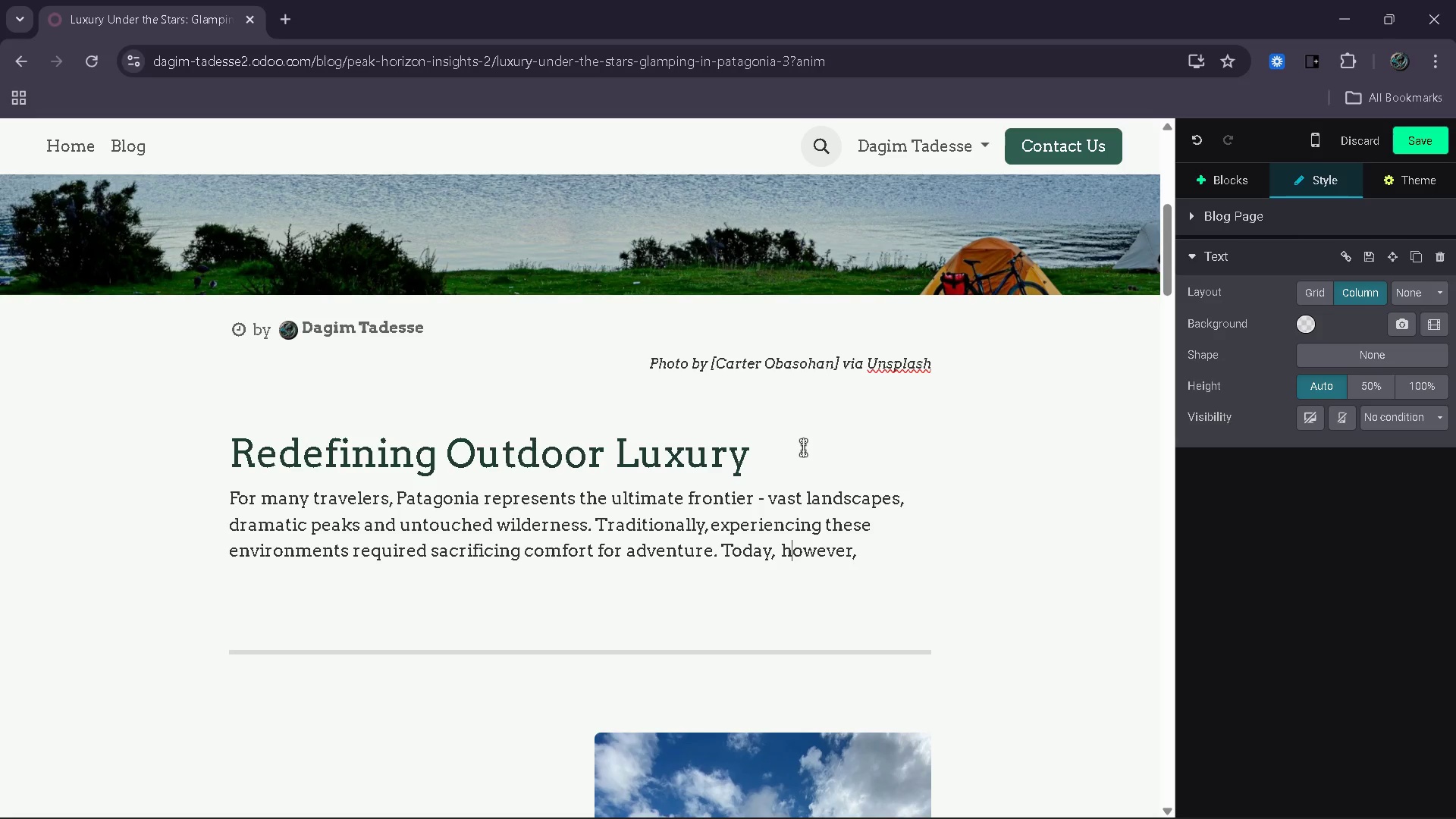 
hold_key(key=ArrowRight, duration=0.67)
 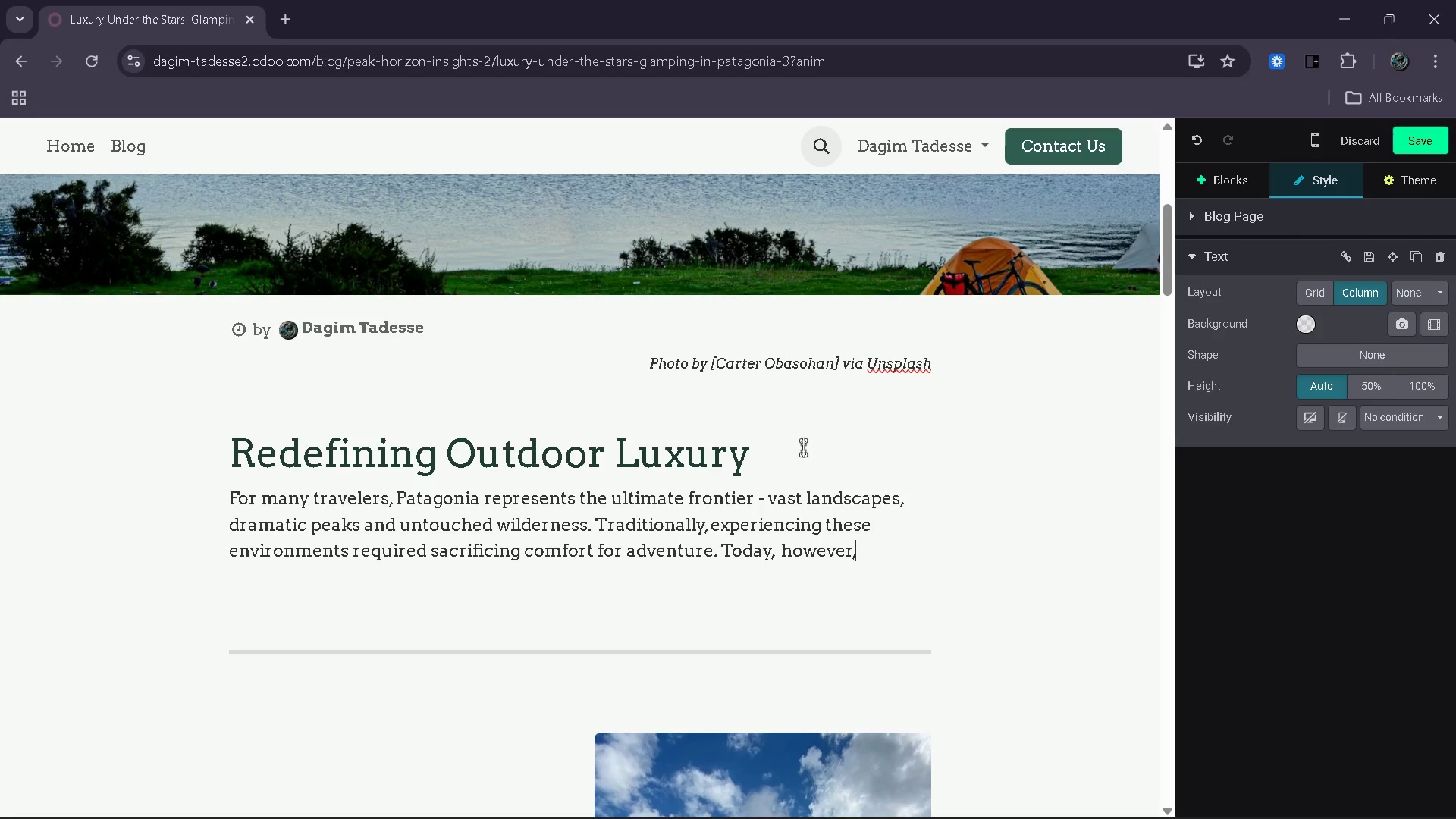 
hold_key(key=ArrowRight, duration=0.52)
 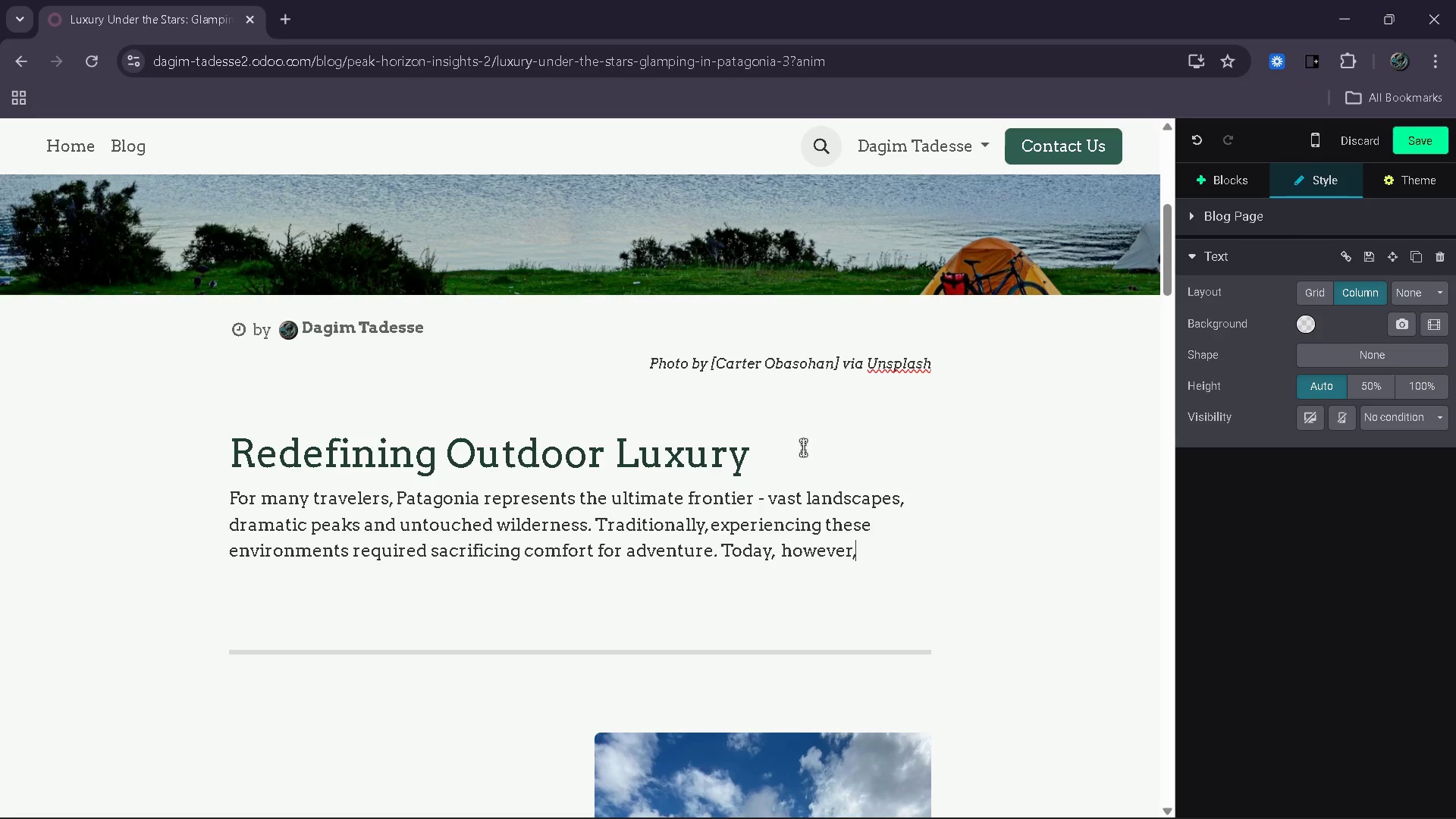 
type( eco-luxe)
key(Backspace)
type(ury glamping is redefining what it means to explore remote destinations.)
 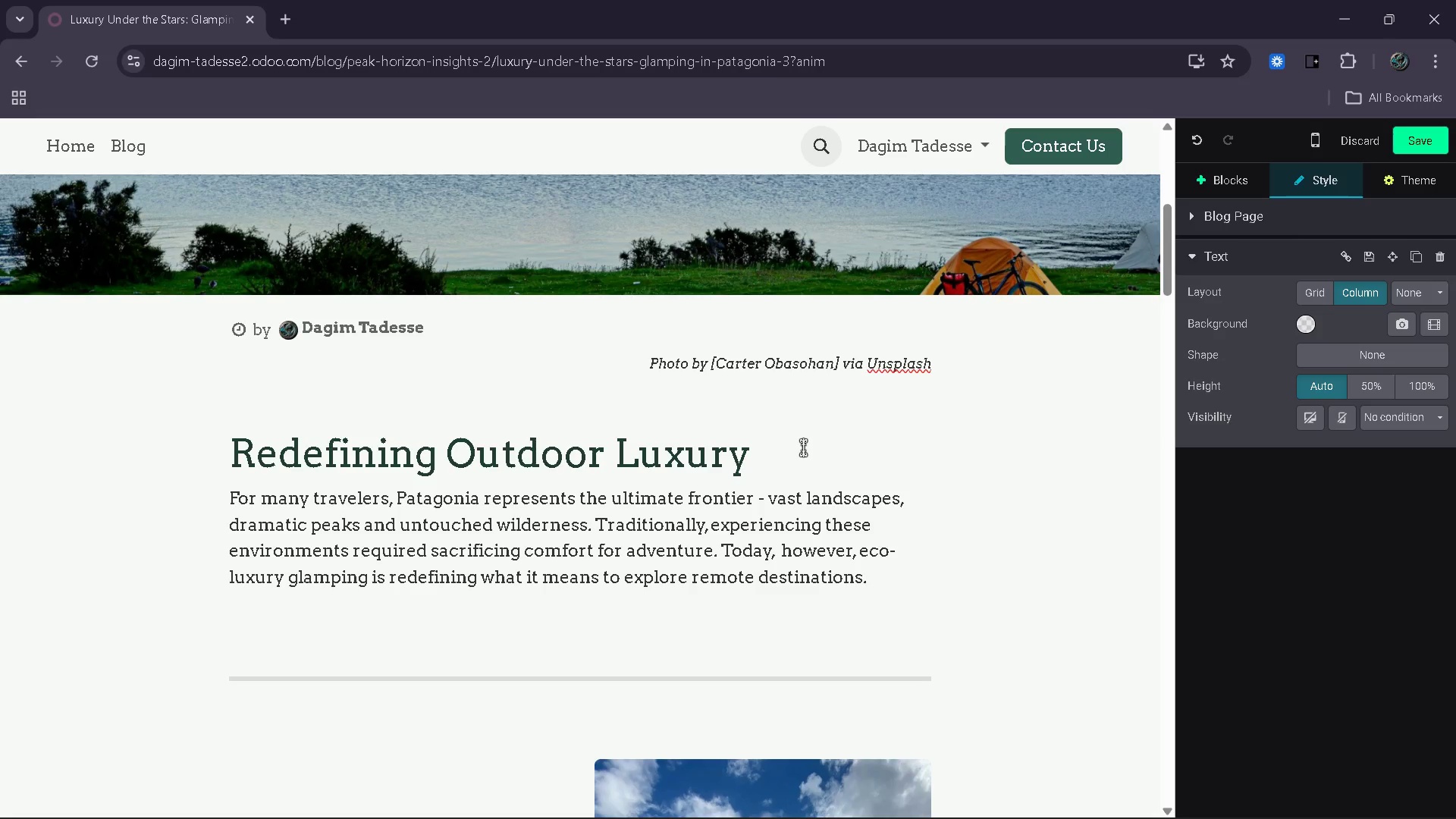 
key(Enter)
 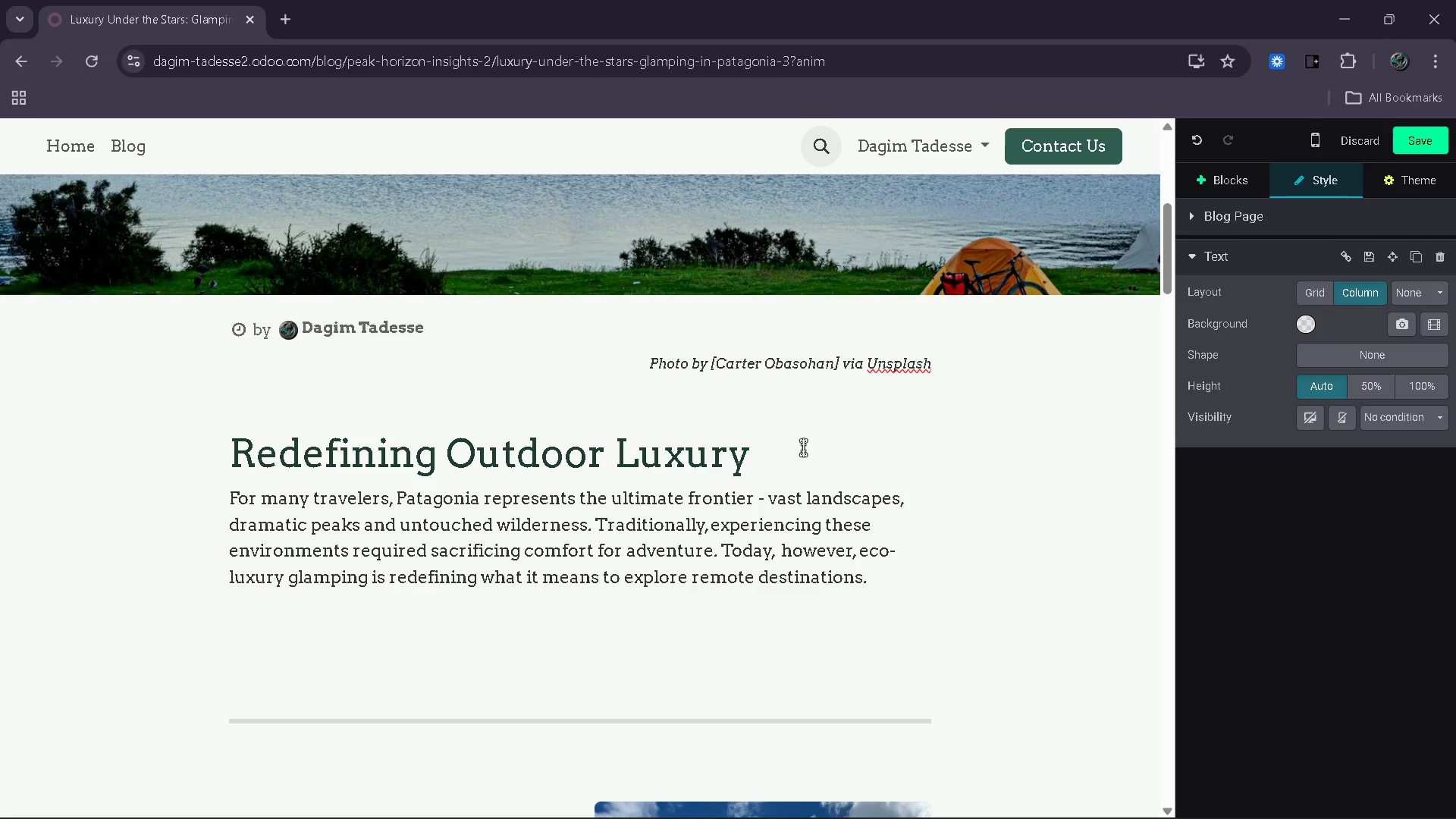 
type(Glamping combines the immersive ec)
key(Backspace)
type(xperiences)
key(Backspace)
type( o )
key(Backspace)
type(f nature with the comforts of hif)
key(Backspace)
type(gh-end accomo)
key(Backspace)
type(modation. In Patagonia )
key(Backspace)
type(, this i)
key(Backspace)
type(often takes the form of beautfuly)
key(Backspace)
type(ly)
 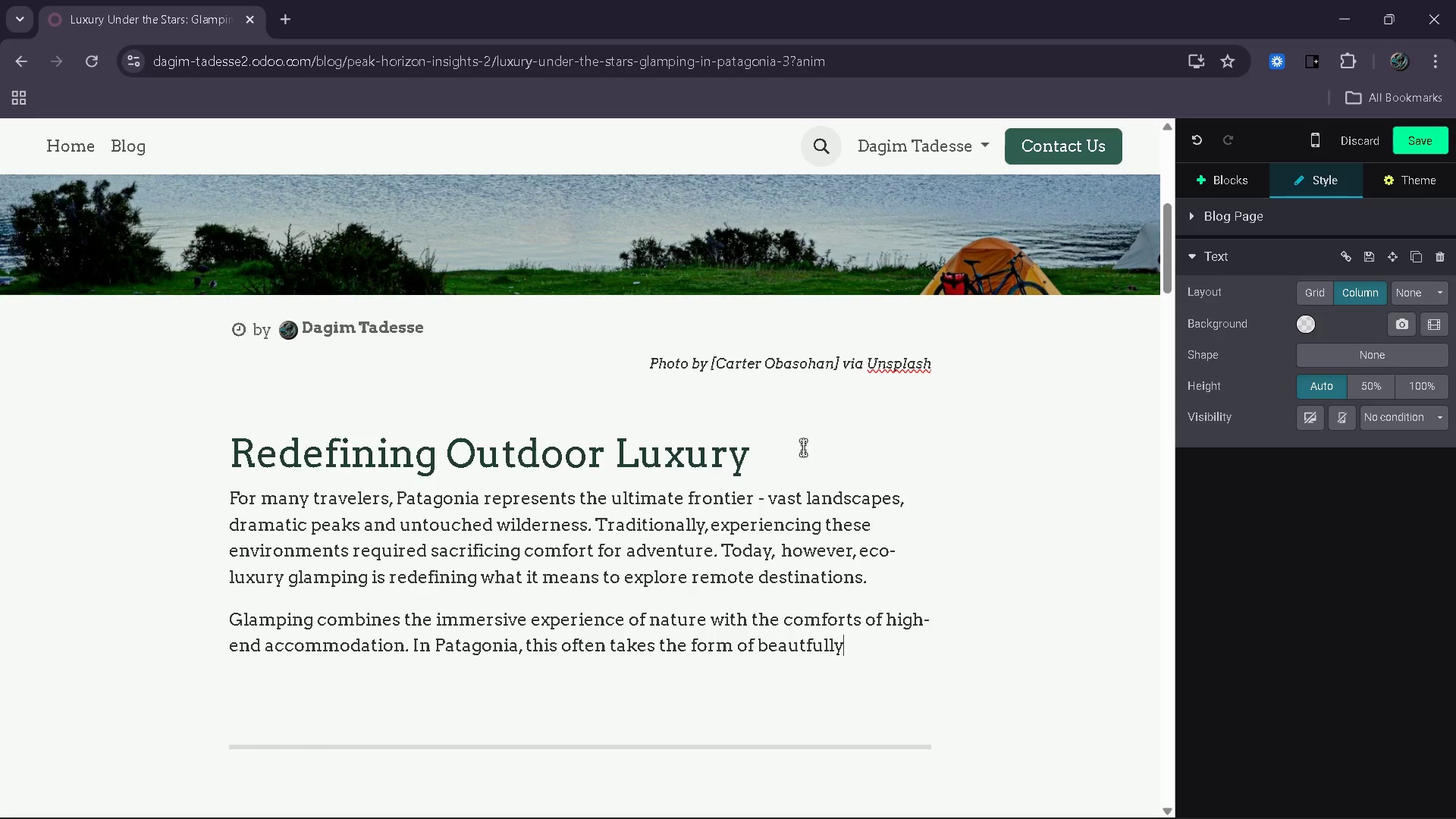 
wait(9.22)
 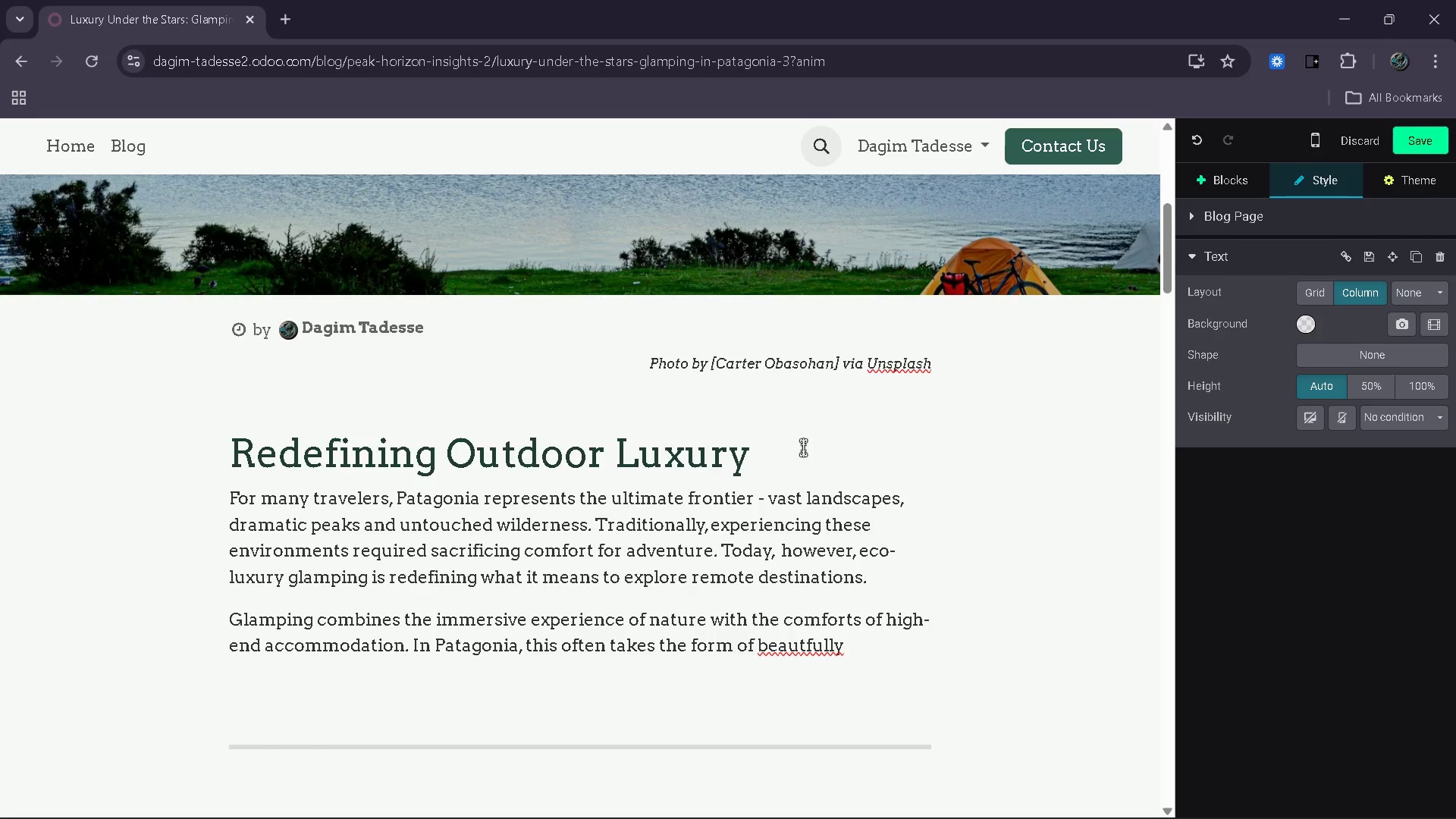 
left_click([809, 661])
 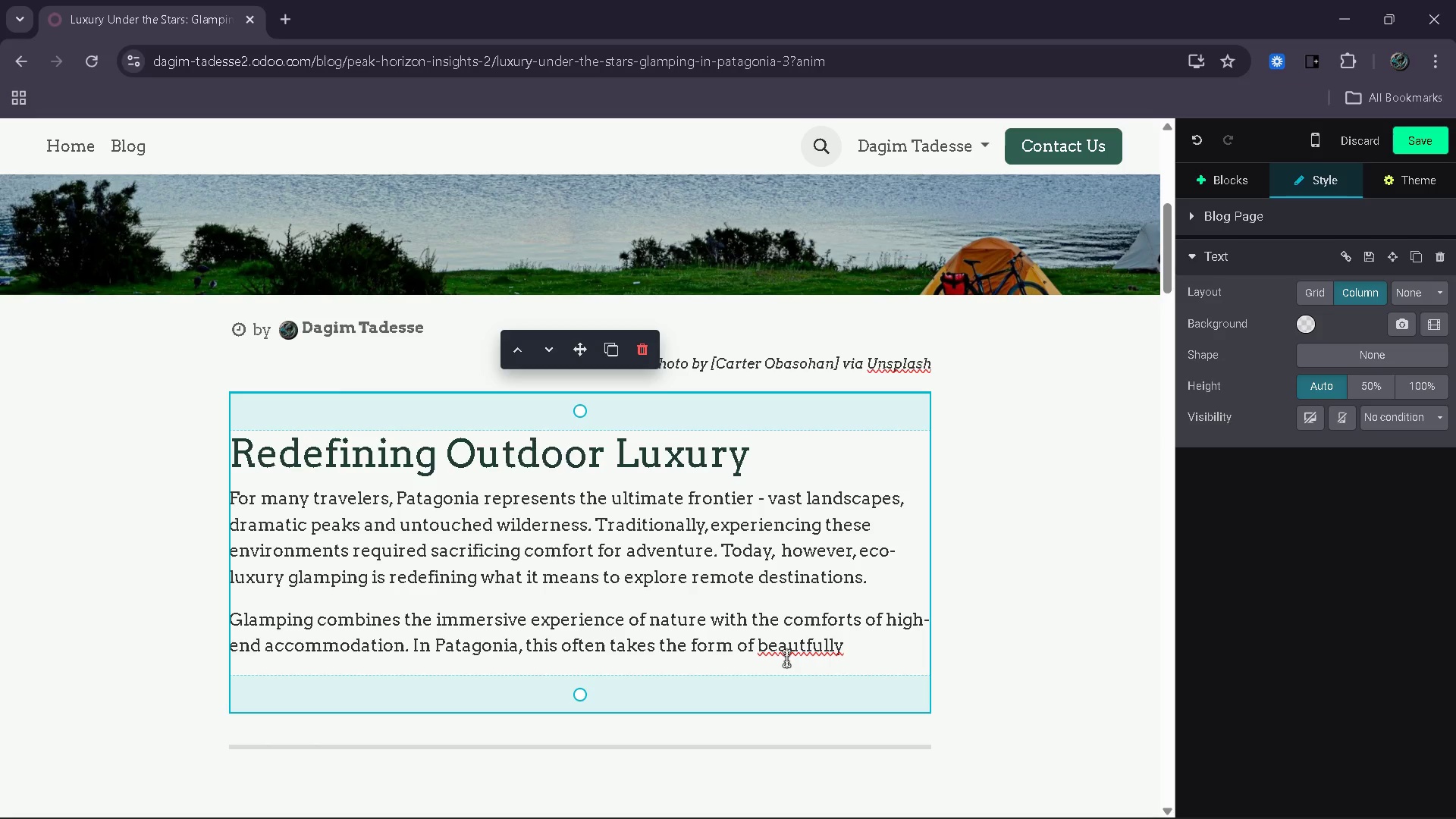 
key(ArrowLeft)
 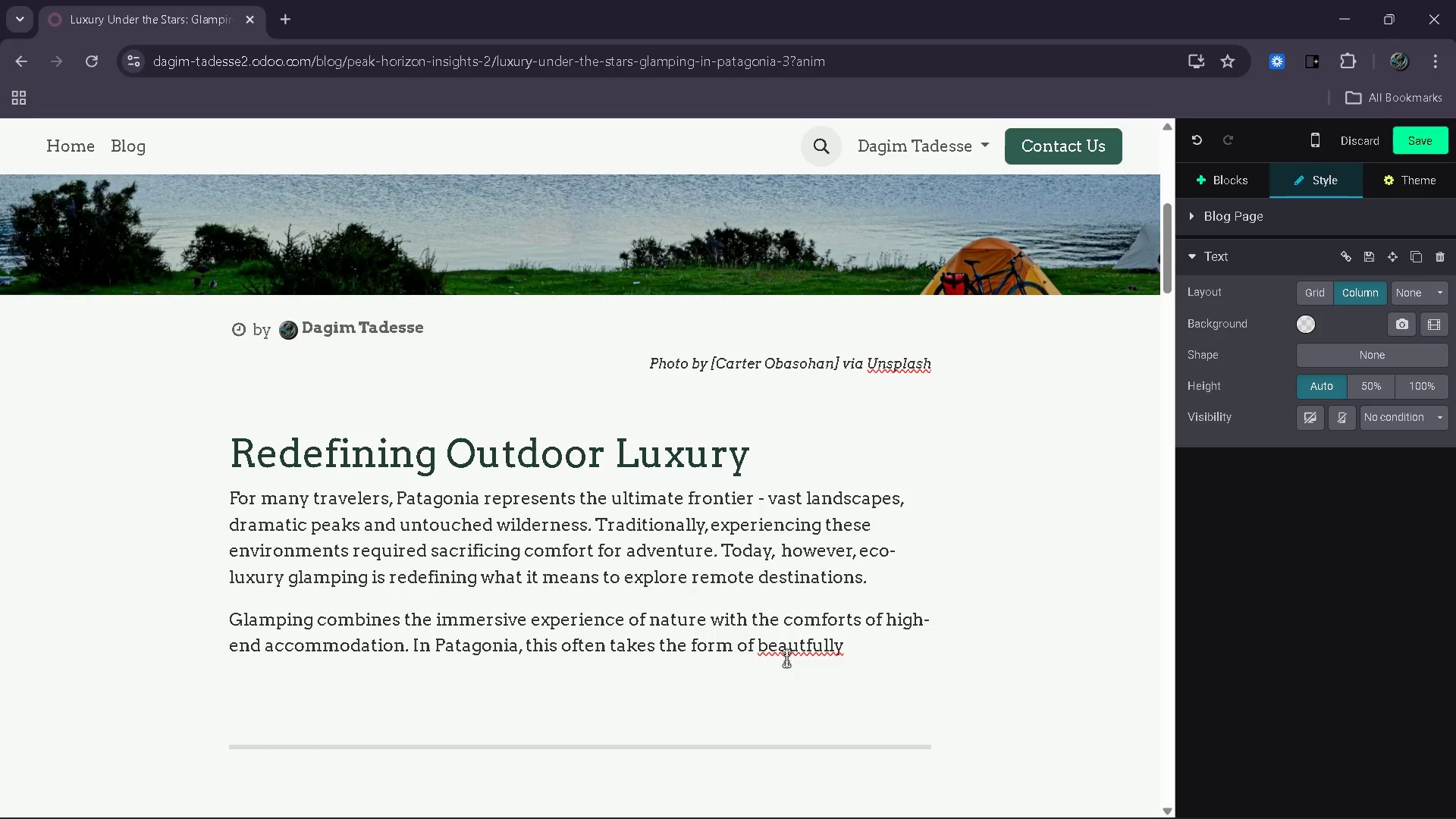 
key(I)
 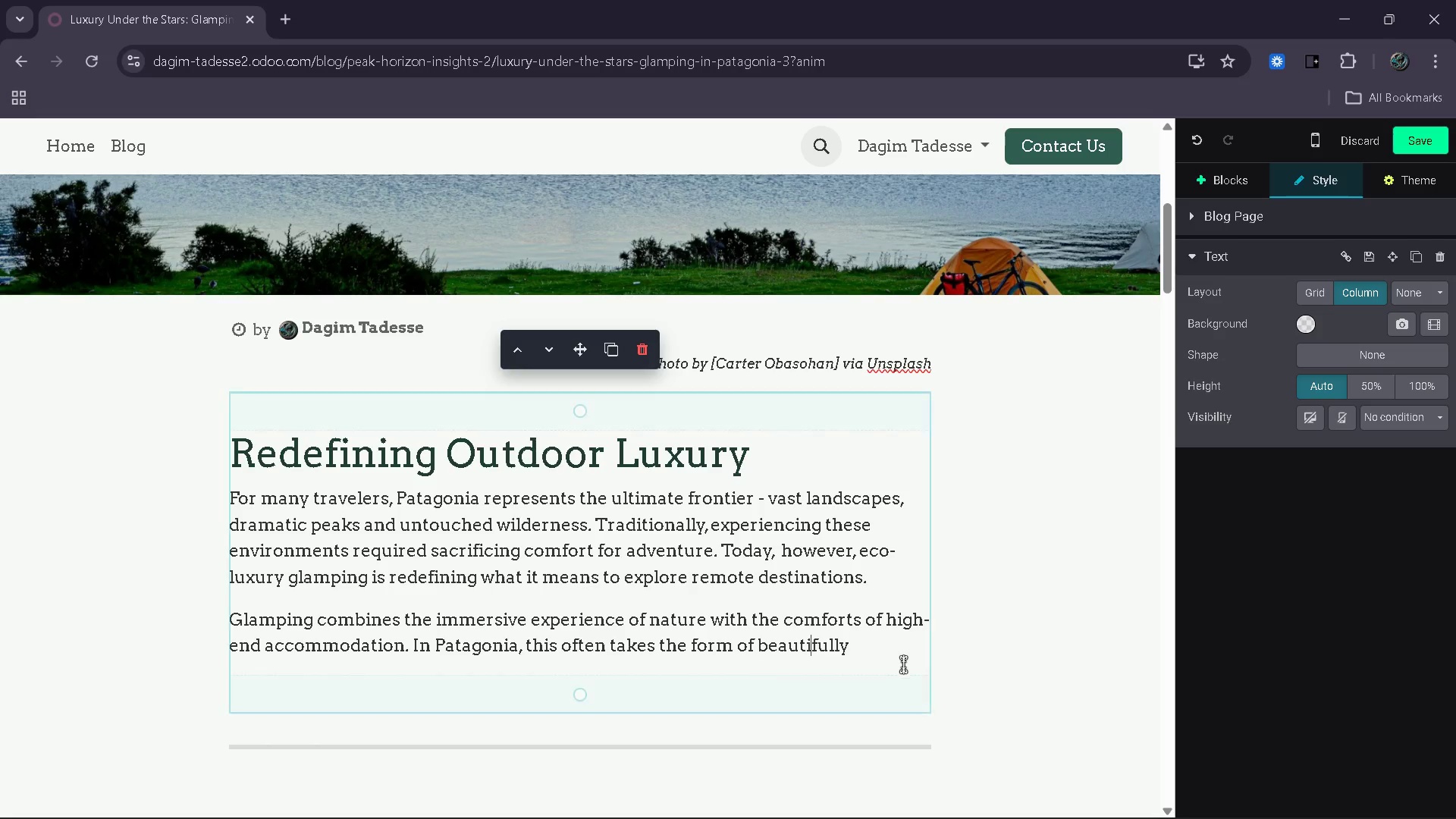 
left_click([905, 665])
 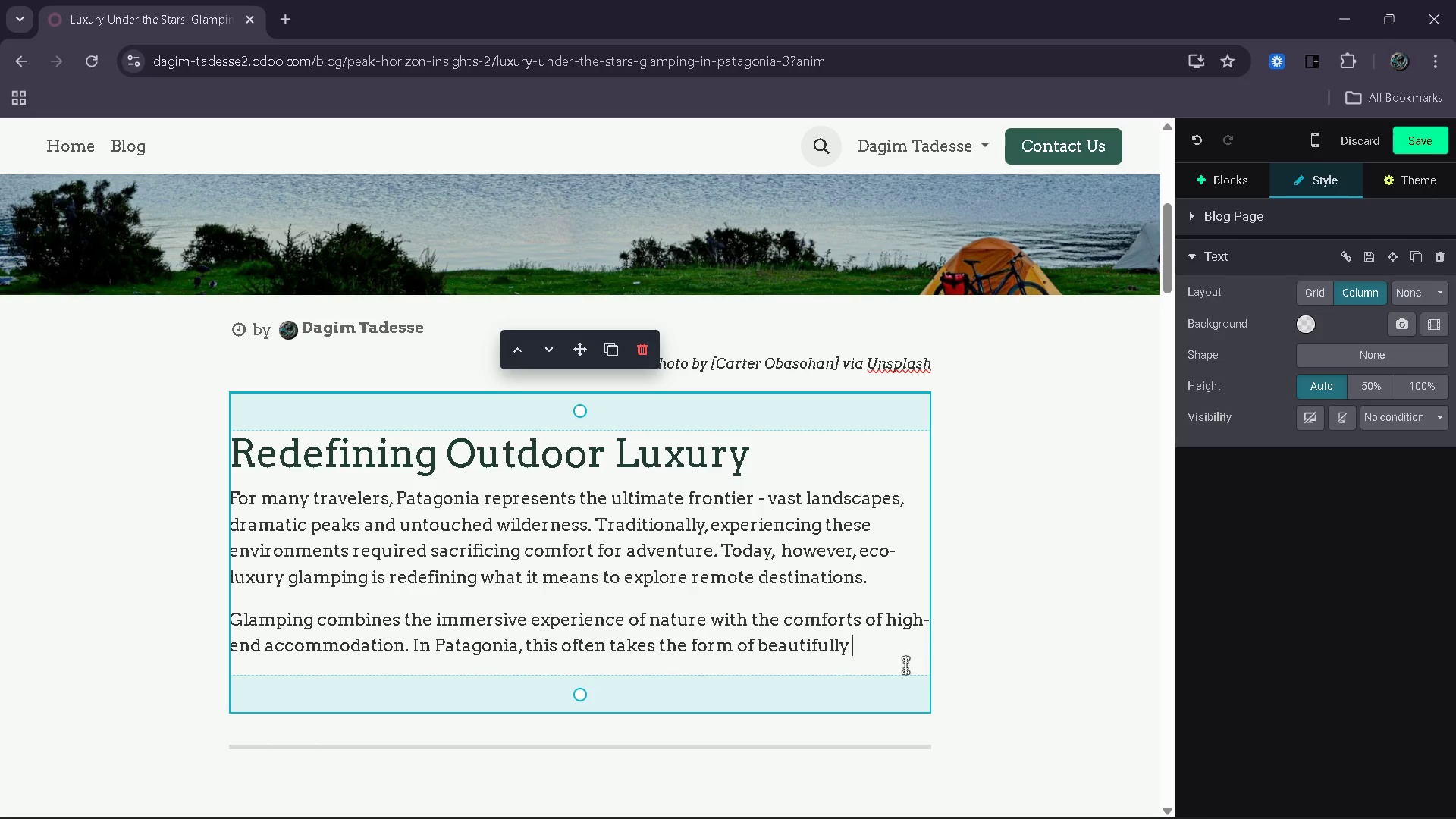 
type(designed domes pr tents that offer panaromic views )
key(Backspace)
type(, cozy interiors and sustainable infrastructure )
 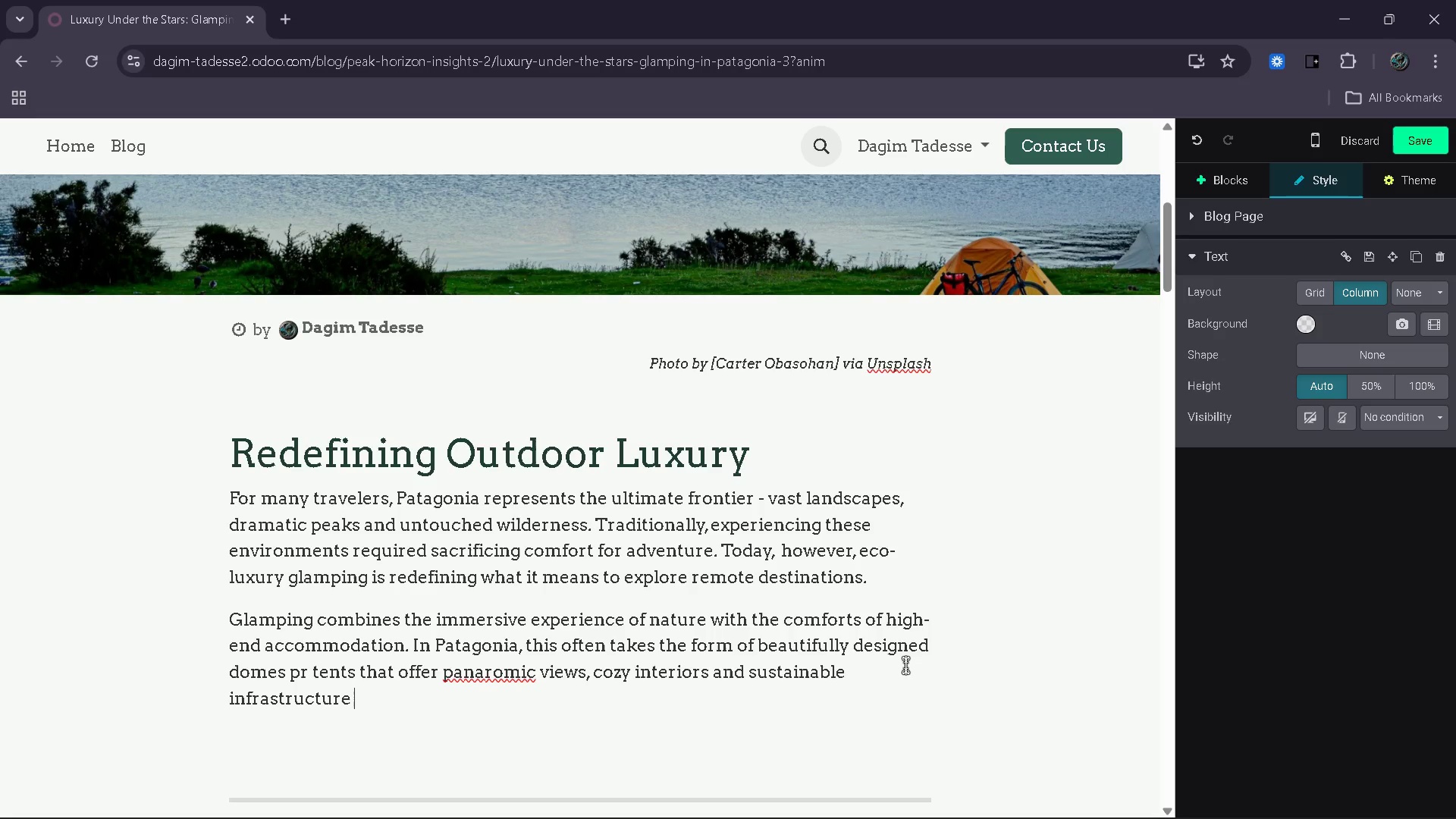 
wait(10.41)
 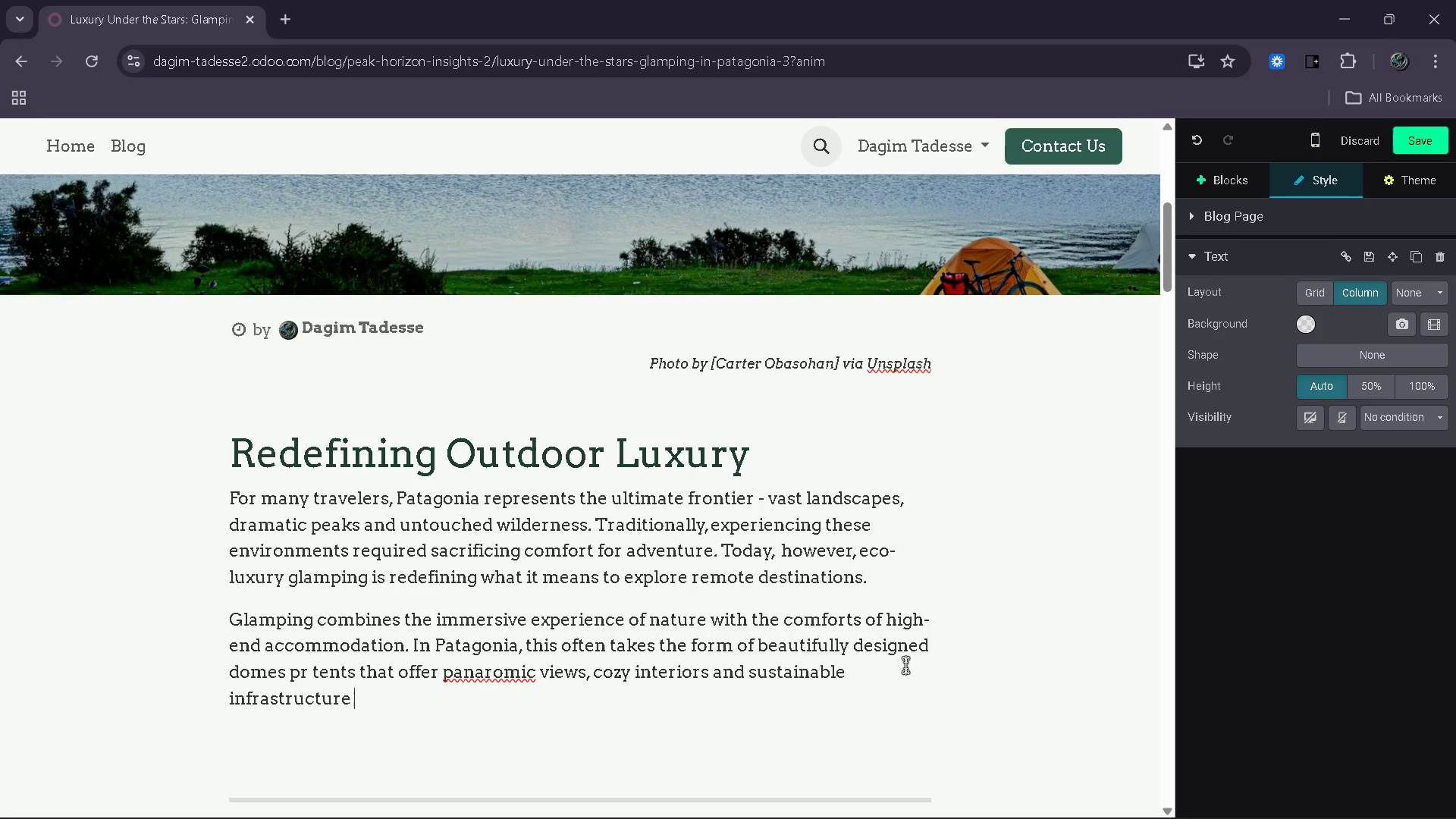 
left_click([484, 677])
 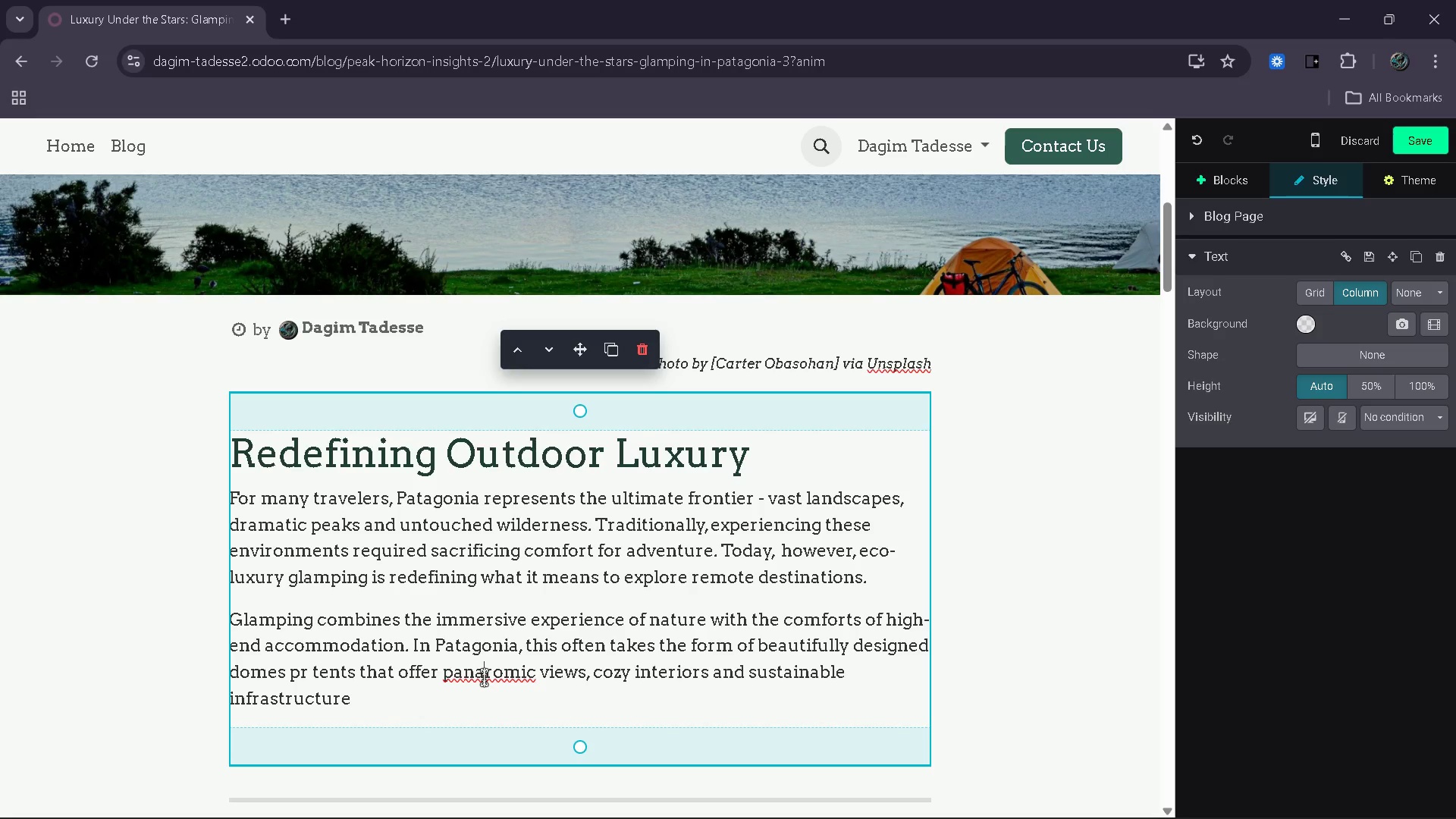 
key(Backspace)
 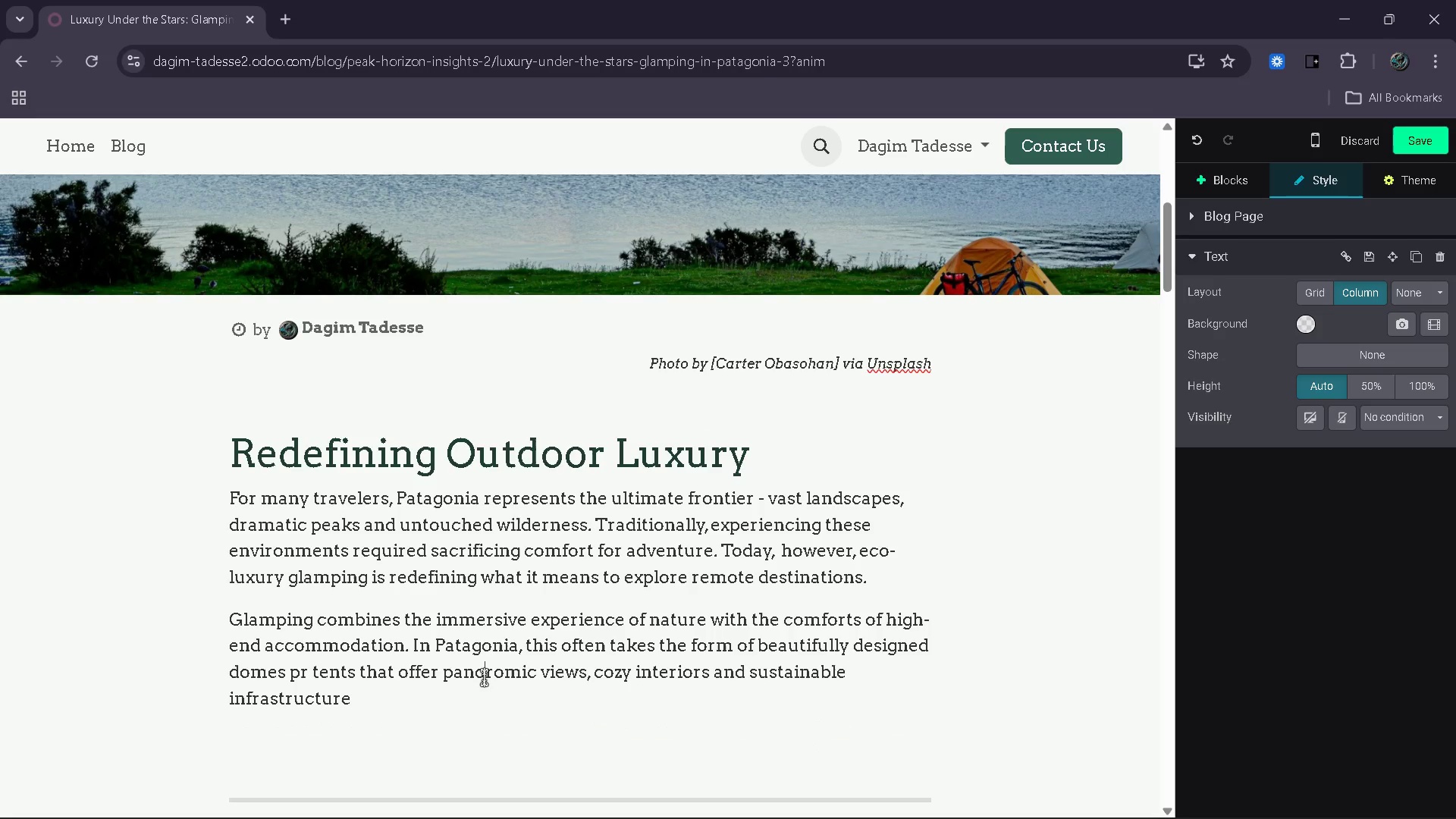 
key(O)
 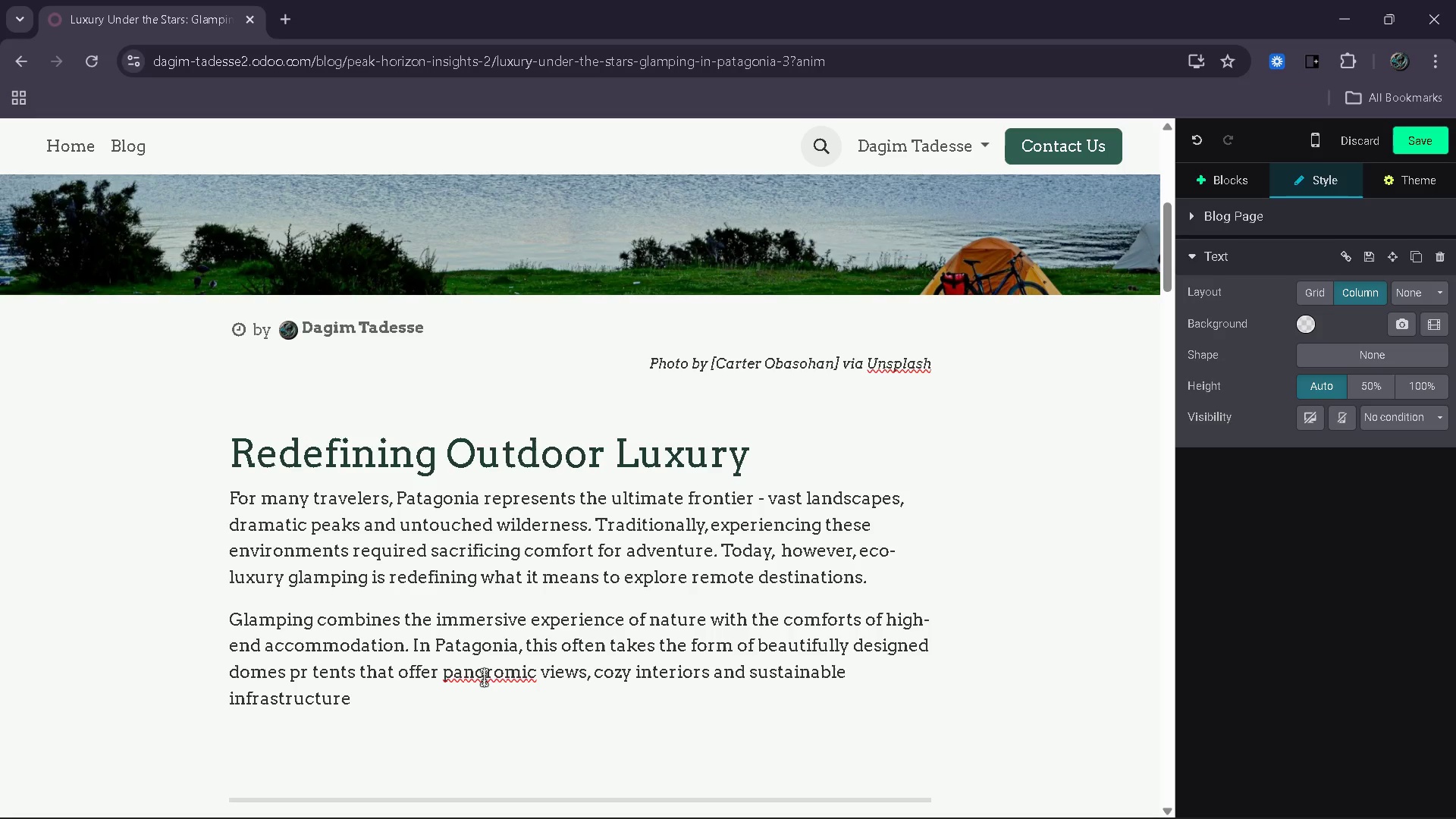 
key(ArrowRight)
 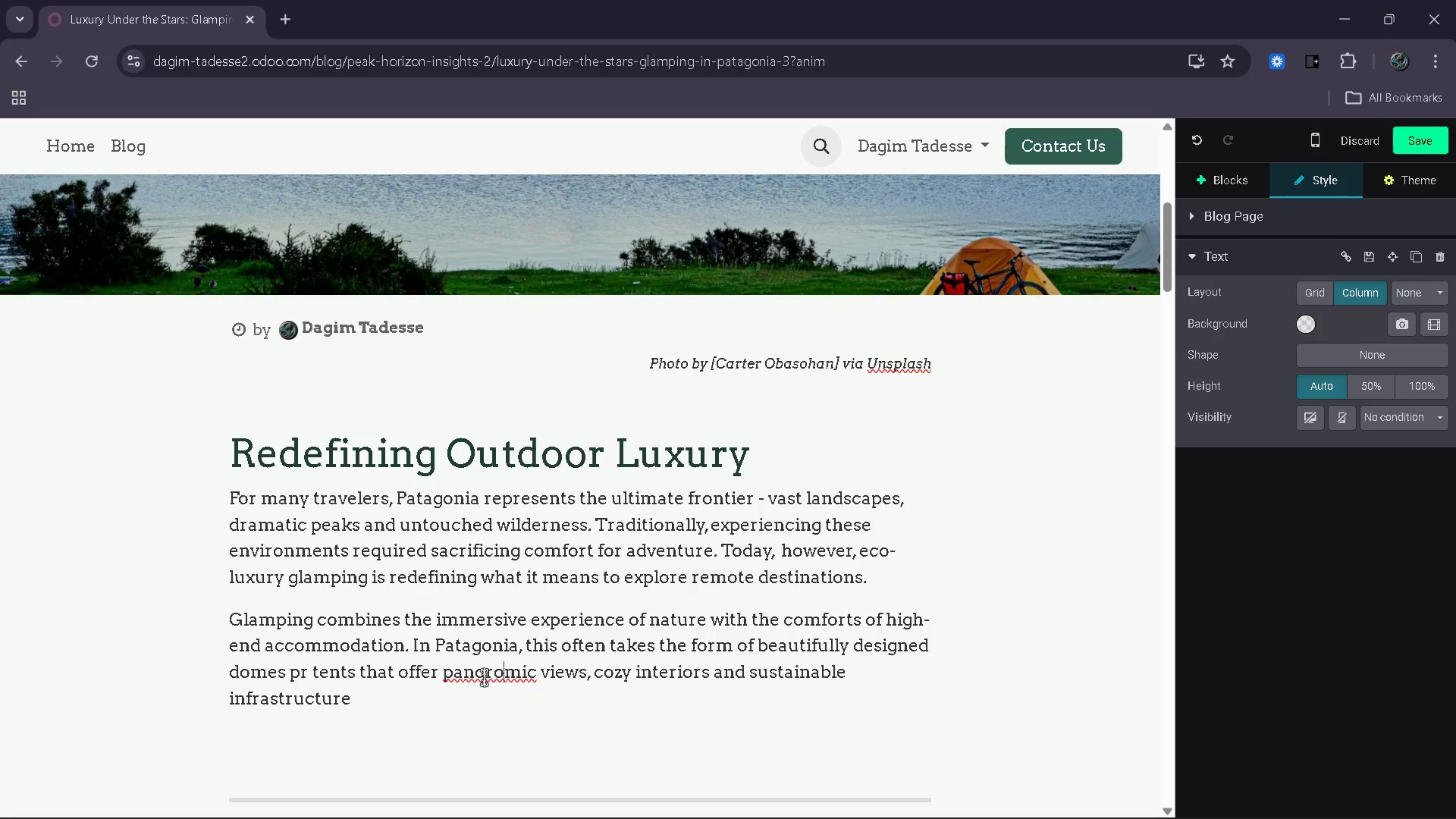 
key(ArrowRight)
 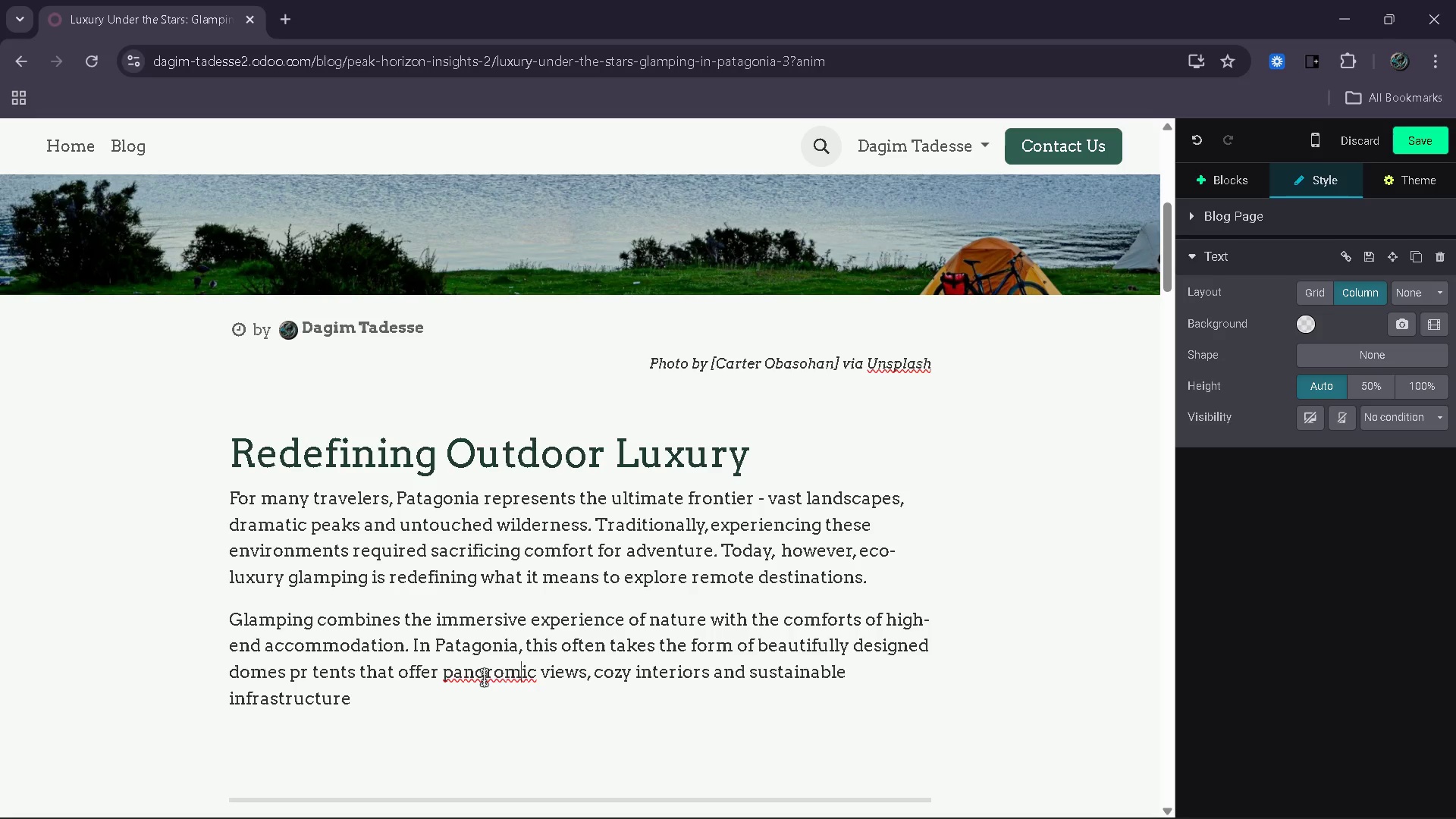 
key(ArrowRight)
 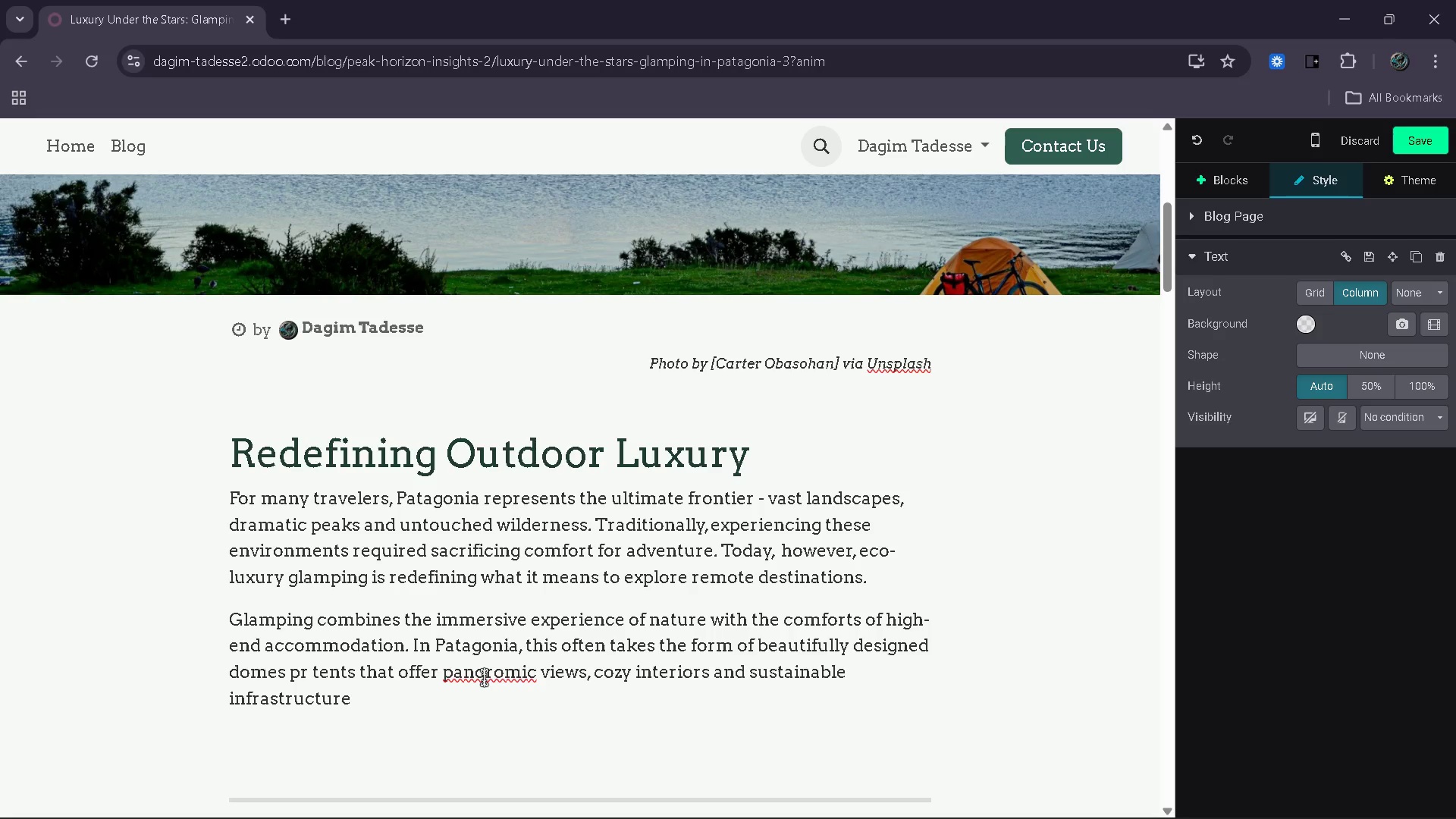 
key(ArrowLeft)
 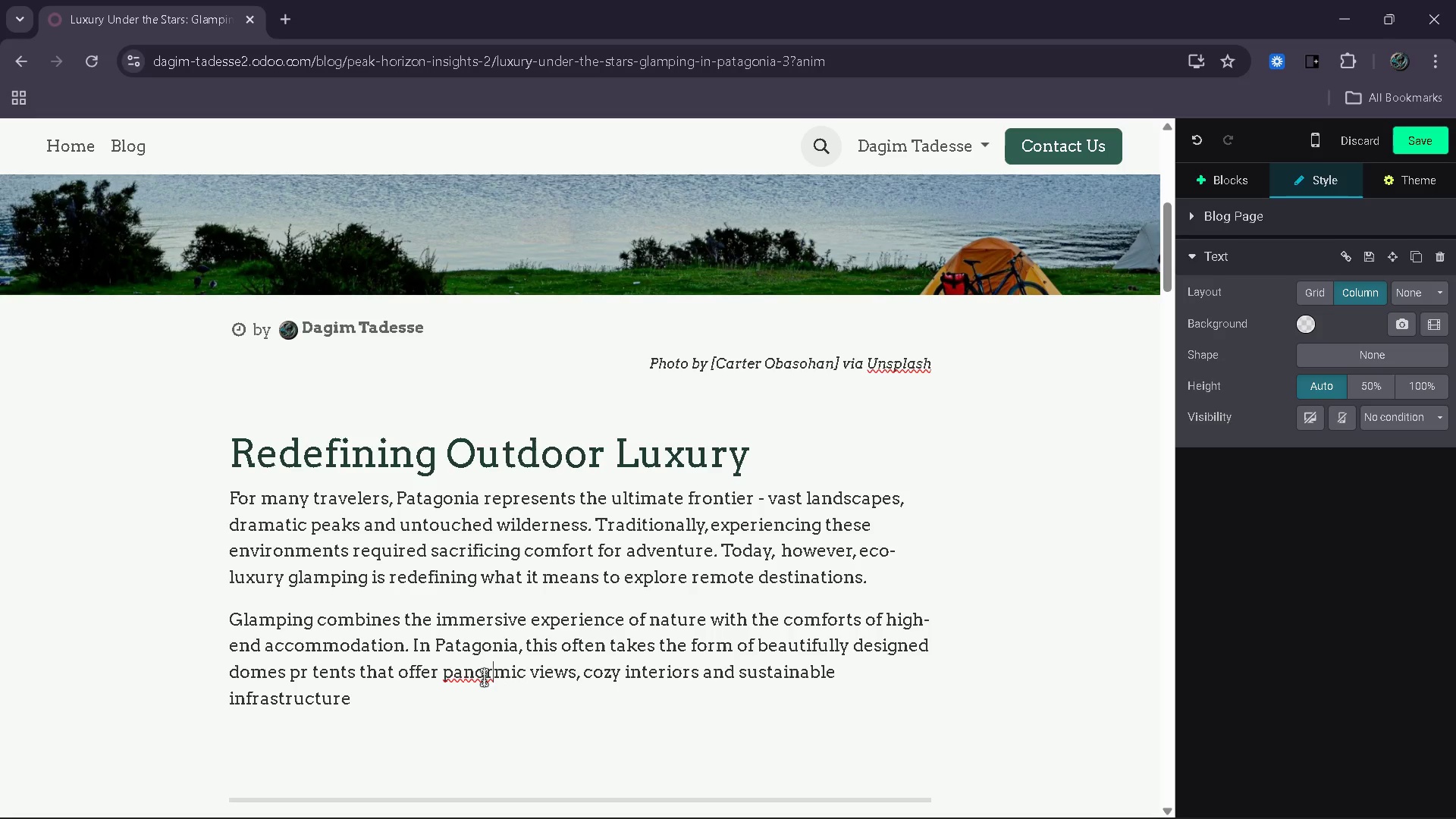 
key(Backspace)
 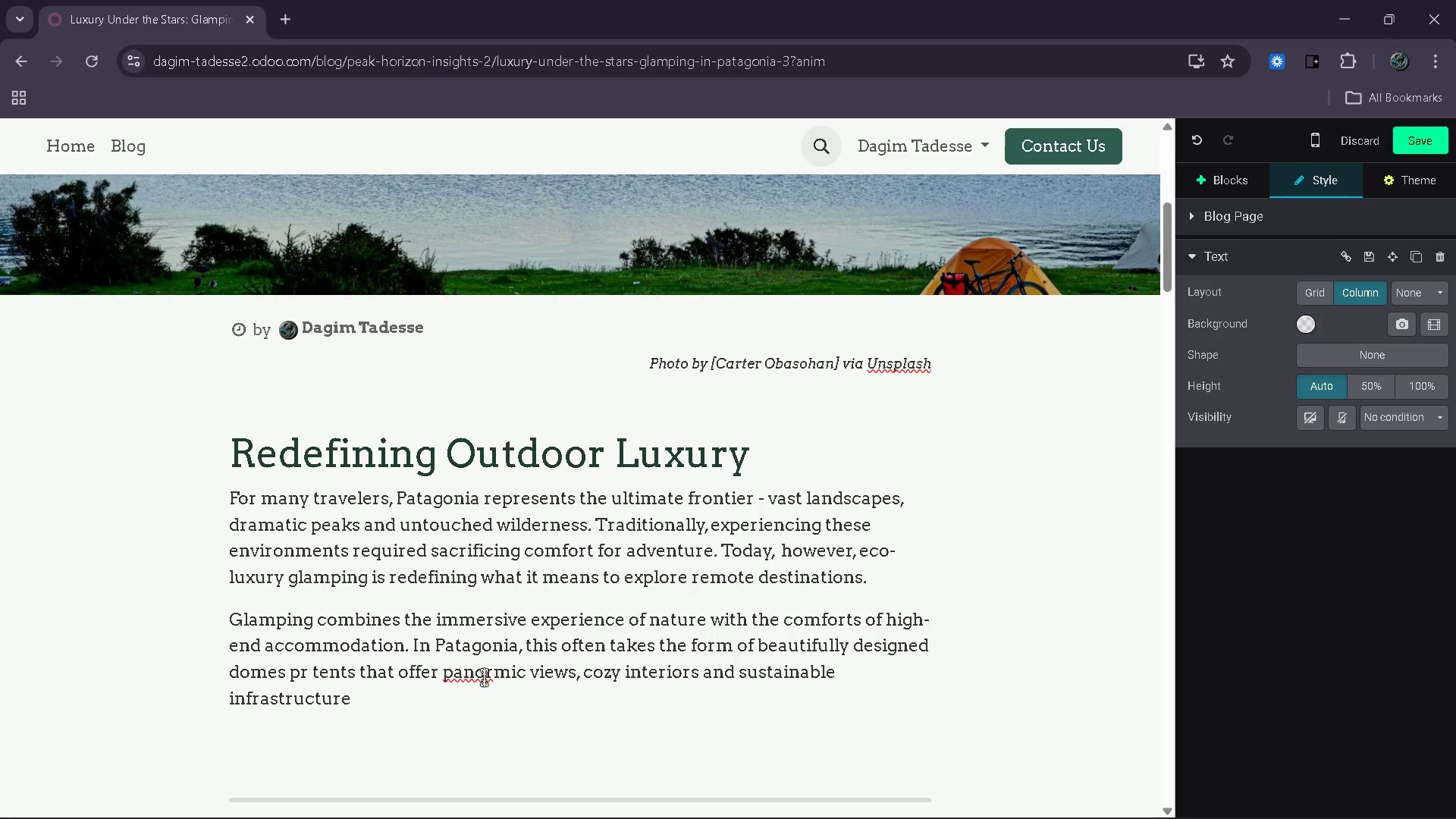 
key(A)
 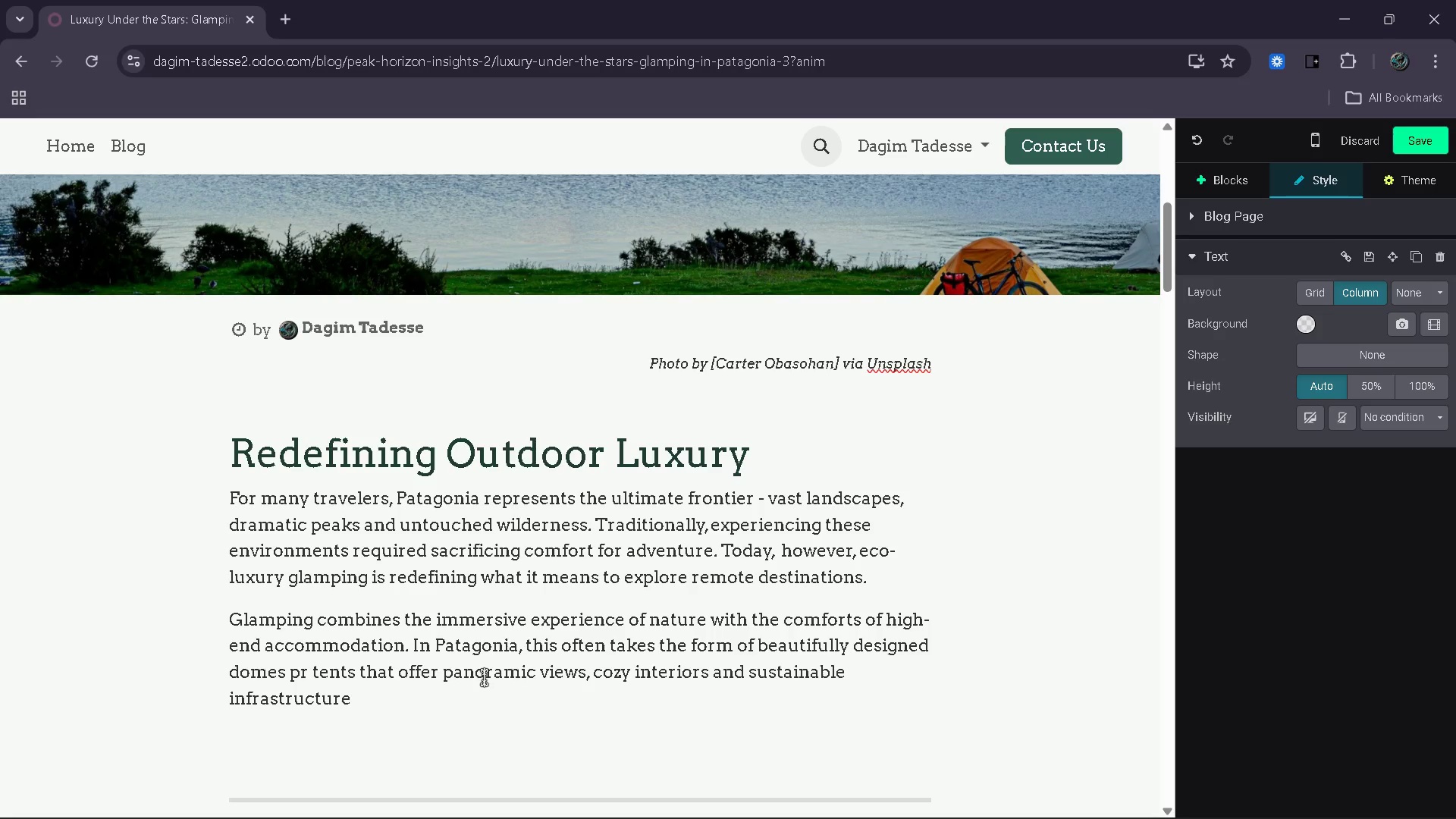 
key(ArrowDown)
 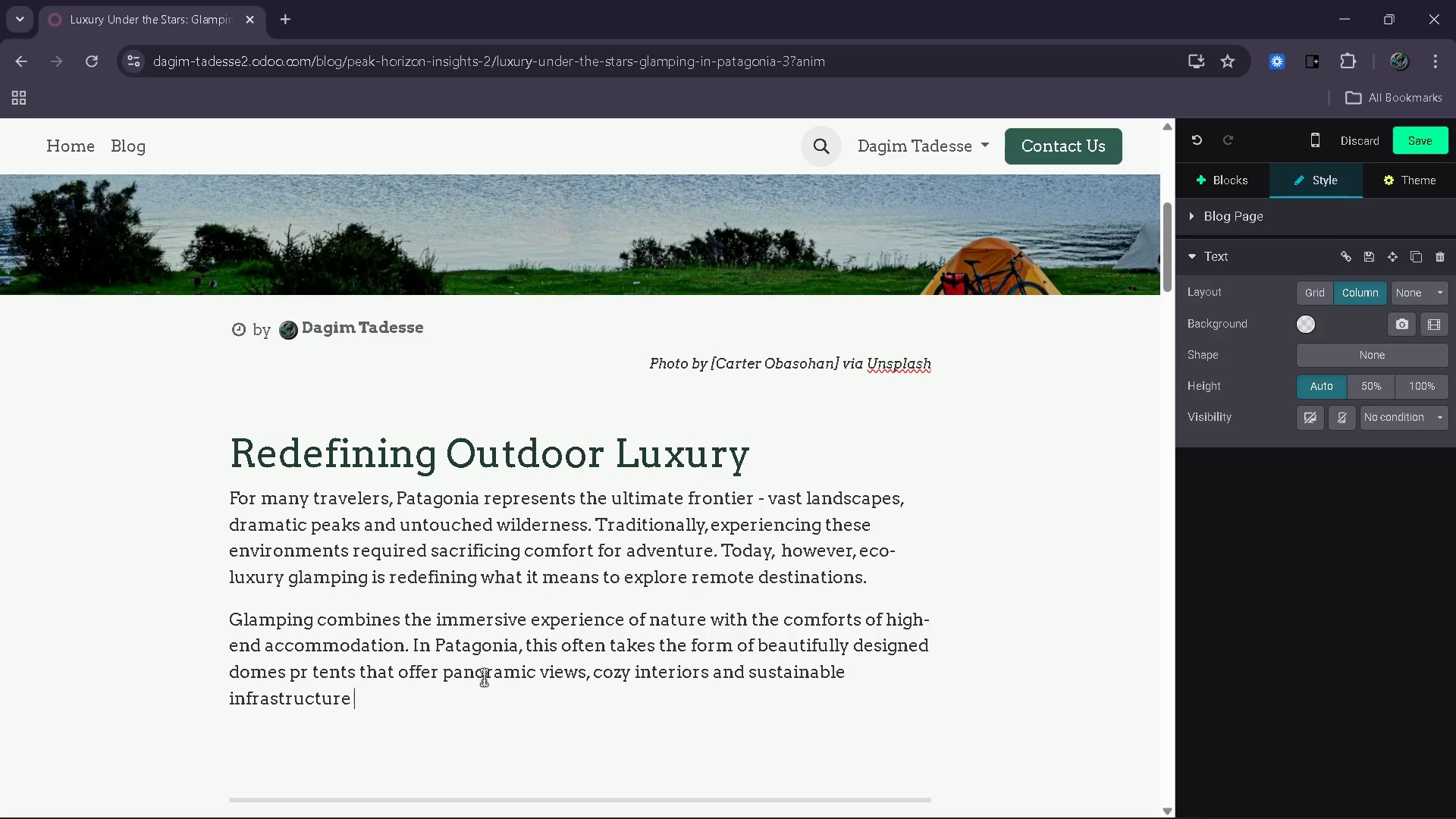 
key(Backspace)
 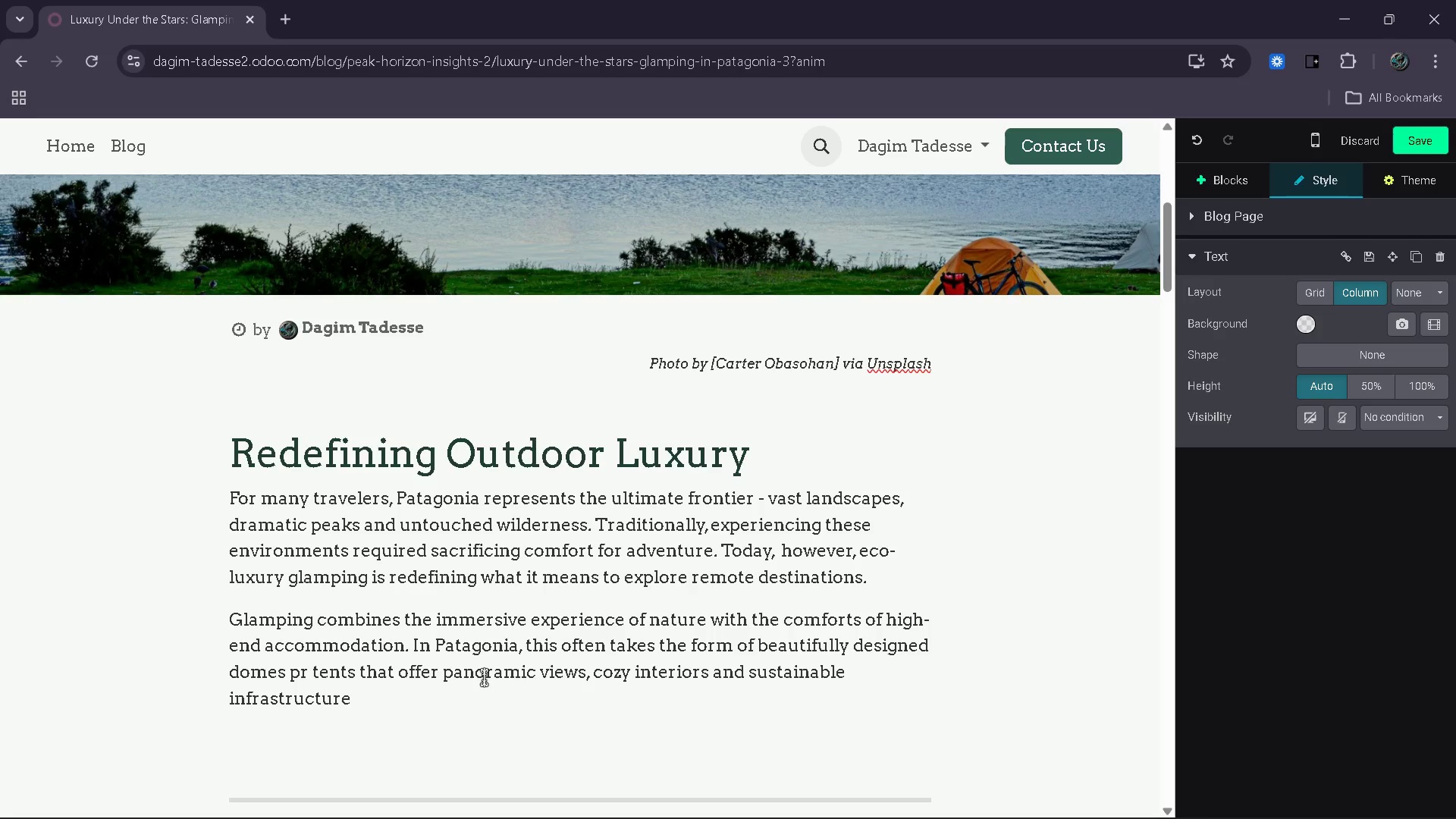 
key(Period)
 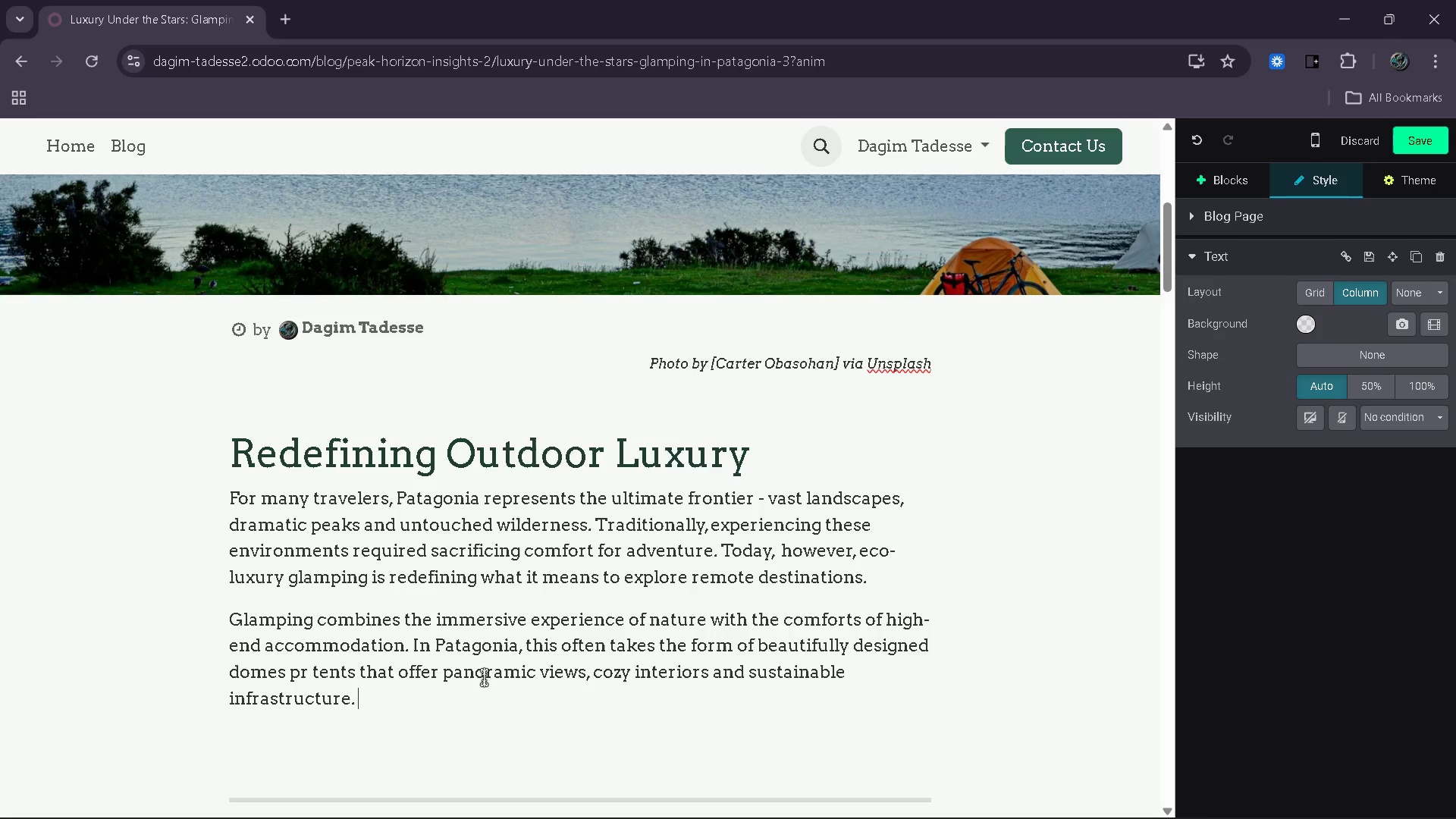 
key(Space)
 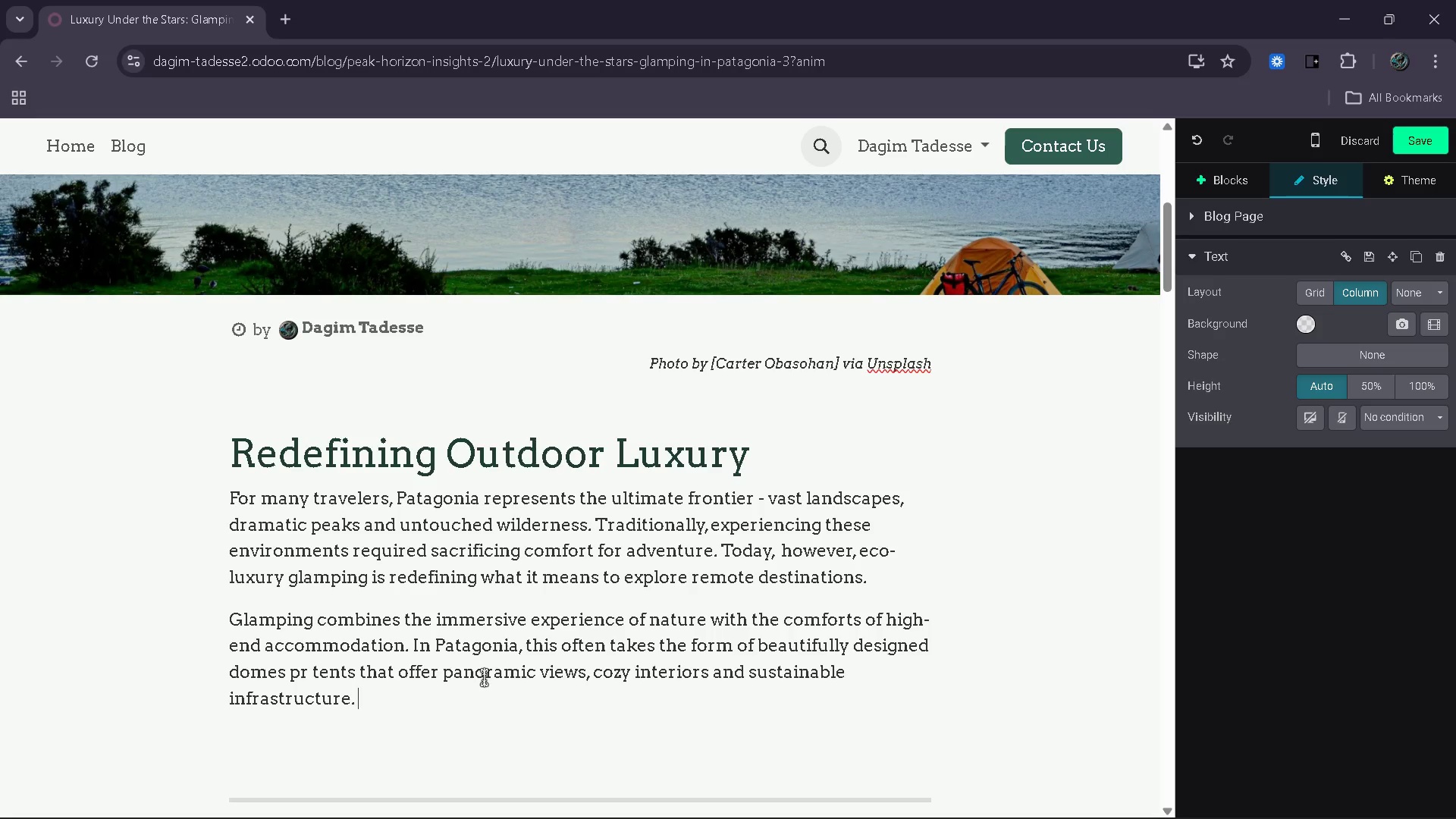 
wait(7.58)
 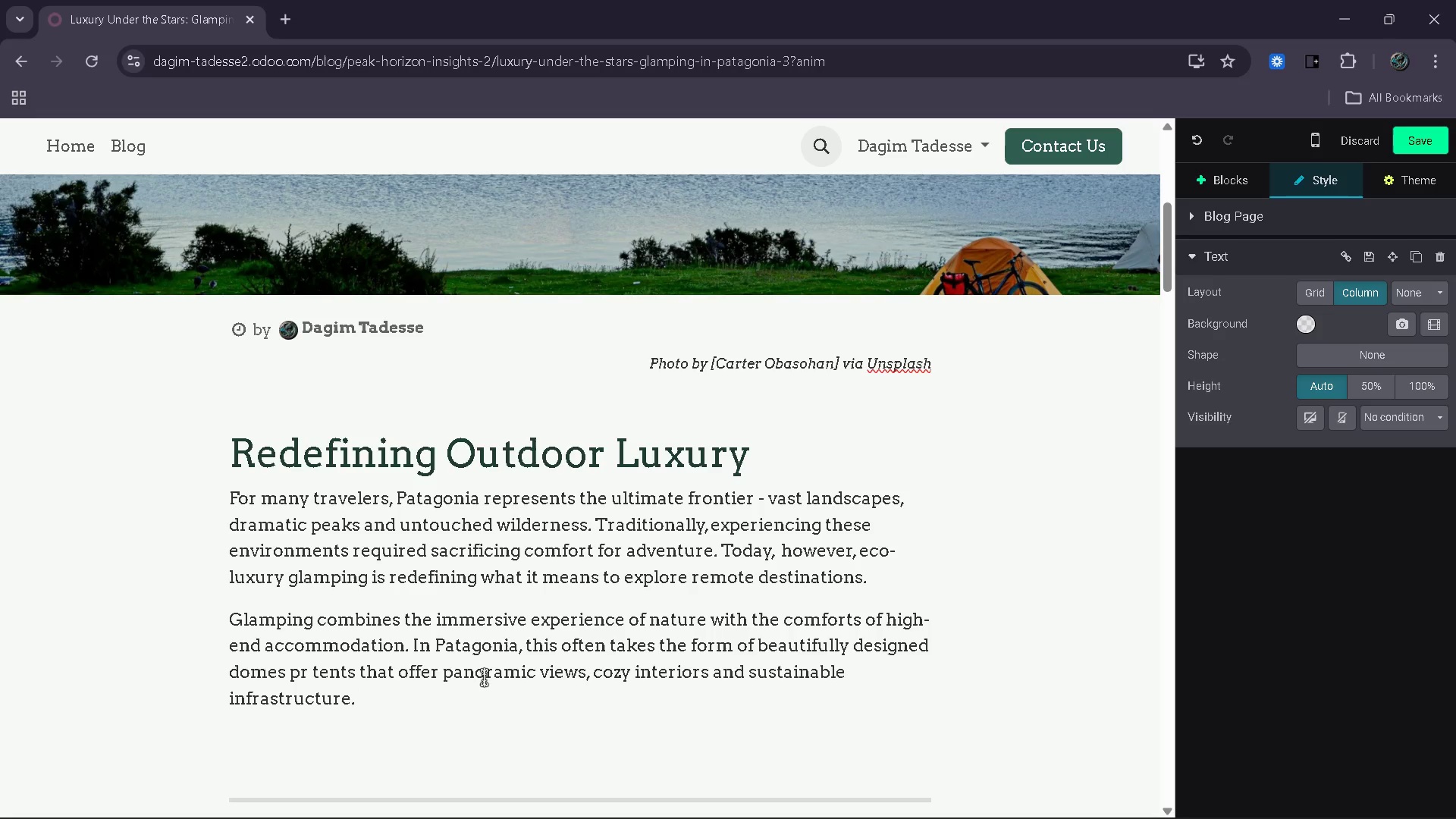 
type(For luc)
key(Backspace)
type(xury seekers, this approach allows them to connect with nature without )
 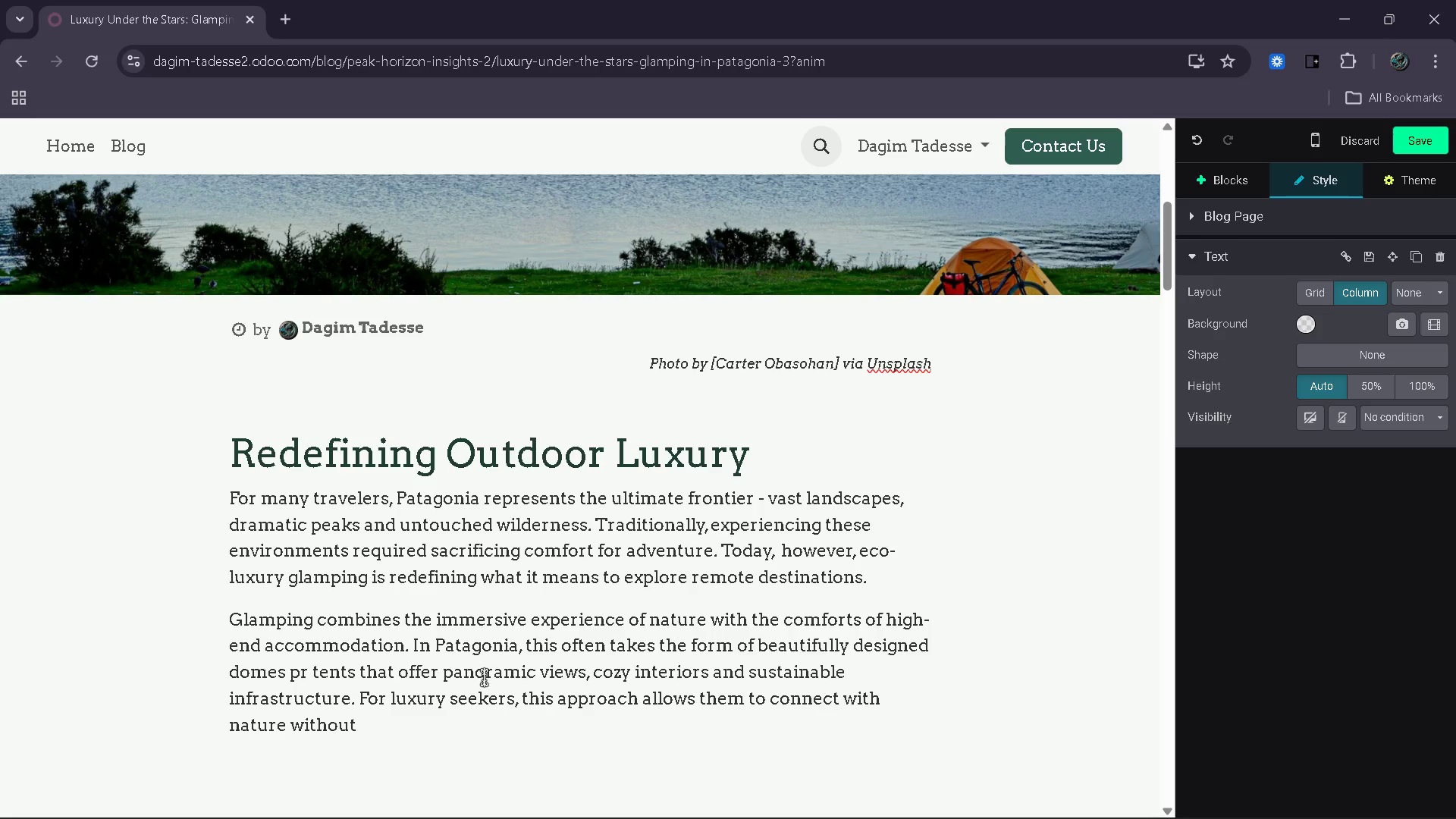 
wait(13.03)
 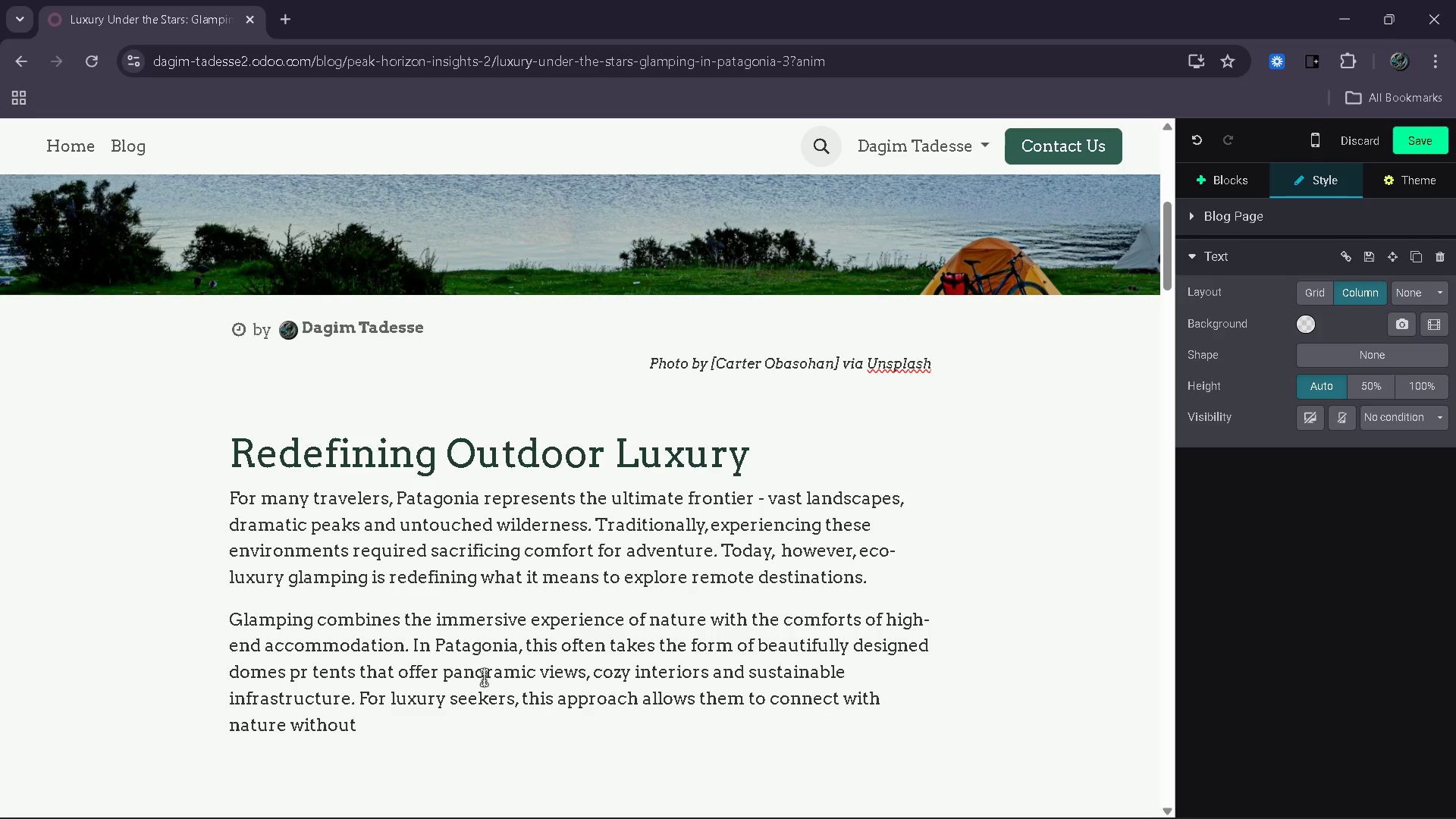 
type(com)
 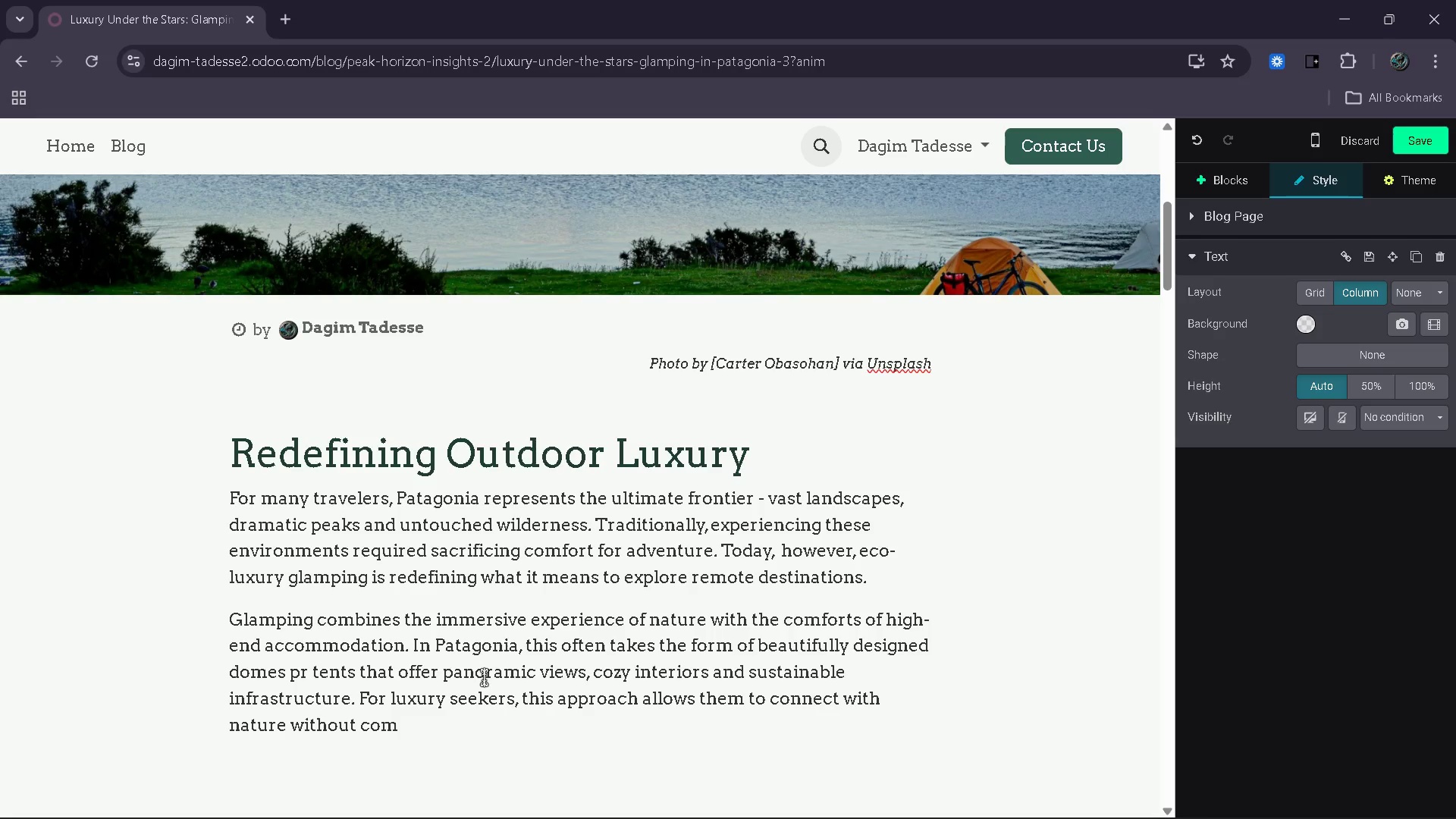 
wait(43.78)
 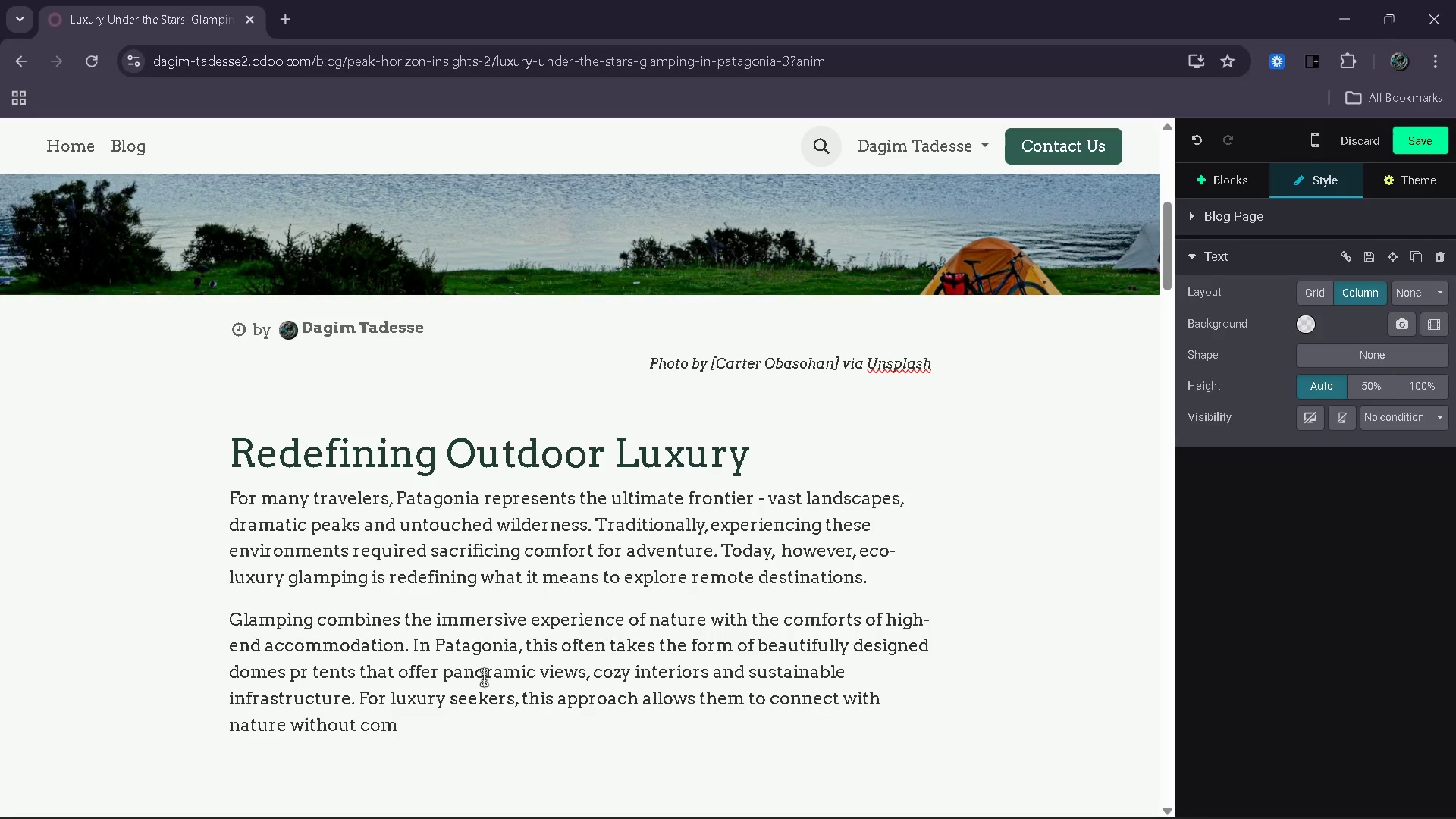 
type(promising on quality or convenience )
key(Backspace)
type(,)
key(Backspace)
type(.)
 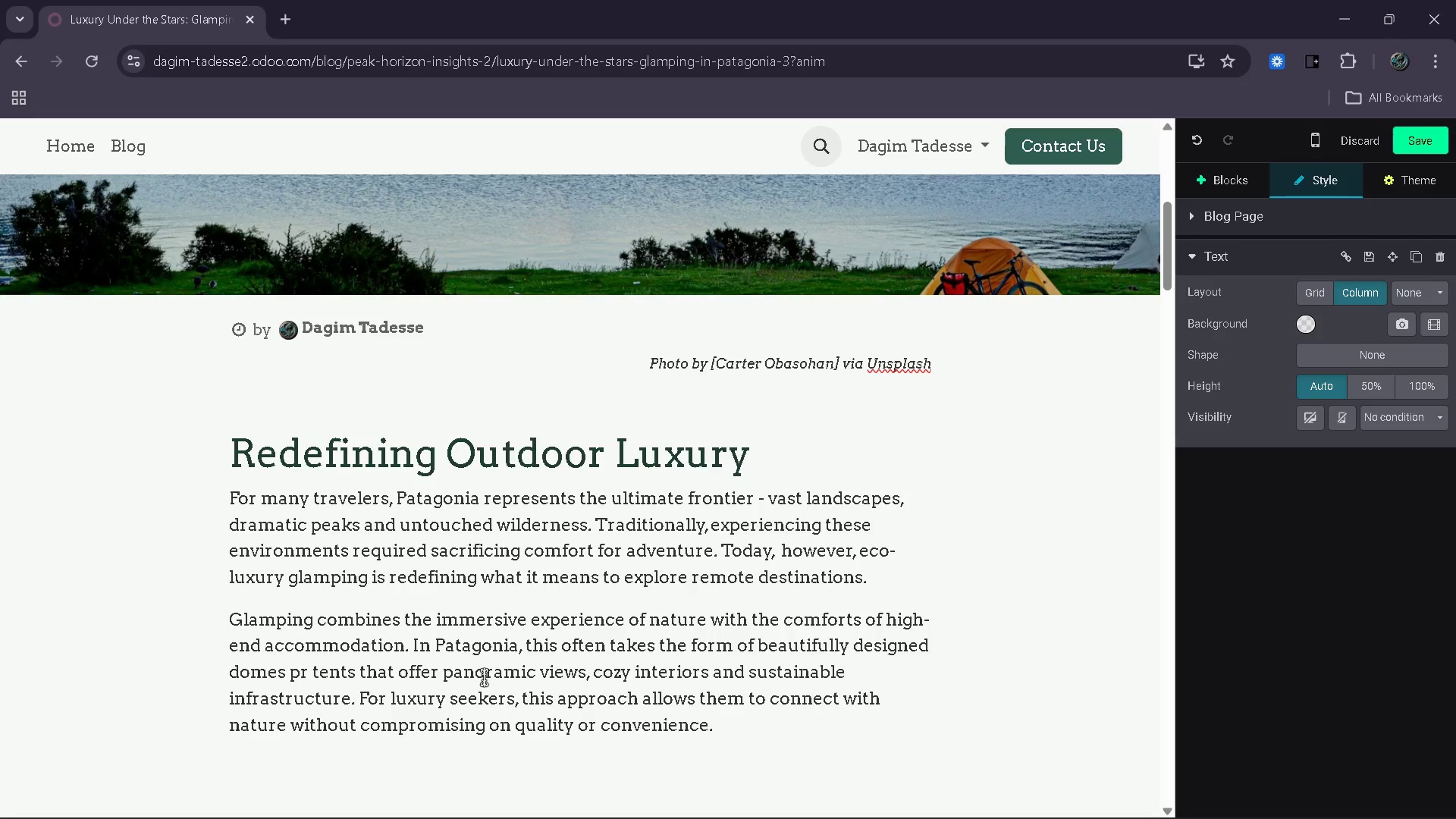 
key(Enter)
 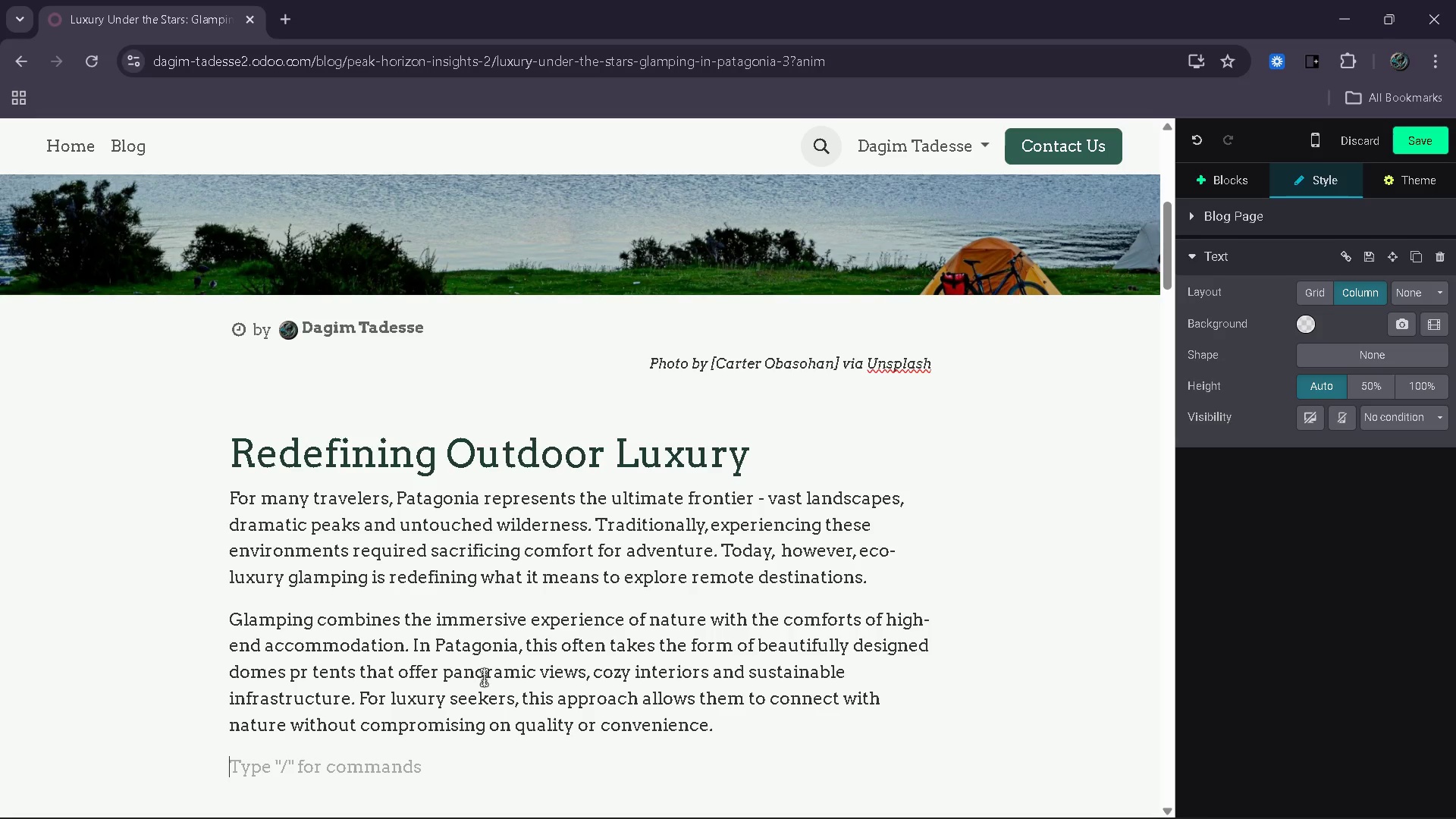 
type(What makes Patagonia unique is not just its scee)
key(Backspace)
type(nerym)
key(Backspace)
type(, but the way t)
key(Backspace)
type(i )
key(Backspace)
type(t invites travelers to slow down and truly absorb their surrounding )
key(Backspace)
type(s)
 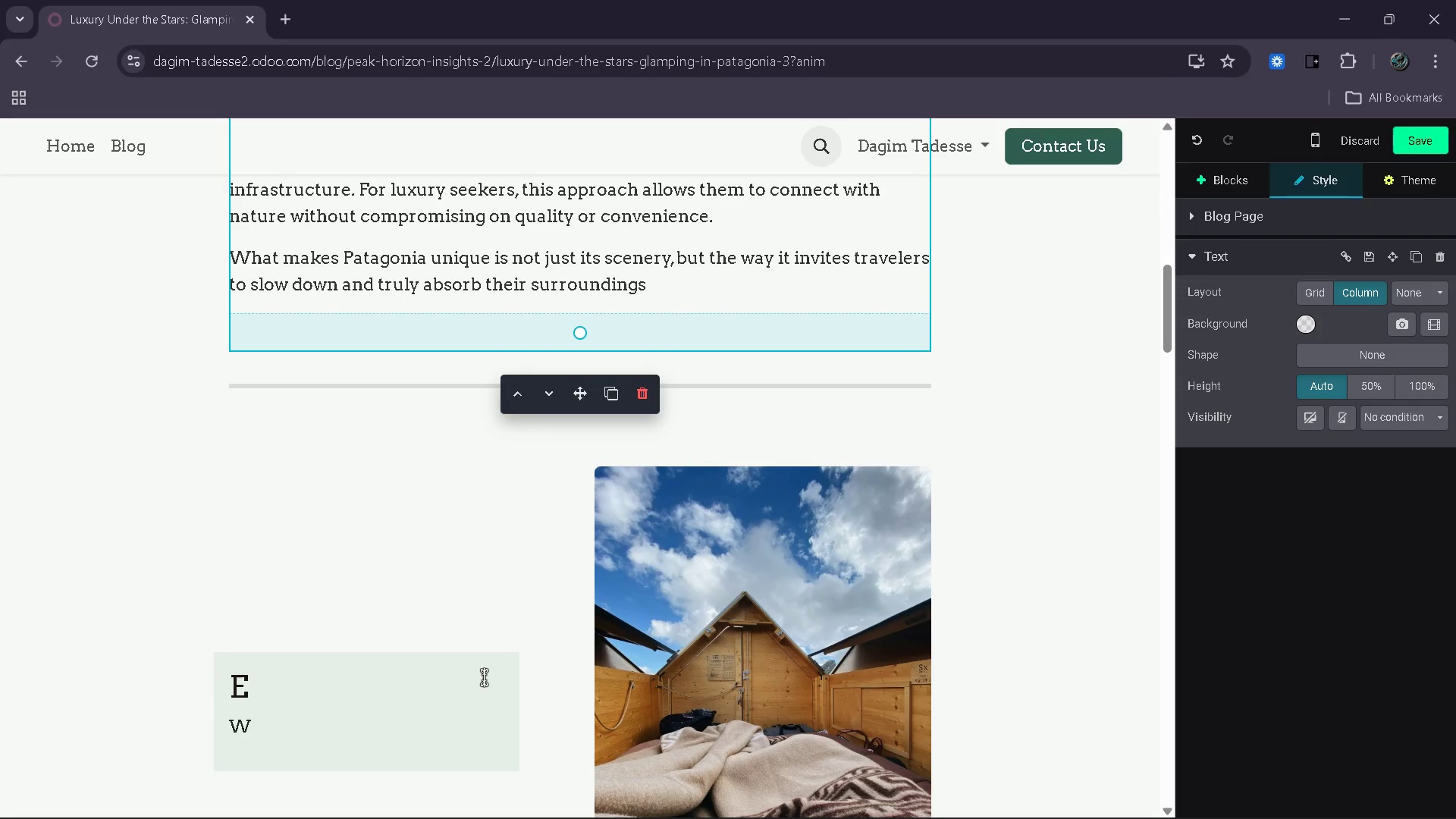 
key(Period)
 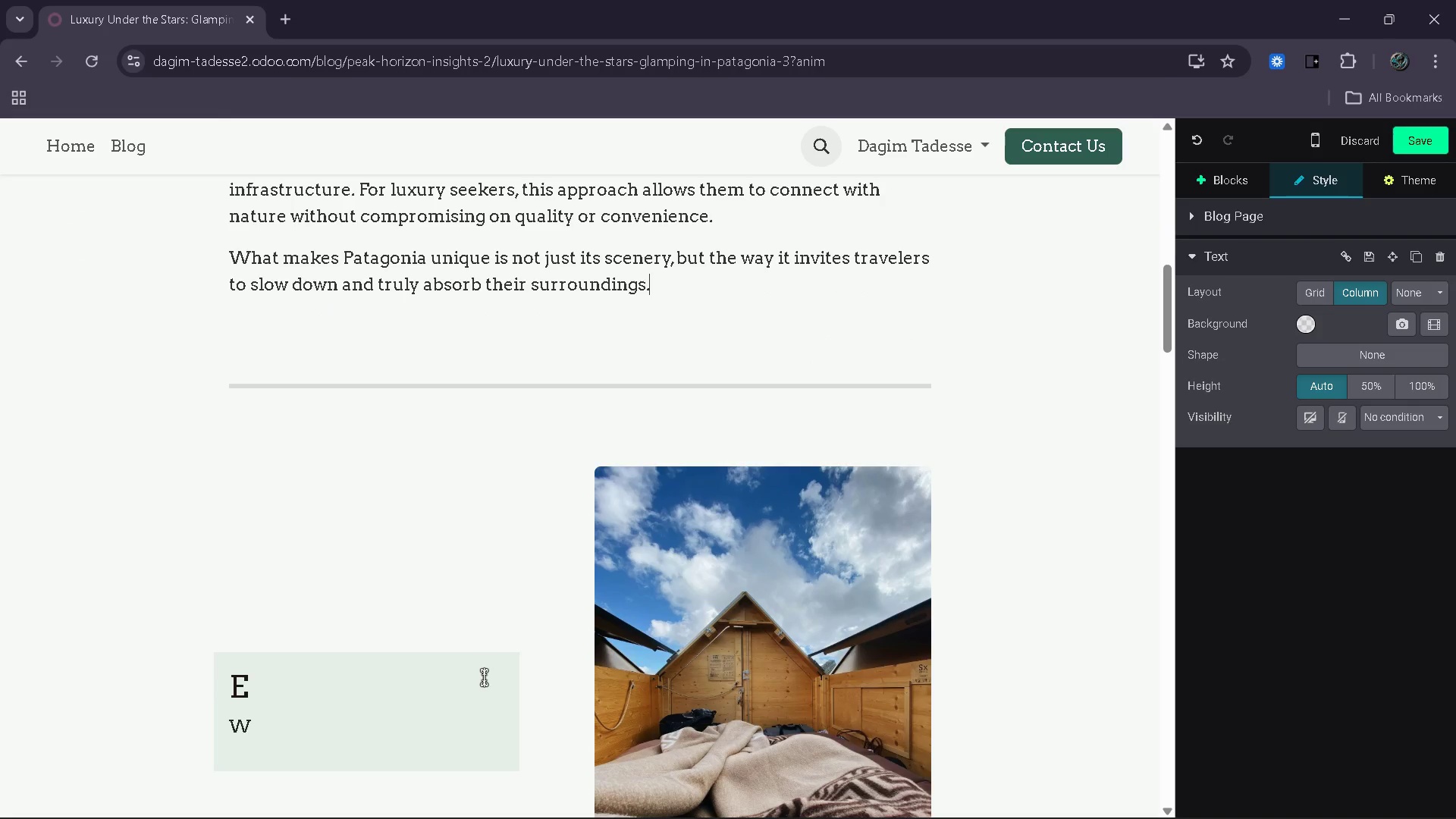 
key(Enter)
 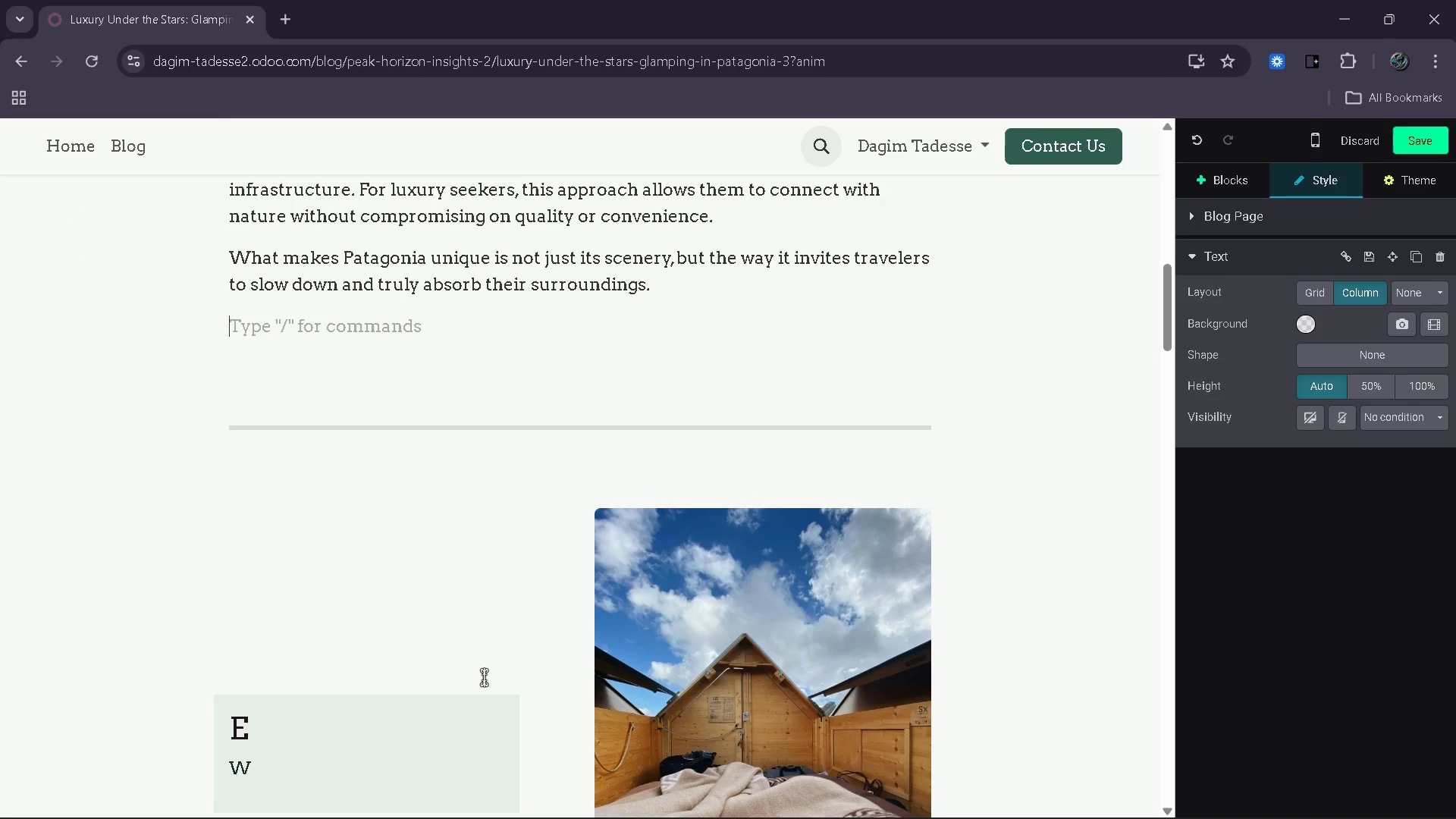 
key(Backspace)
type(Ex)
key(Backspace)
key(Backspace)
type( Eco-luxy=ury)
key(Backspace)
key(Backspace)
key(Backspace)
key(Backspace)
key(Backspace)
key(Backspace)
type(xury glampign)
key(Backspace)
key(Backspace)
type(ng enhances this experence)
key(Backspace)
key(Backspace)
key(Backspace)
key(Backspace)
type(ience by blending design )
key(Backspace)
type(, sustainability and confort )
key(Backspace)
key(Backspace)
key(Backspace)
key(Backspace)
key(Backspace)
key(Backspace)
type(mfort int )
key(Backspace)
type(o a single )
key(Backspace)
type(, unfr)
key(Backspace)
type(orgettable journey.)
 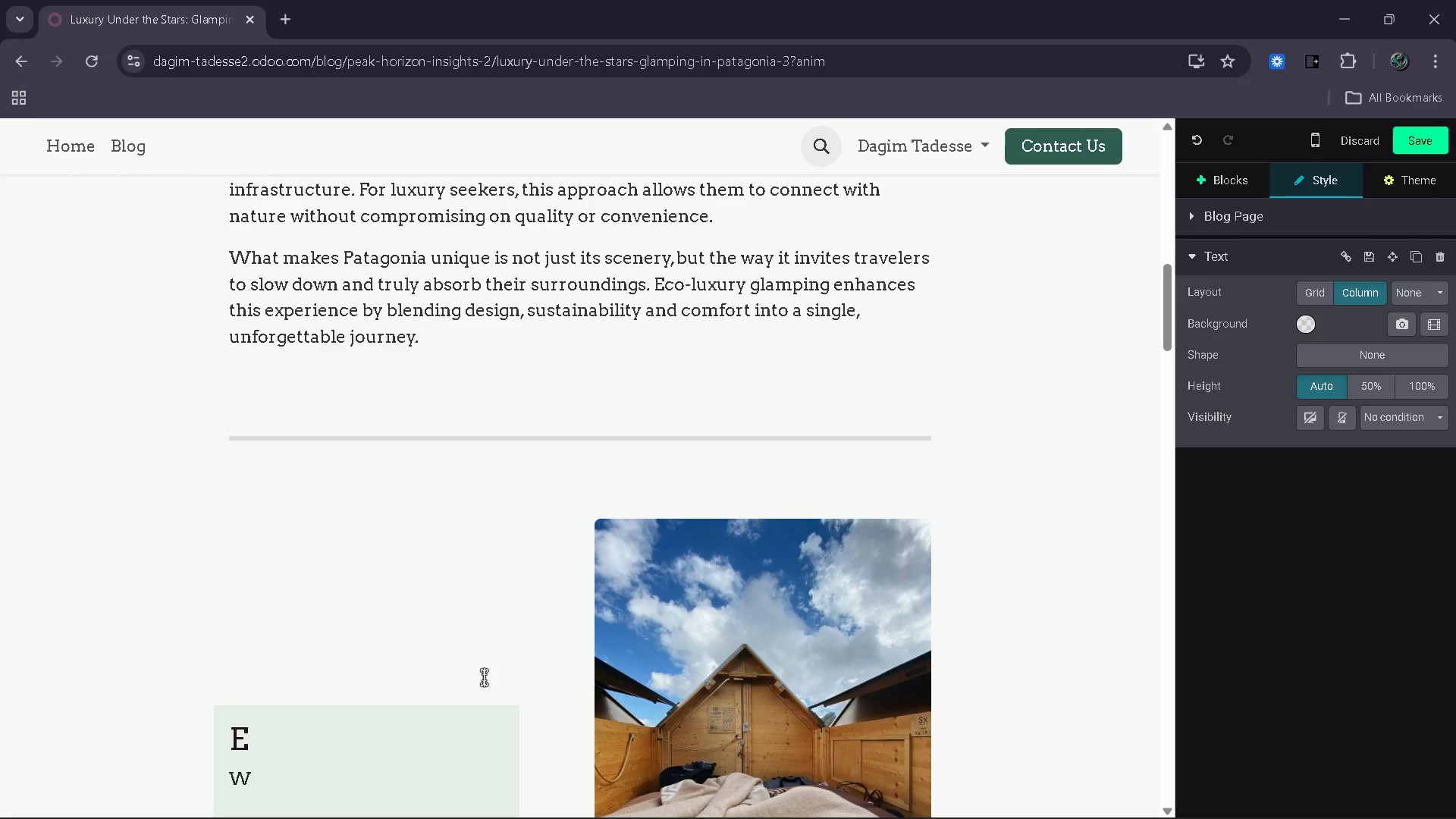 
left_click([262, 384])
 